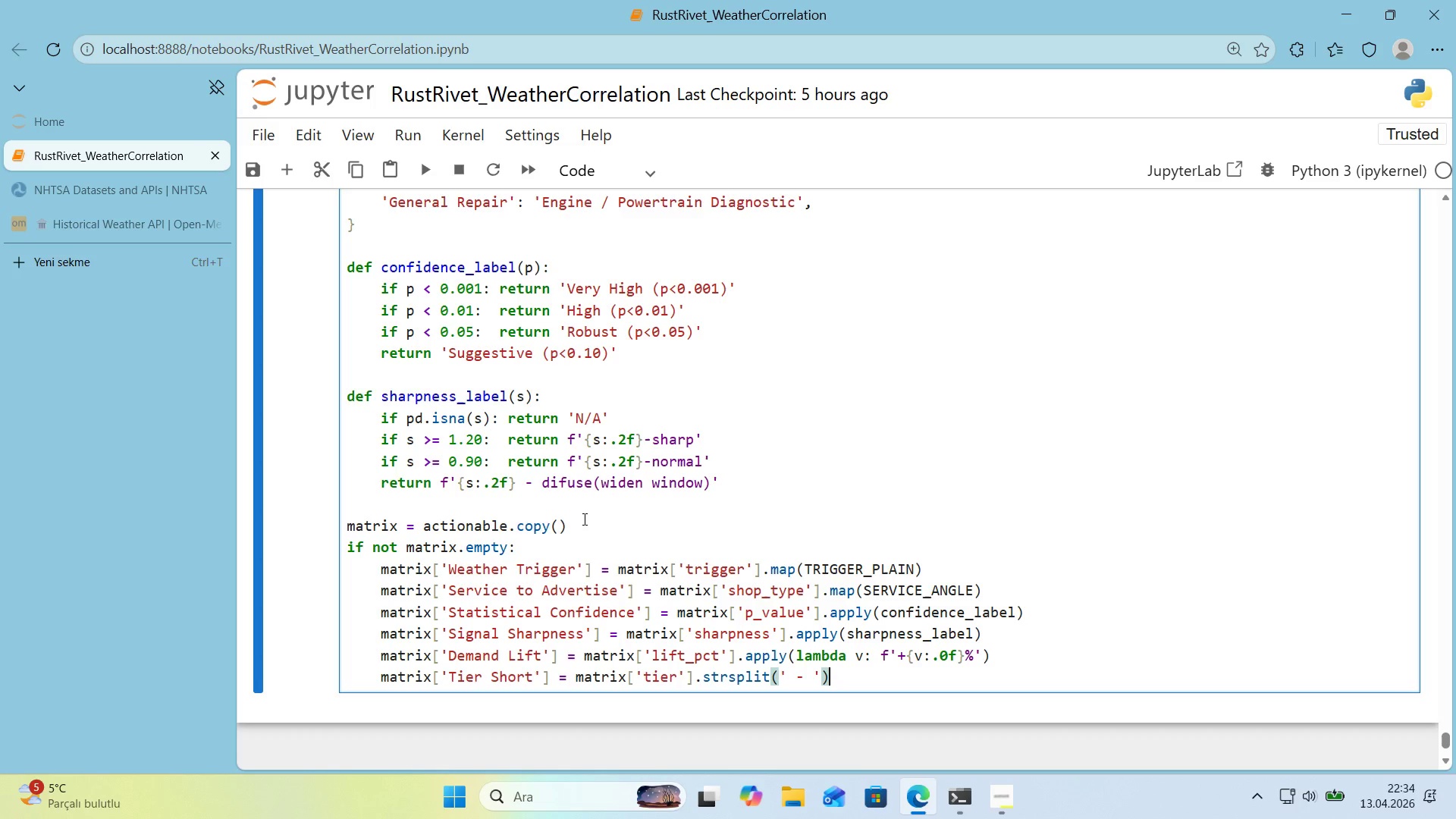 
key(ArrowRight)
 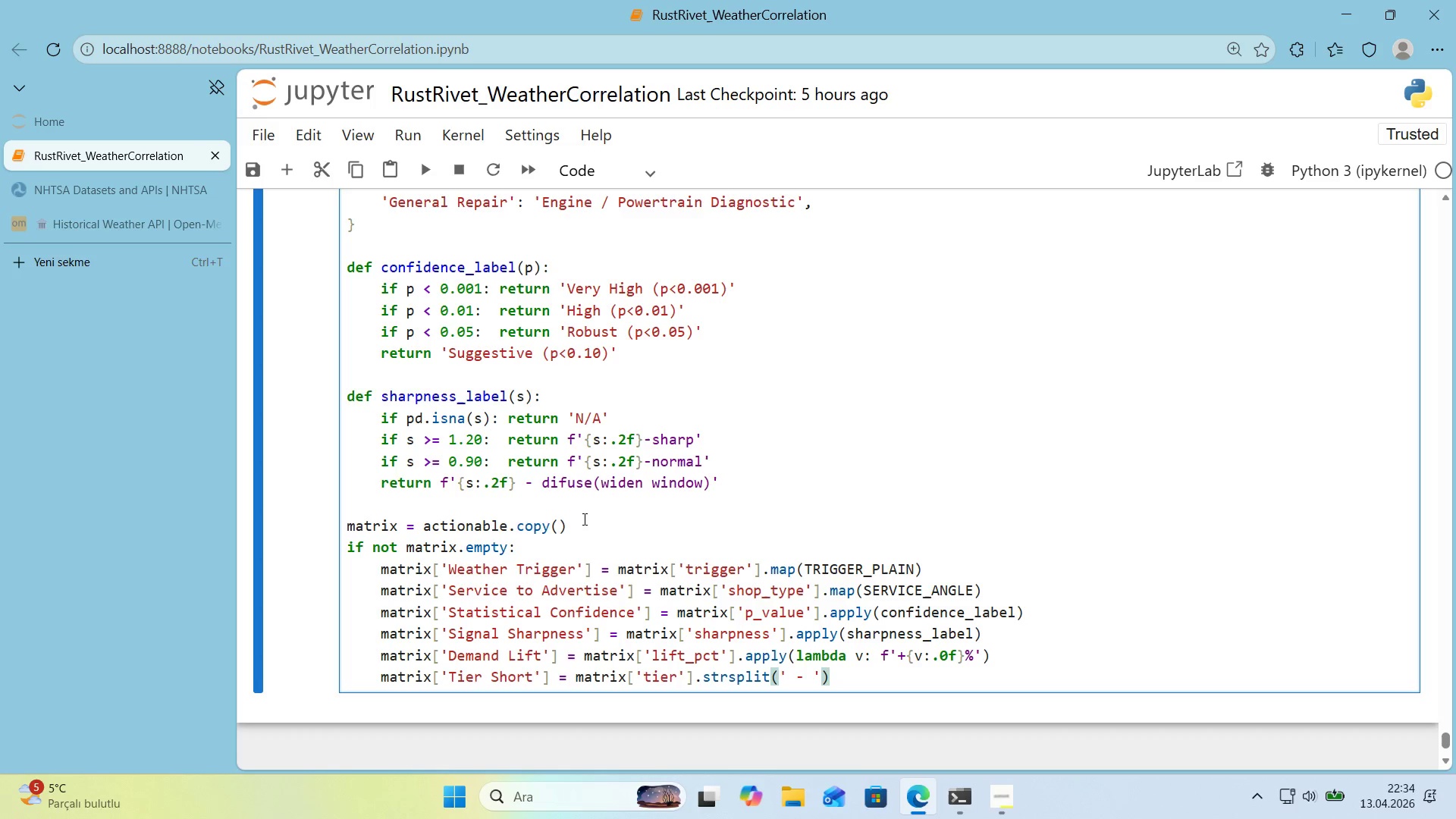 
type(.str)
 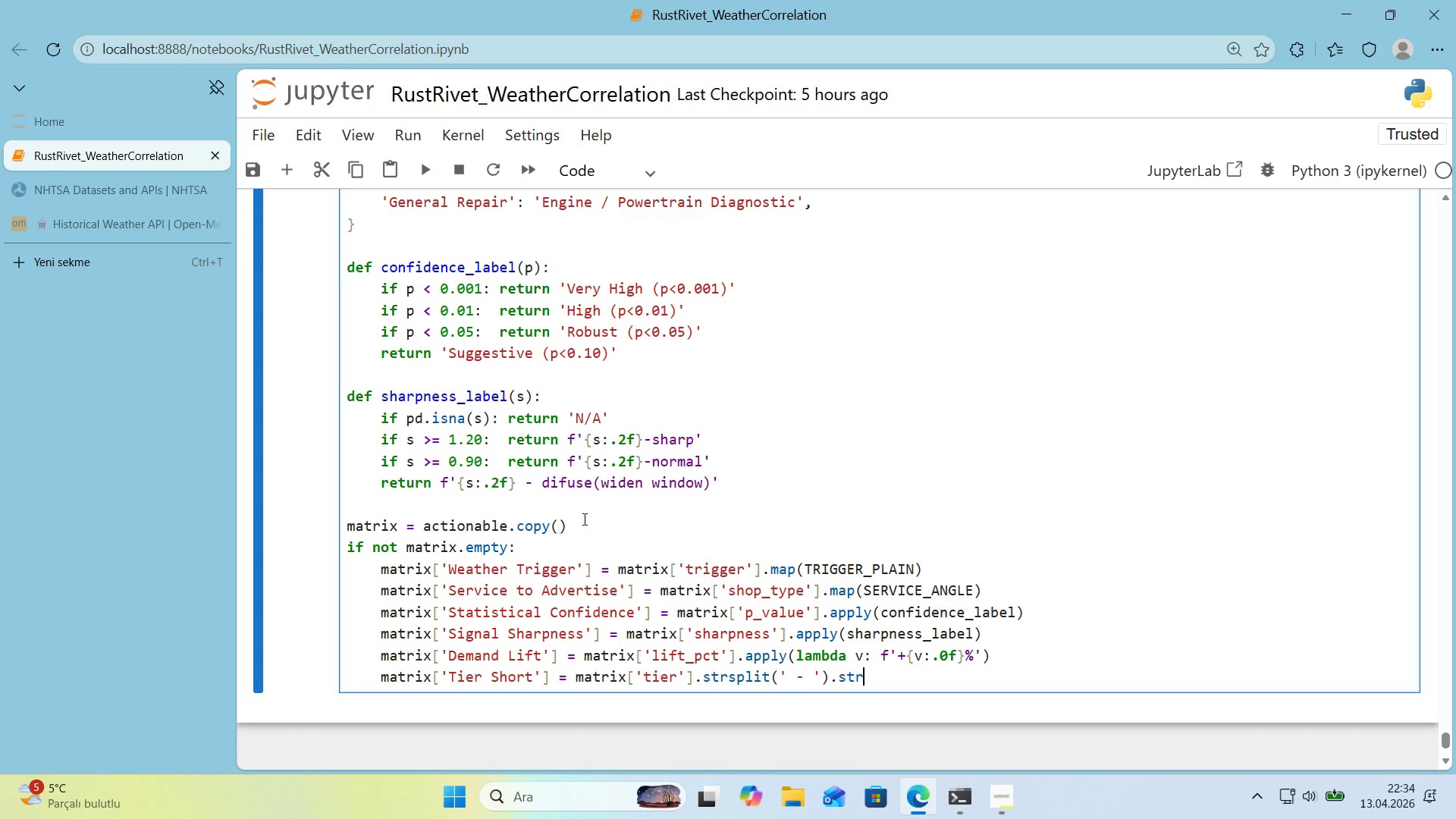 
key(Alt+Control+8)
 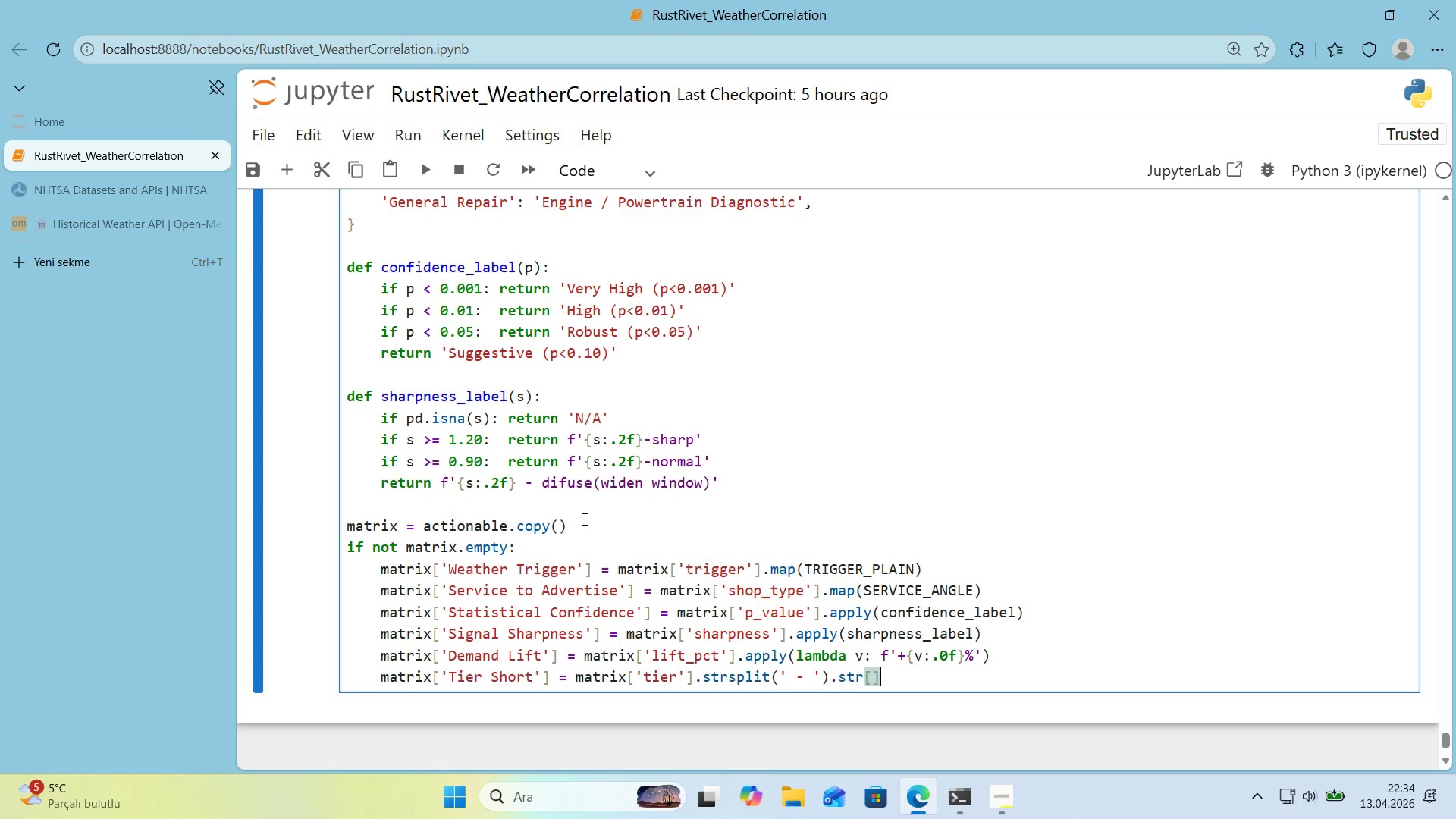 
key(Alt+Control+9)
 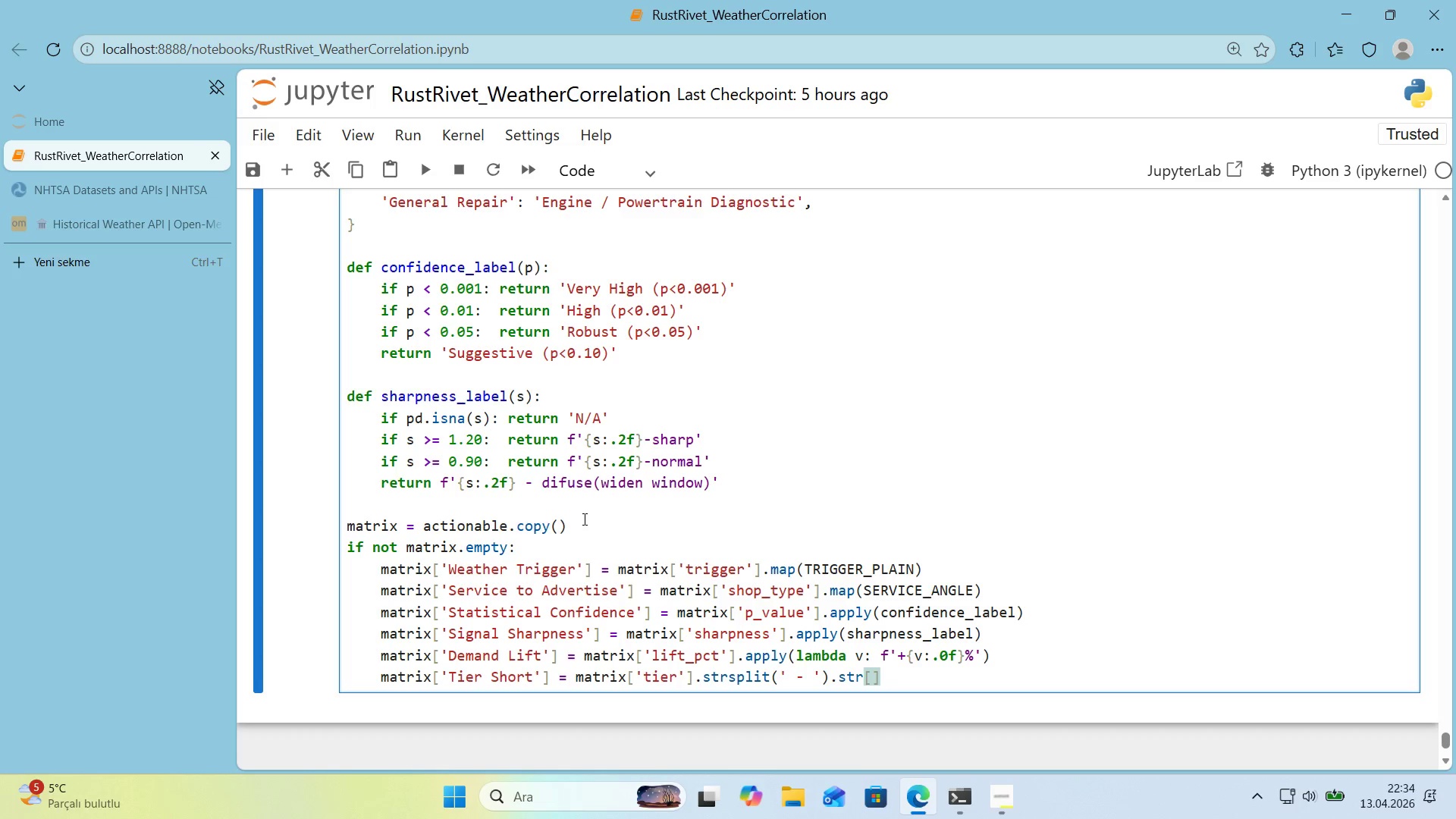 
key(ArrowLeft)
 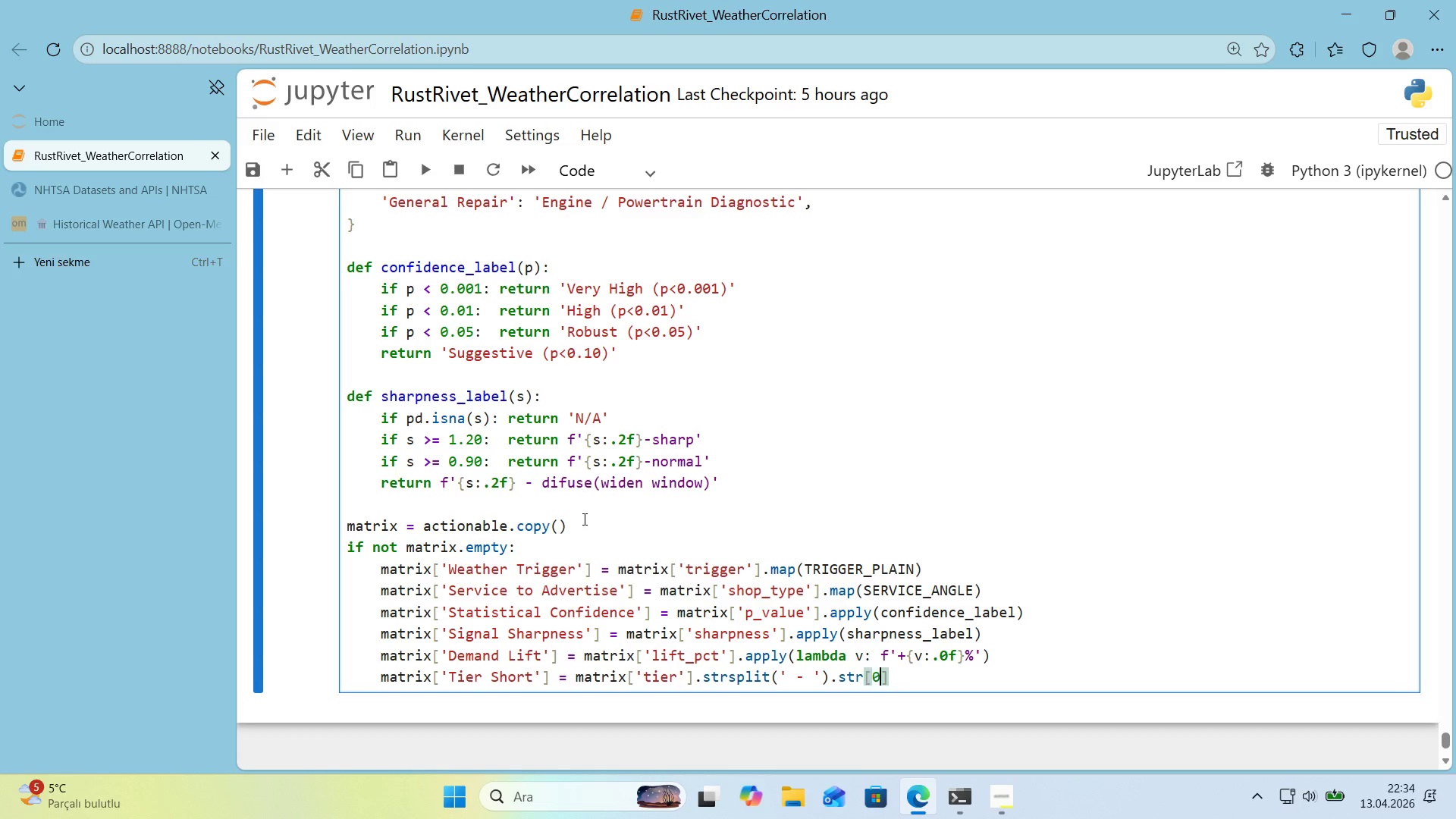 
key(Numpad0)
 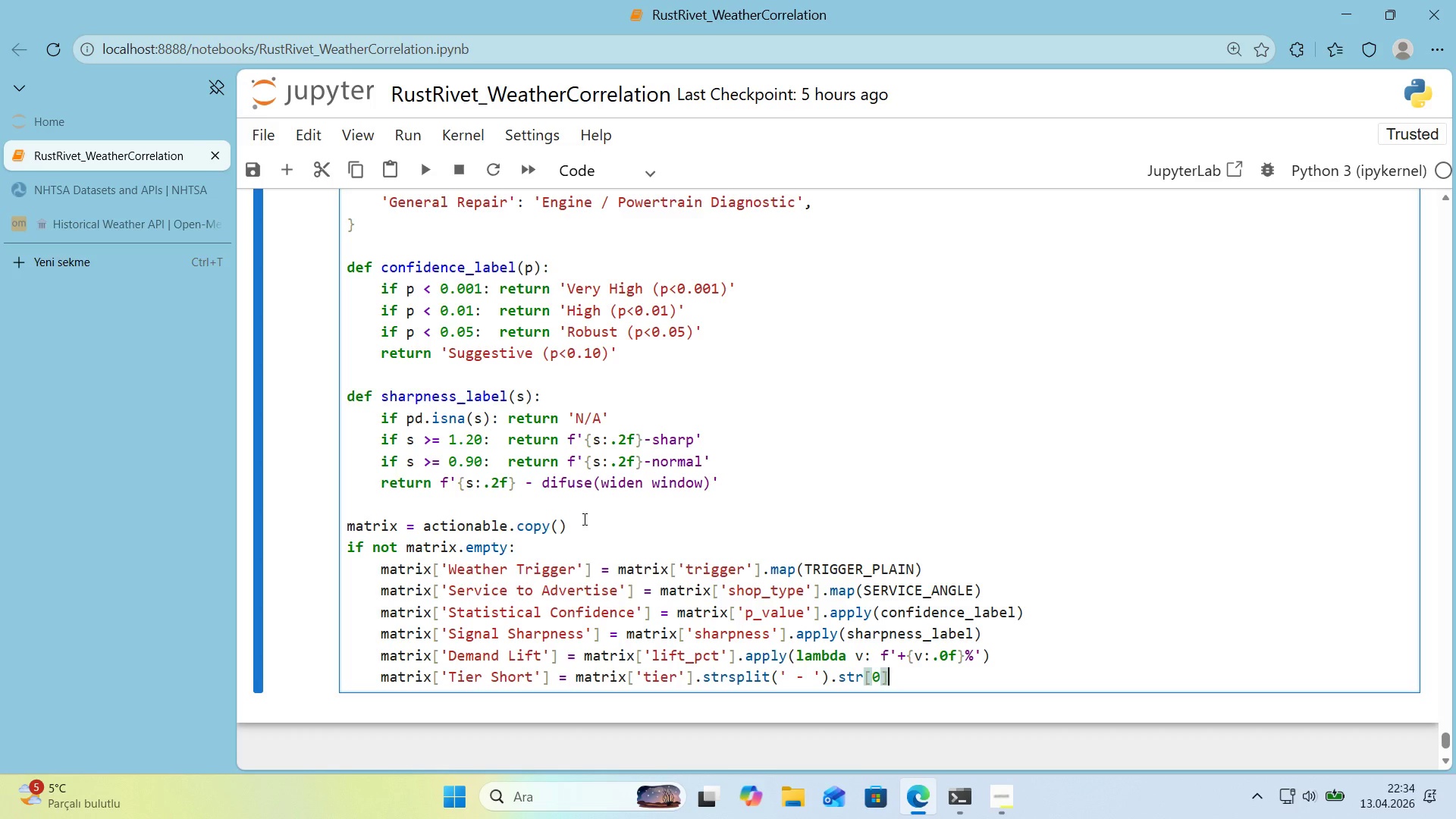 
key(ArrowRight)
 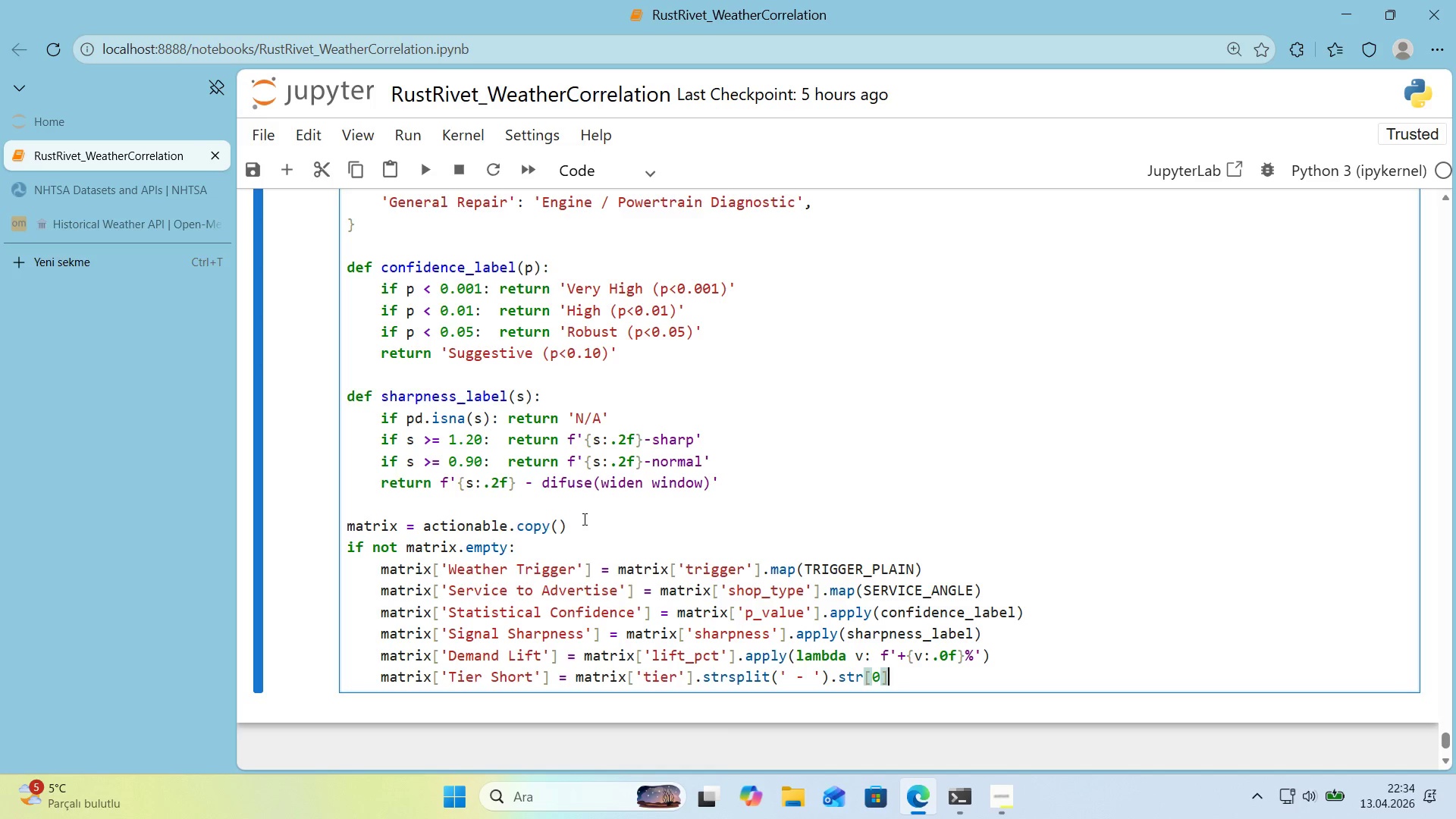 
key(Enter)
 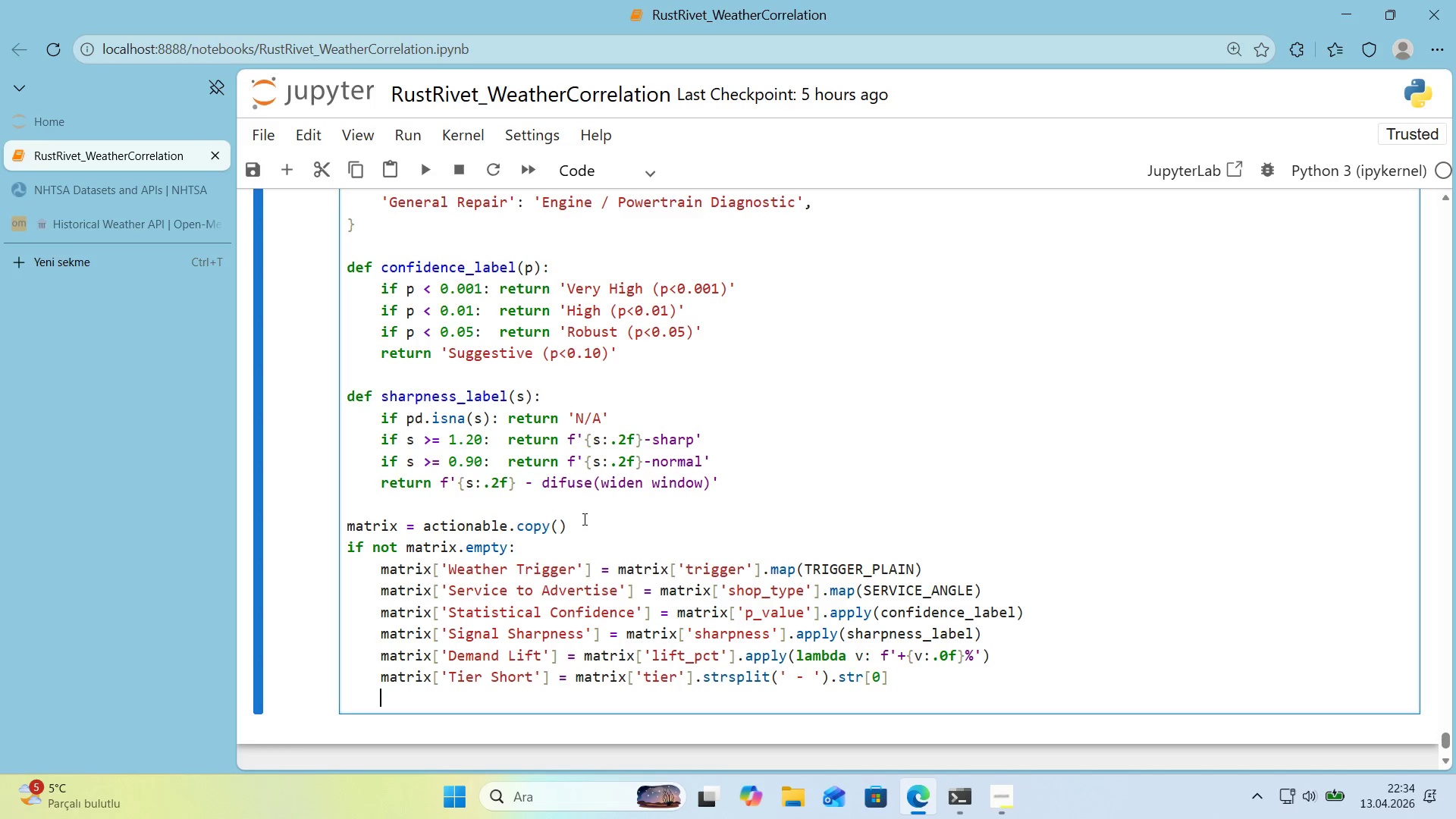 
key(Enter)
 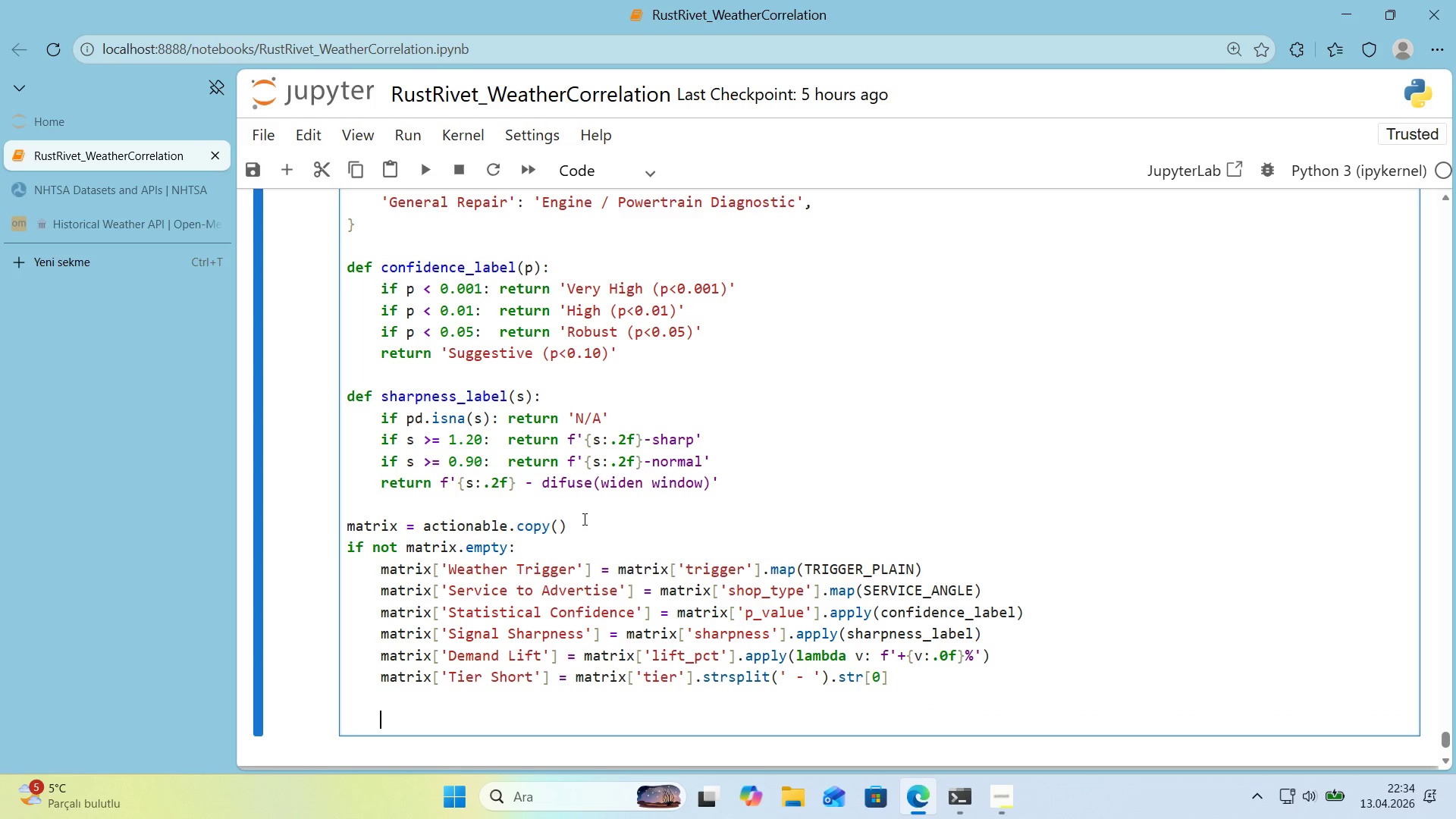 
type(p)
key(Backspace)
type(opportun'ty_mat'x)
key(Backspace)
type(r'x)
key(Backspace)
key(Backspace)
key(Backspace)
key(Backspace)
type(r'x ) matr'x)
 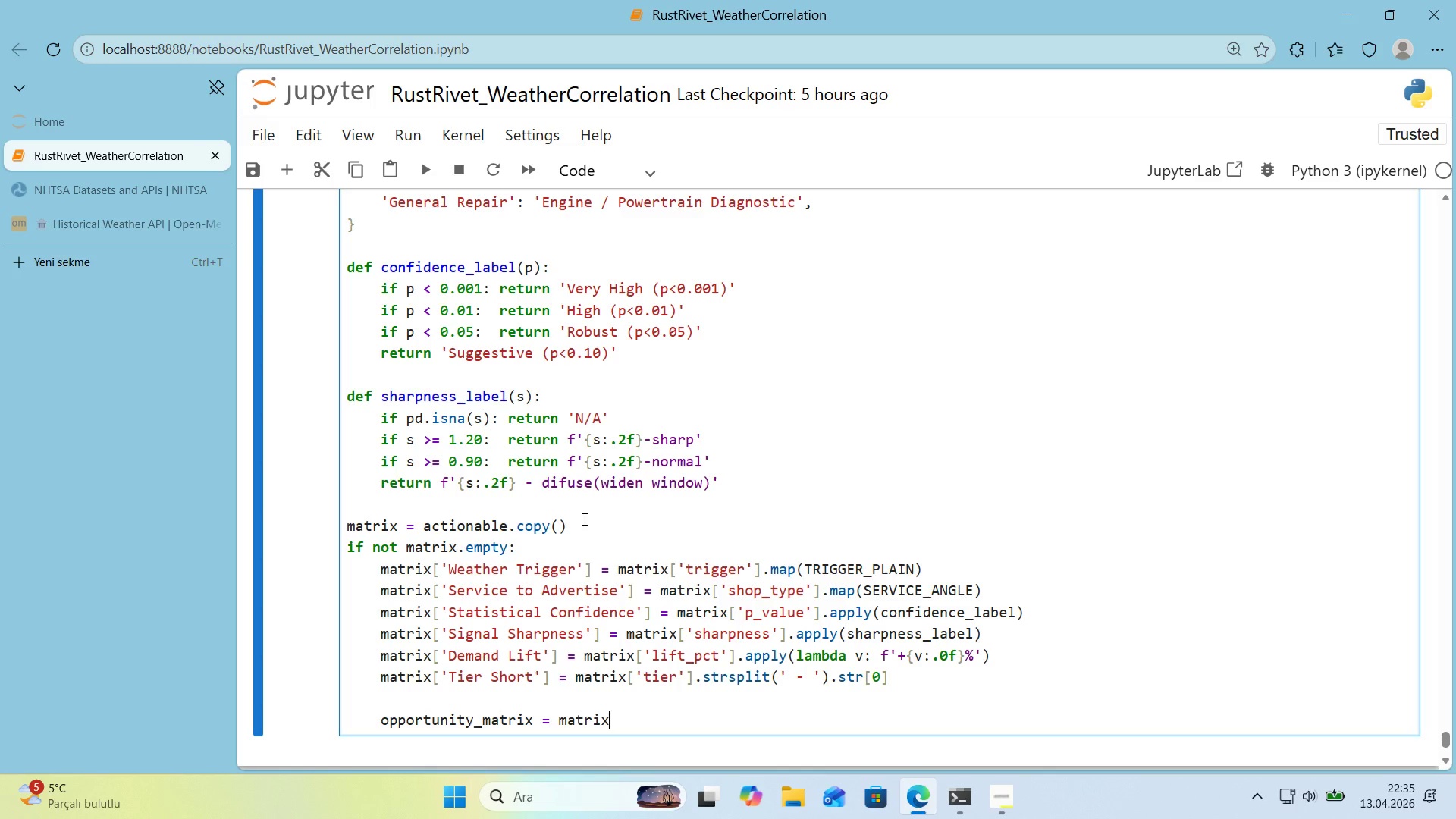 
key(Alt+Control+8)
 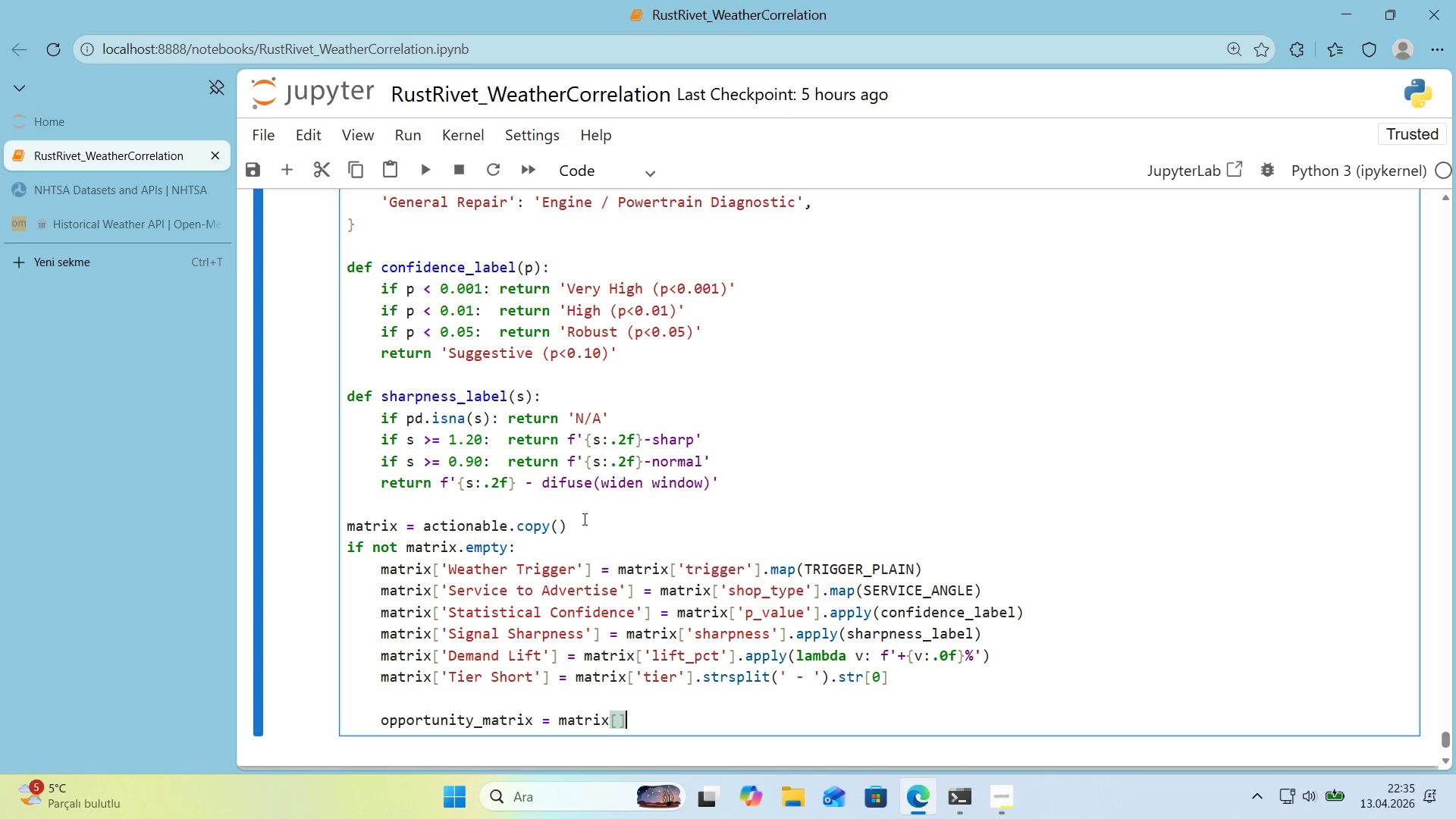 
key(Alt+Control+9)
 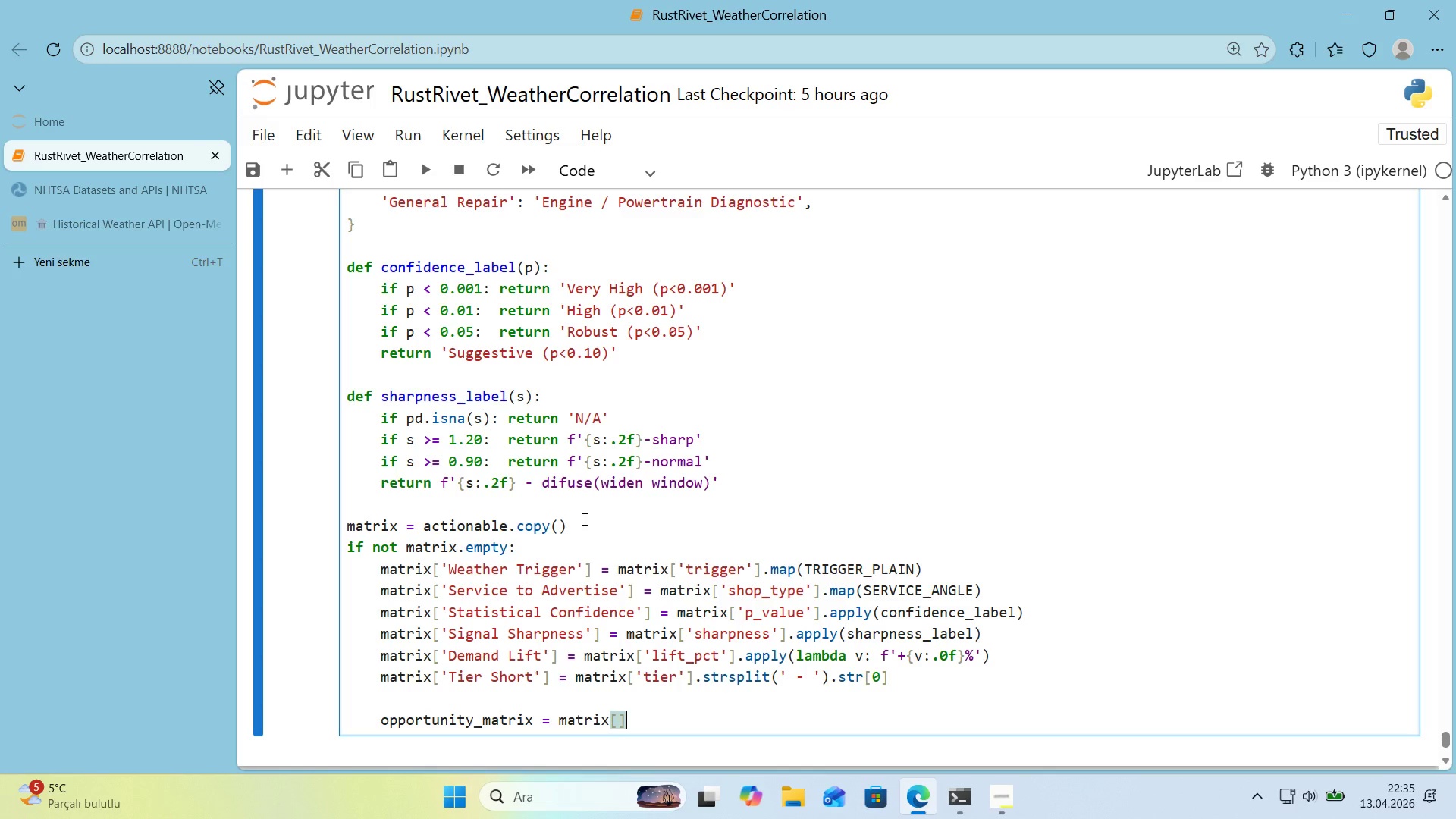 
key(ArrowLeft)
 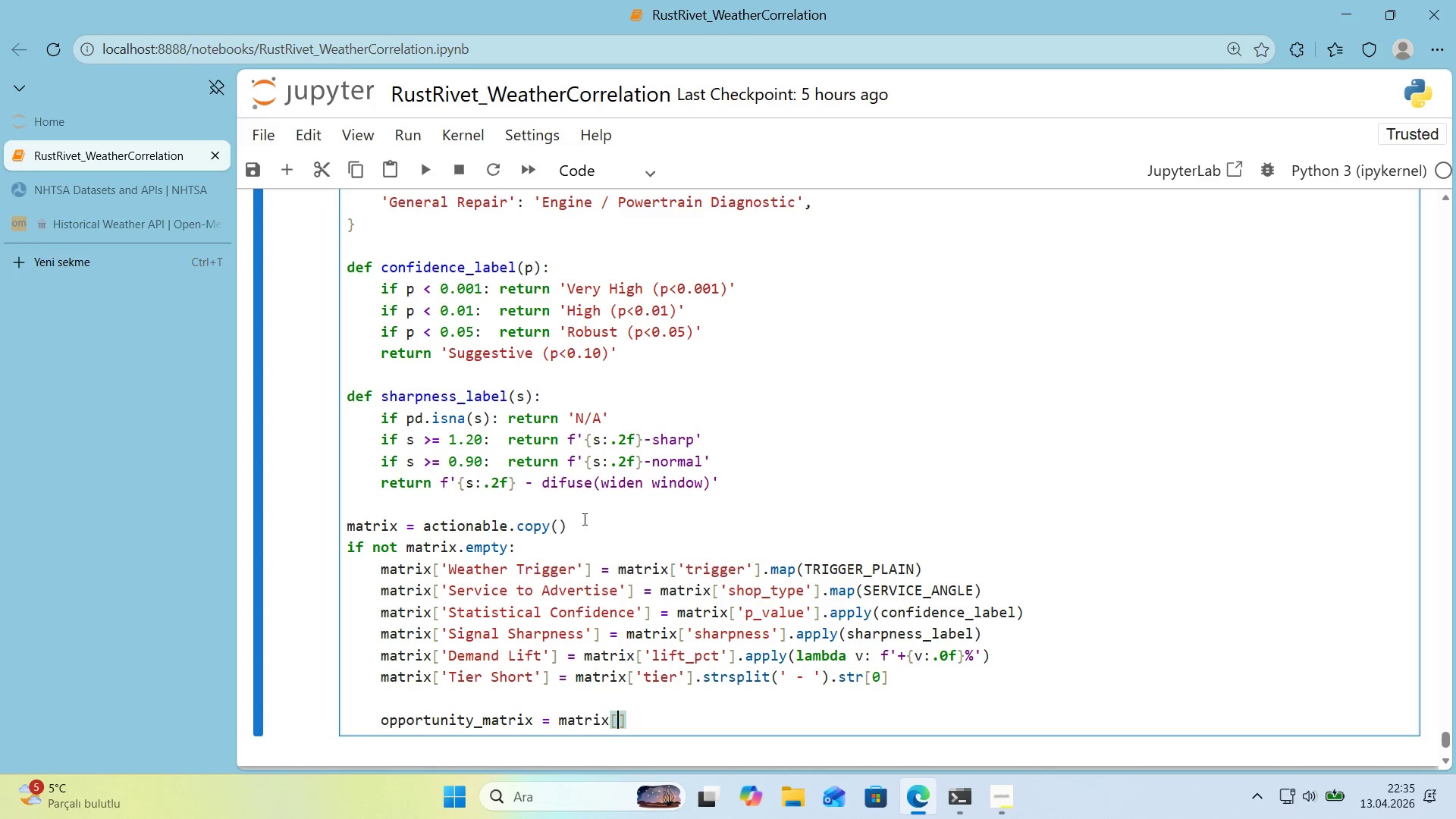 
key(Alt+Control+8)
 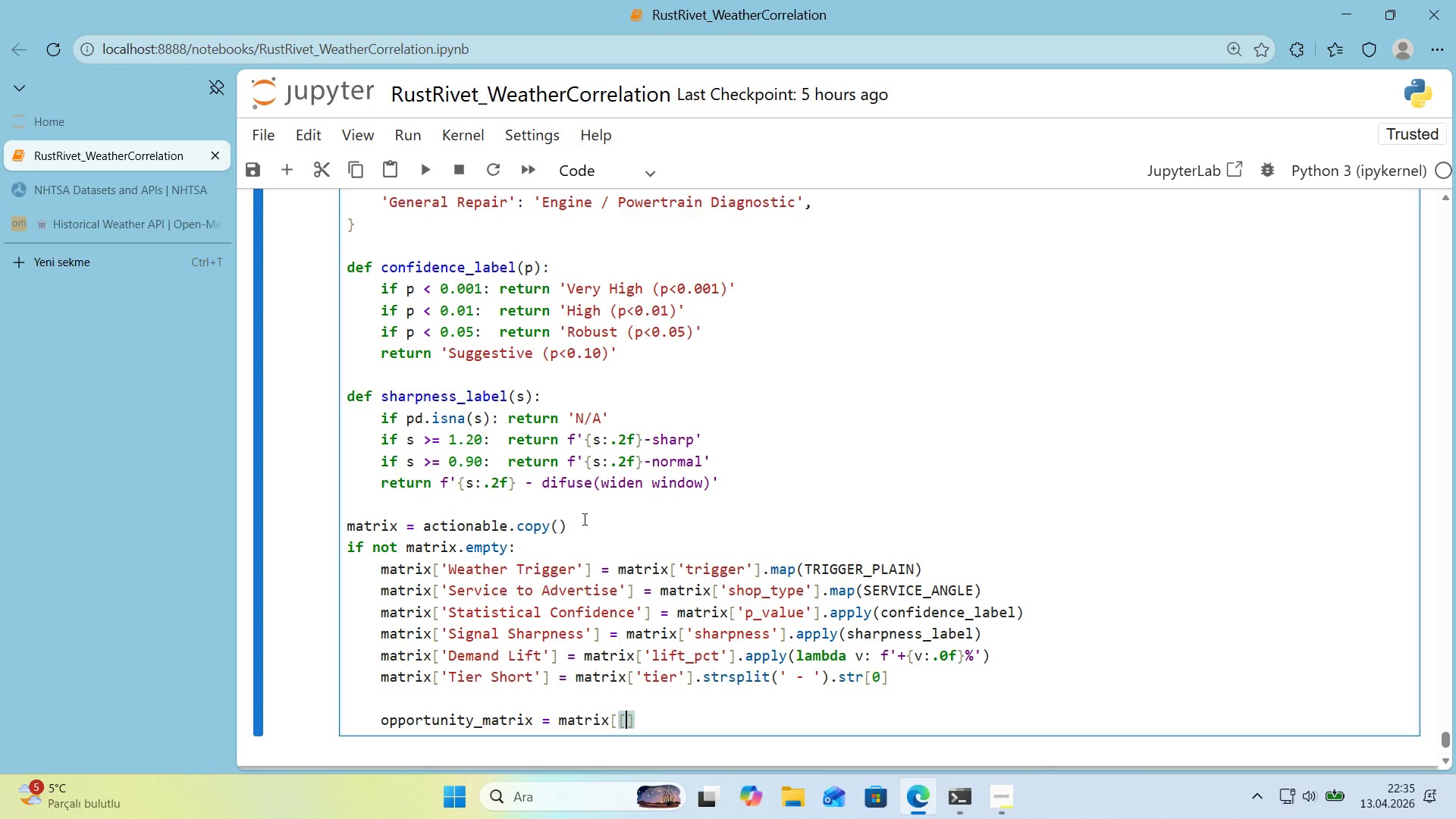 
key(Alt+Control+9)
 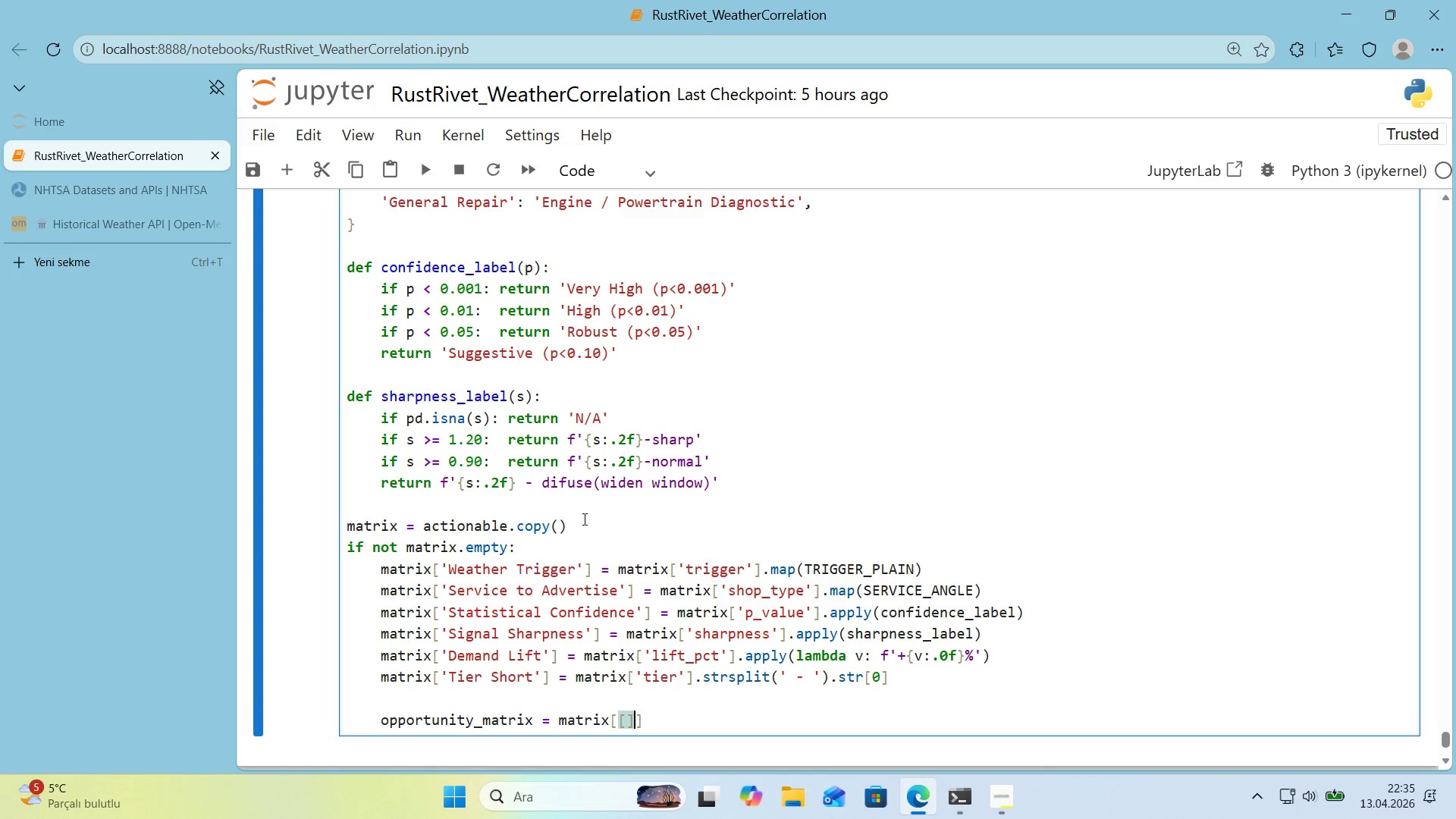 
key(ArrowLeft)
 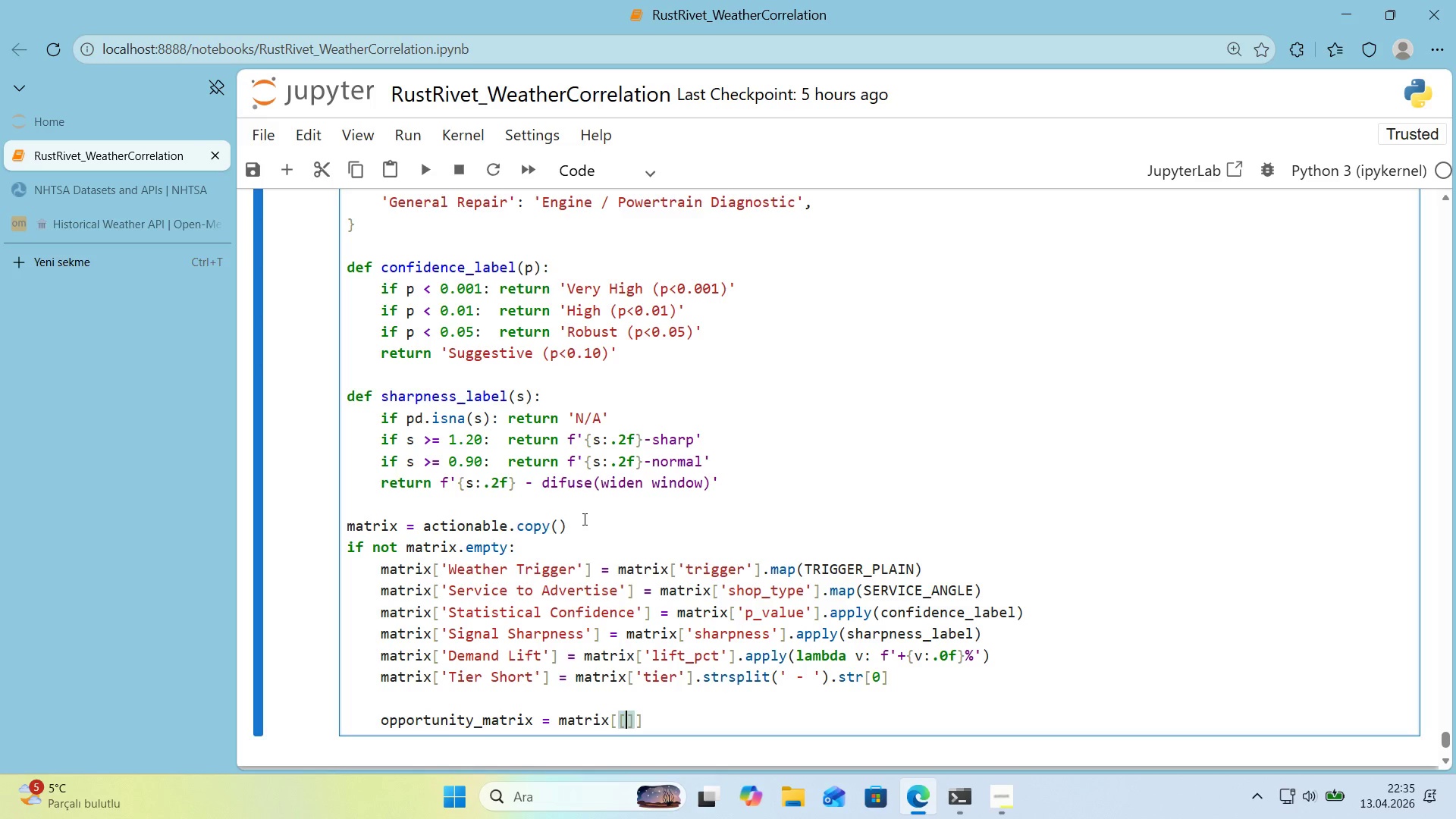 
key(Enter)
 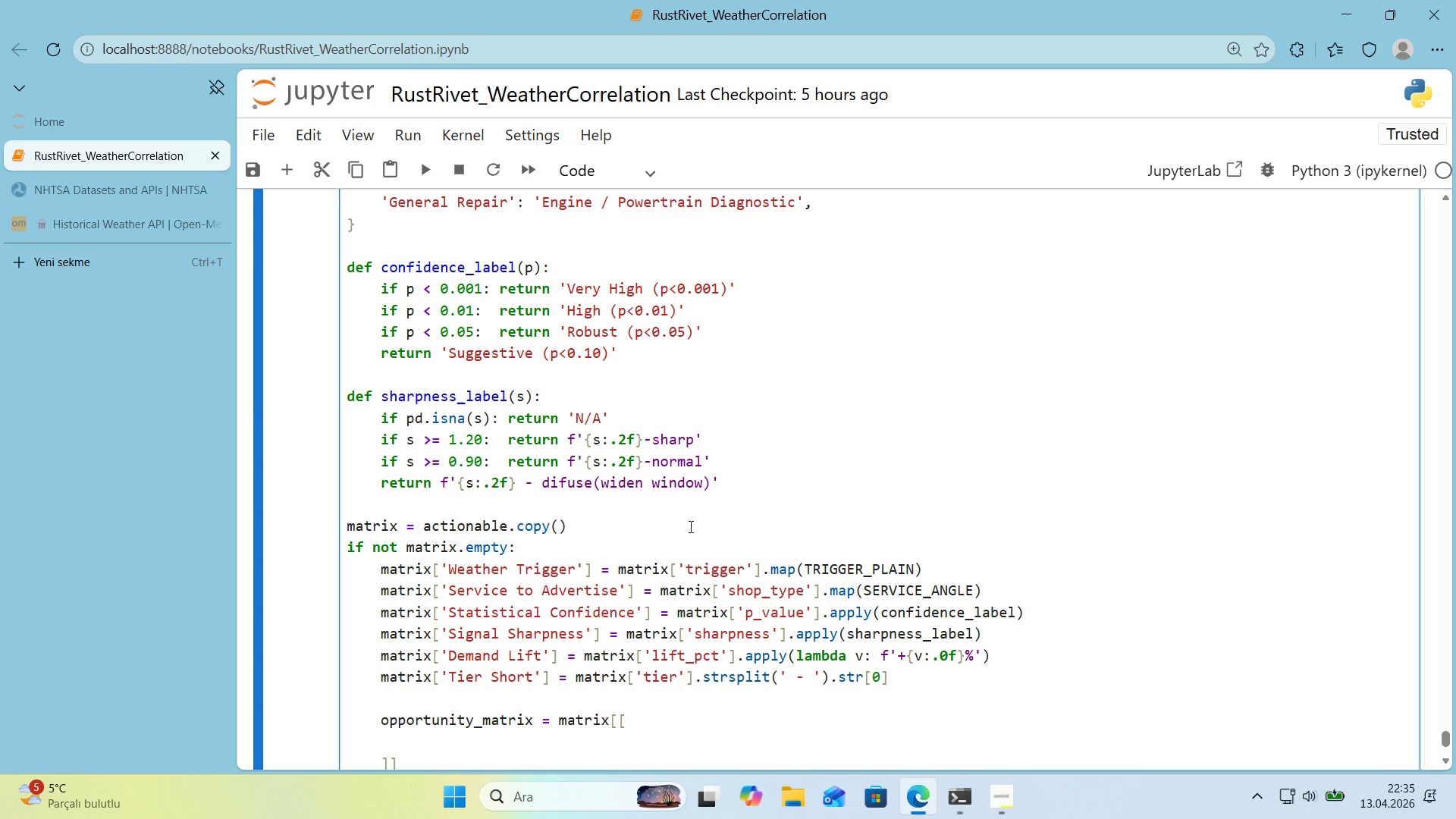 
scroll: coordinate [813, 514], scroll_direction: down, amount: 2.0
 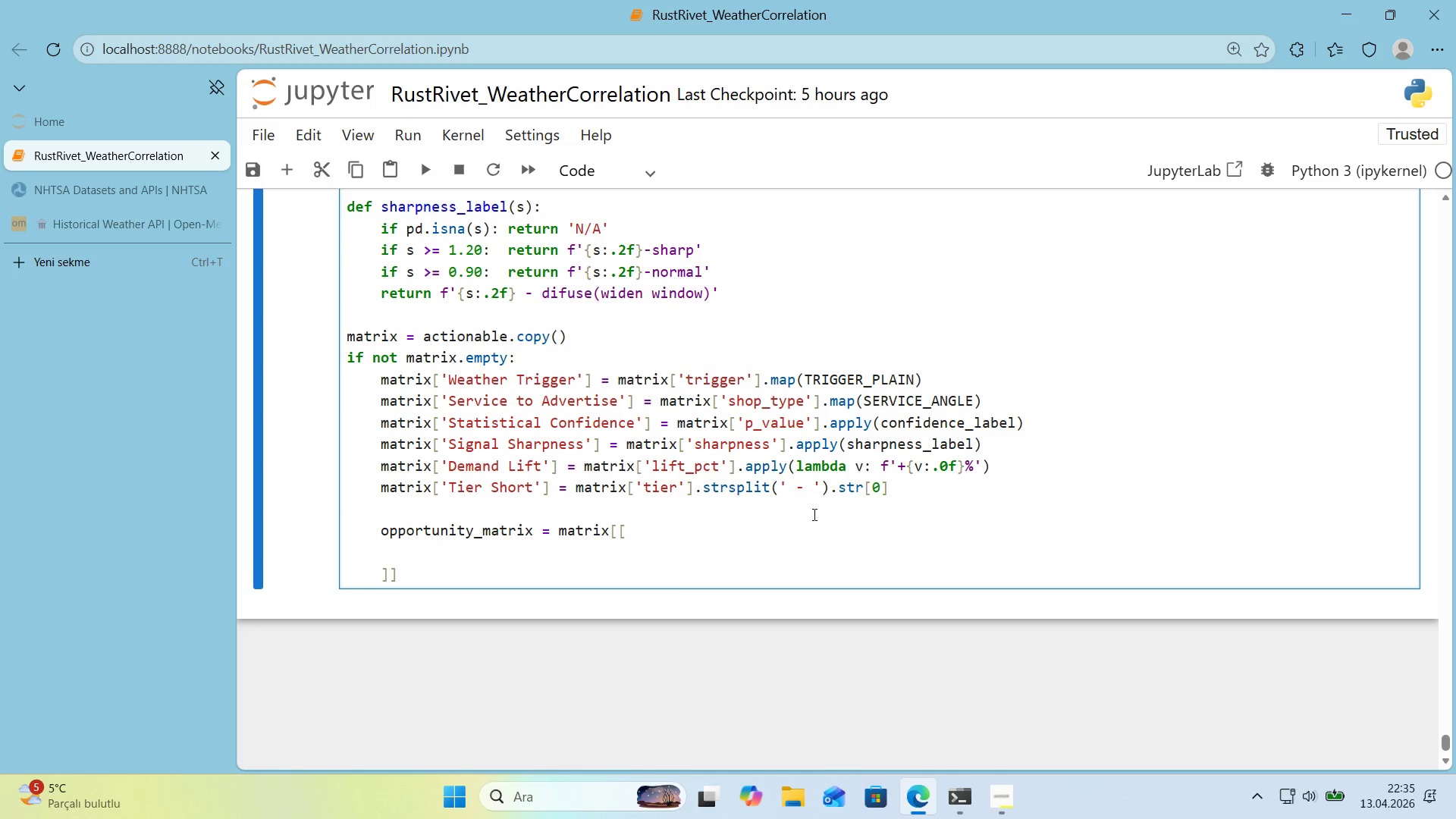 
type(@@)
 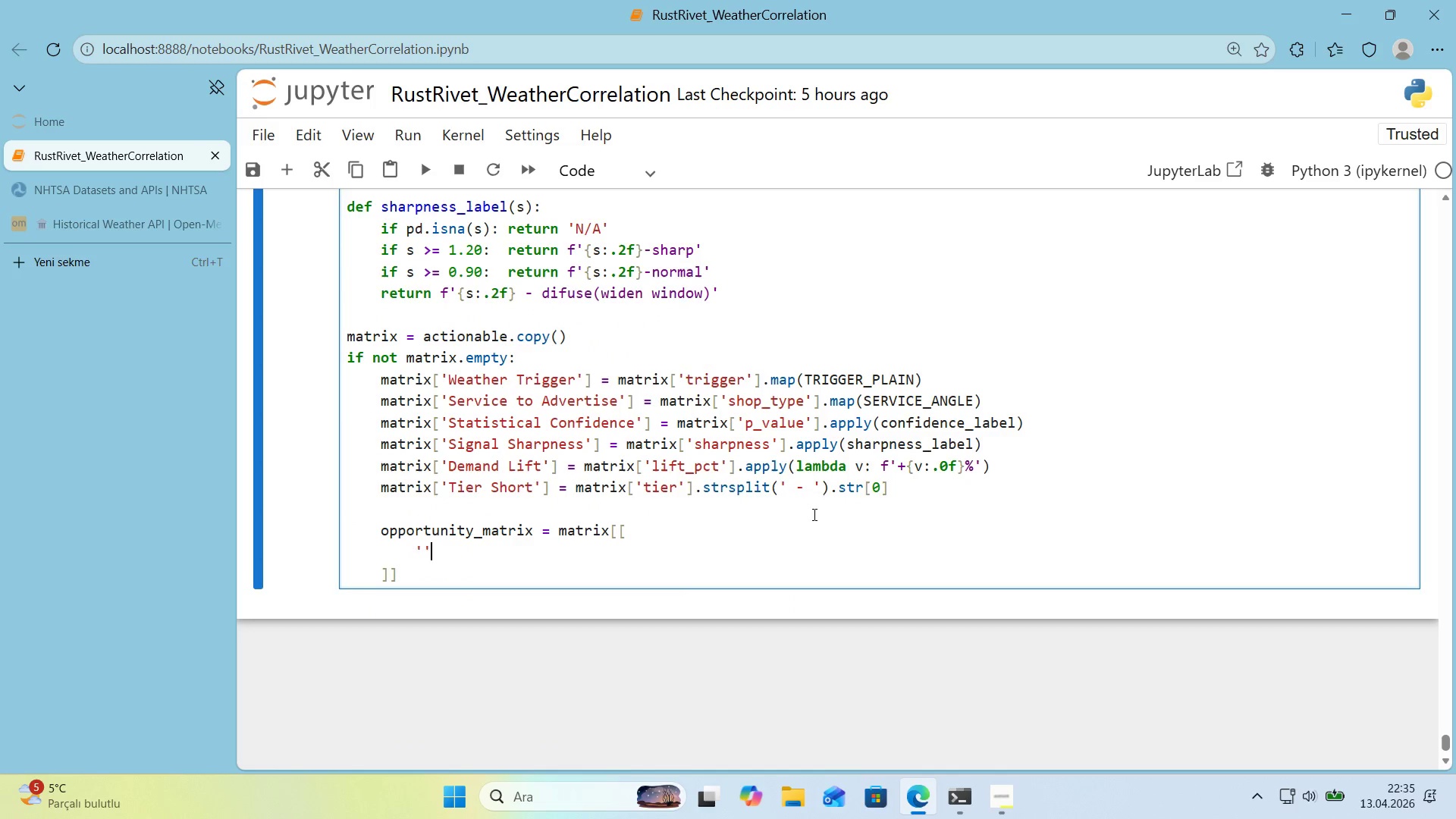 
key(ArrowLeft)
 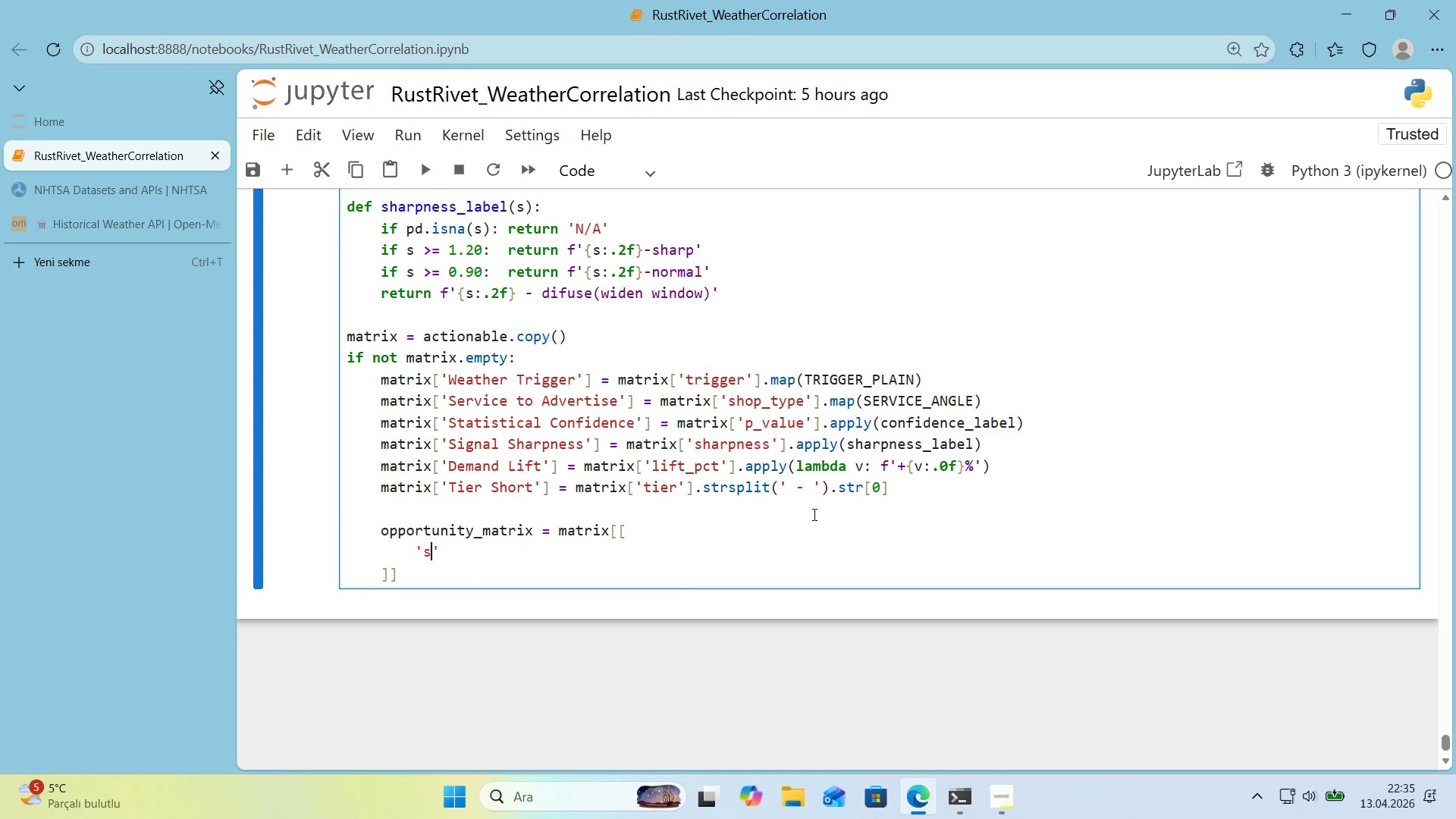 
type(shop_tyype)
key(Backspace)
key(Backspace)
key(Backspace)
type(pe)
 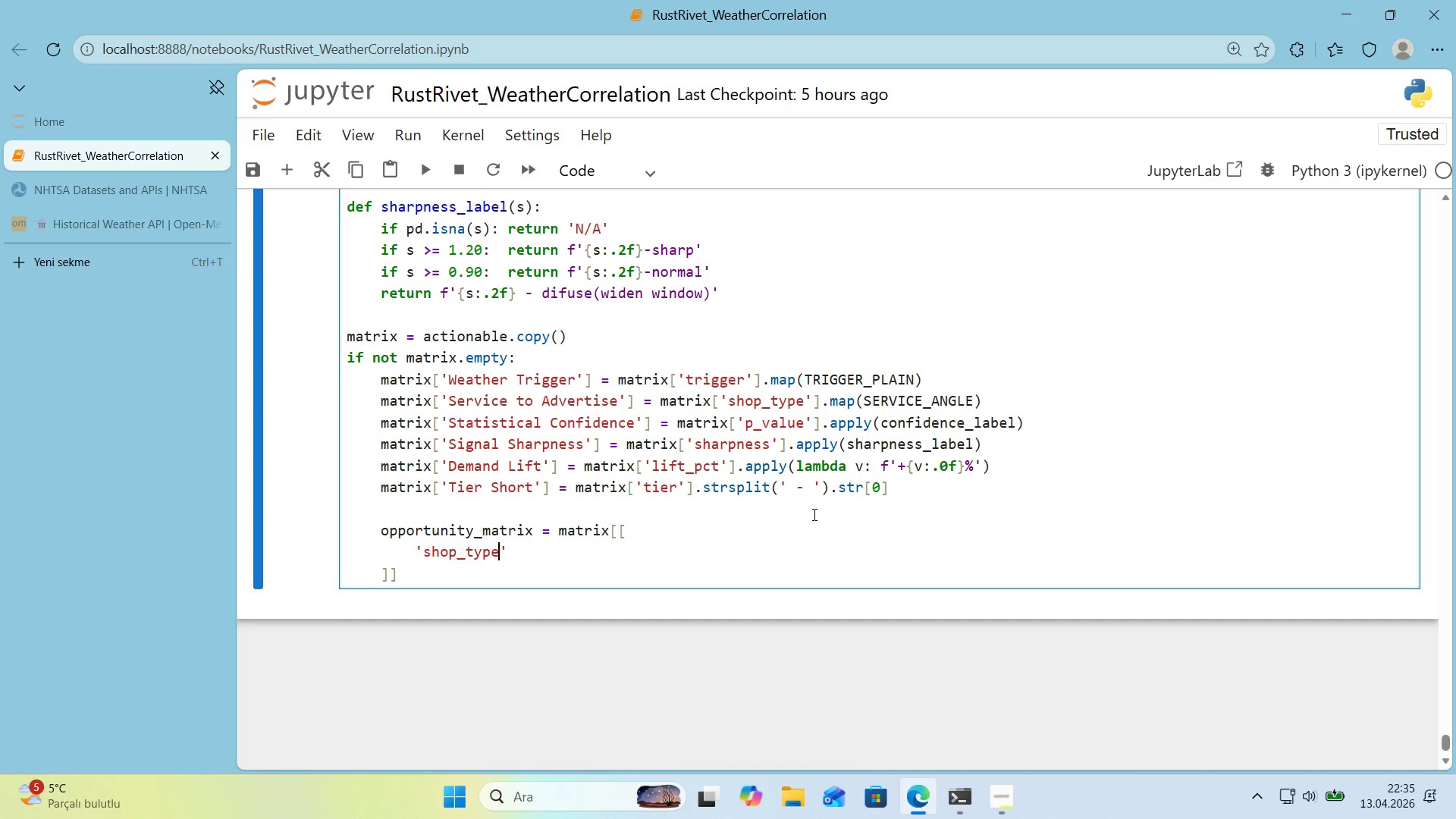 
key(ArrowRight)
 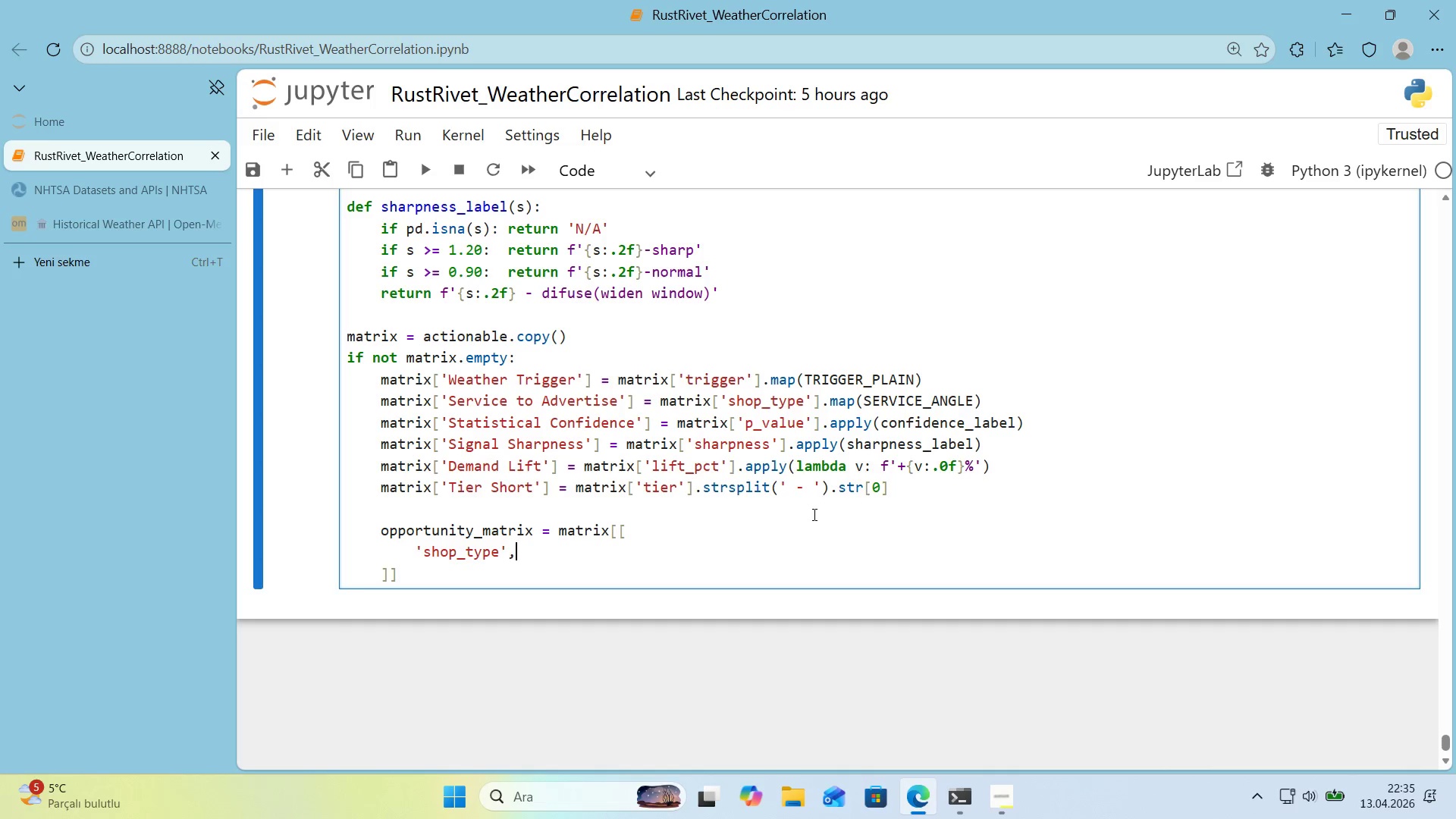 
type(, @@)
 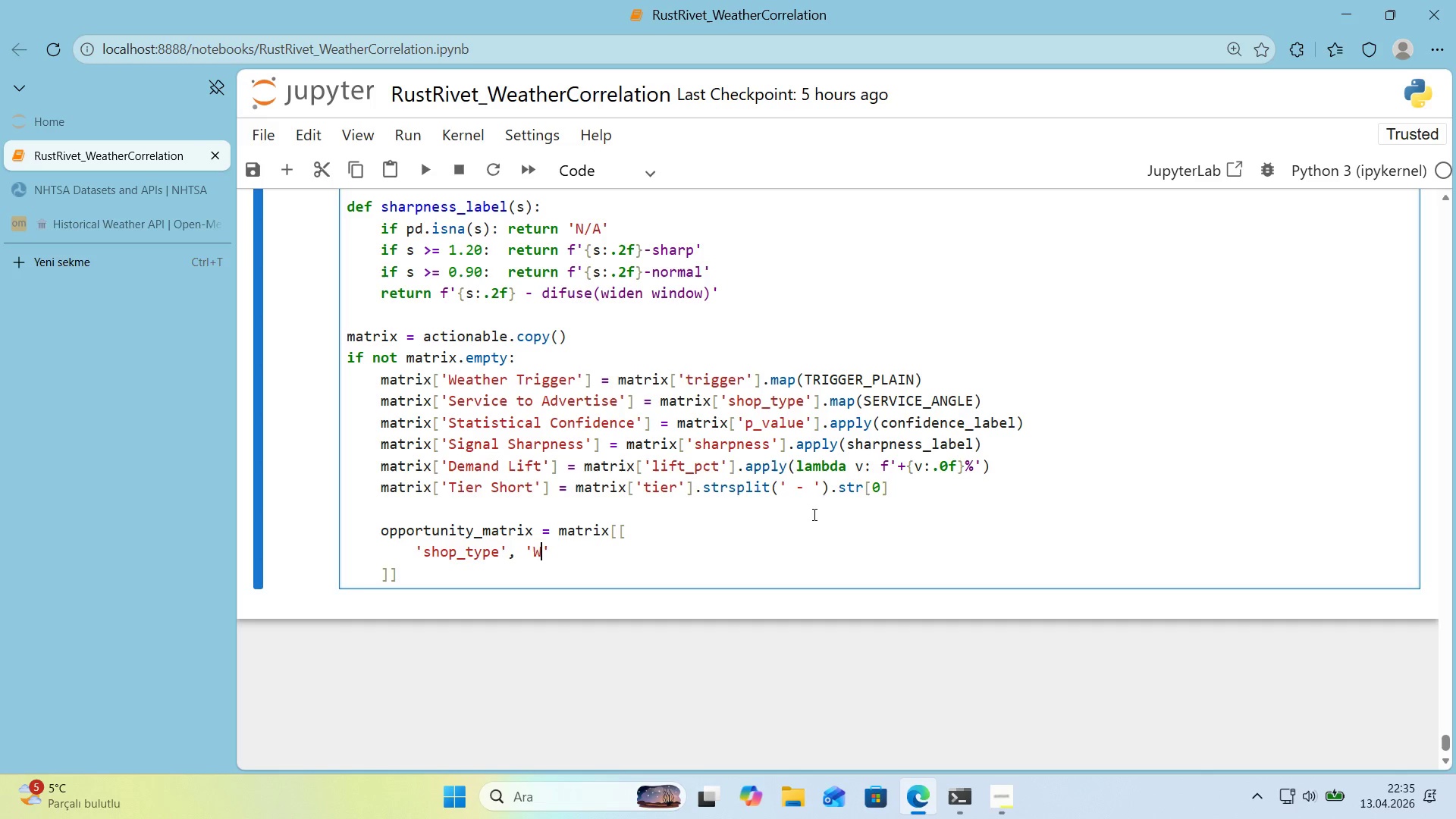 
 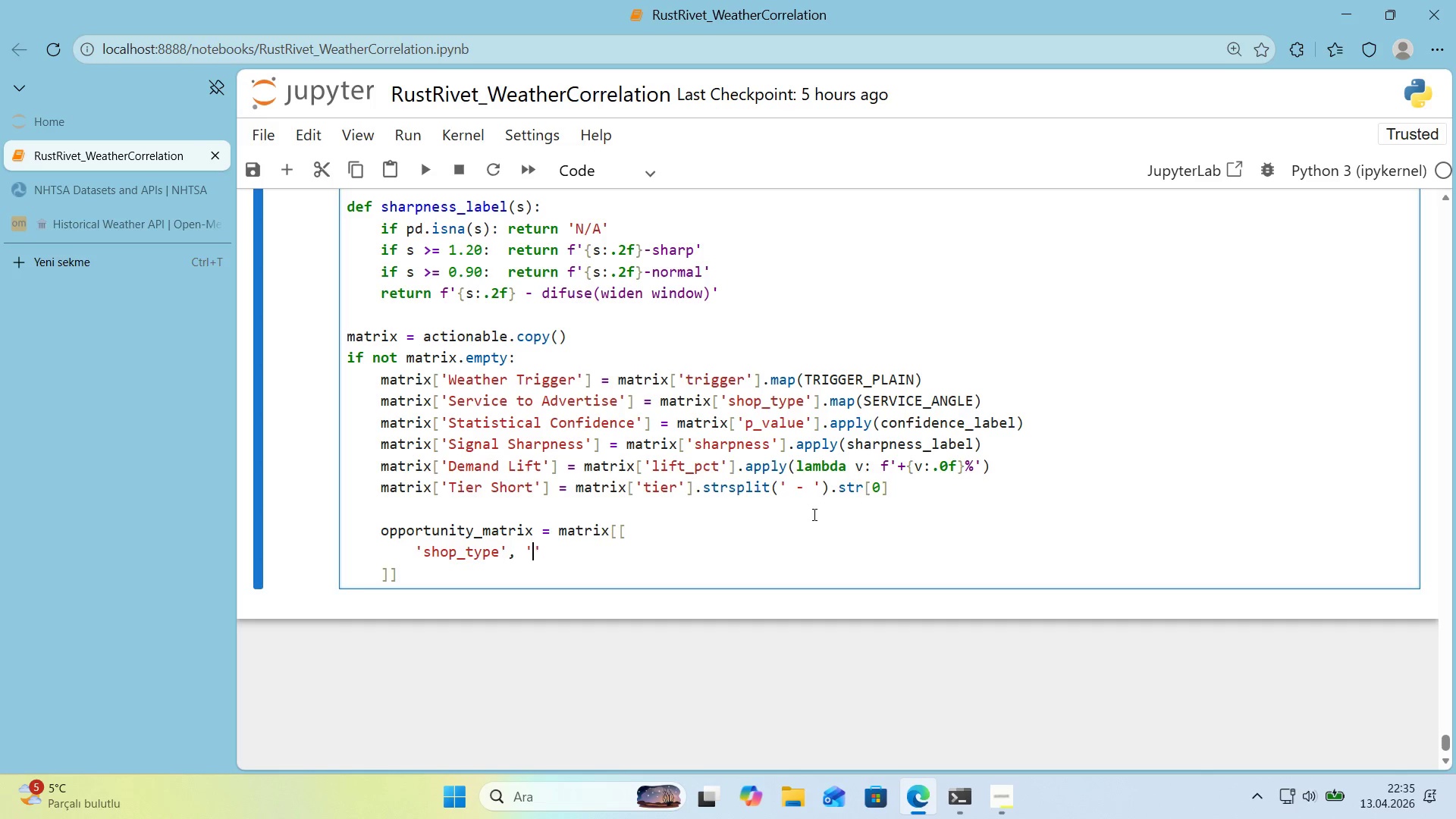 
key(ArrowLeft)
 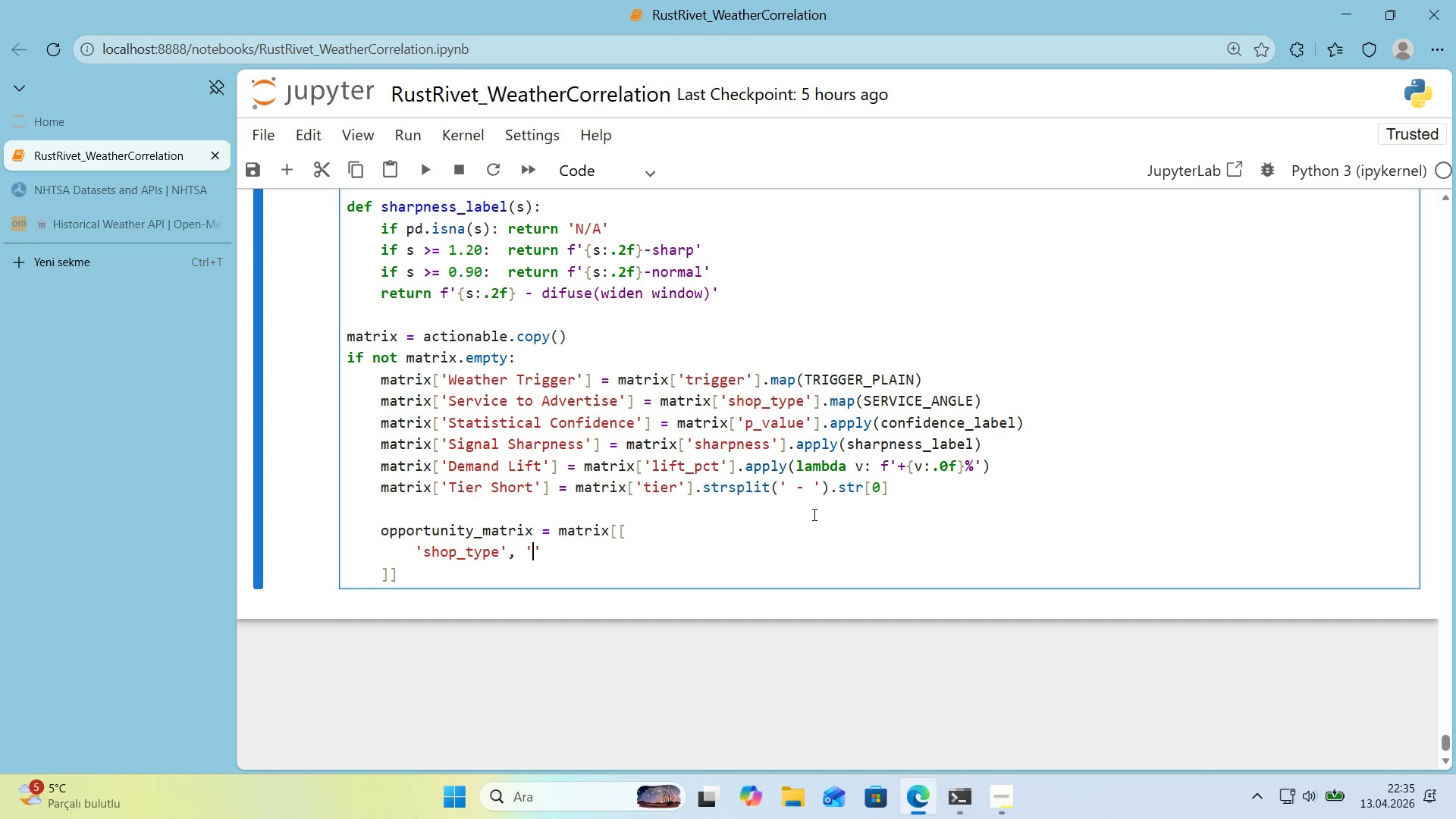 
type(Weather Tr'gger)
 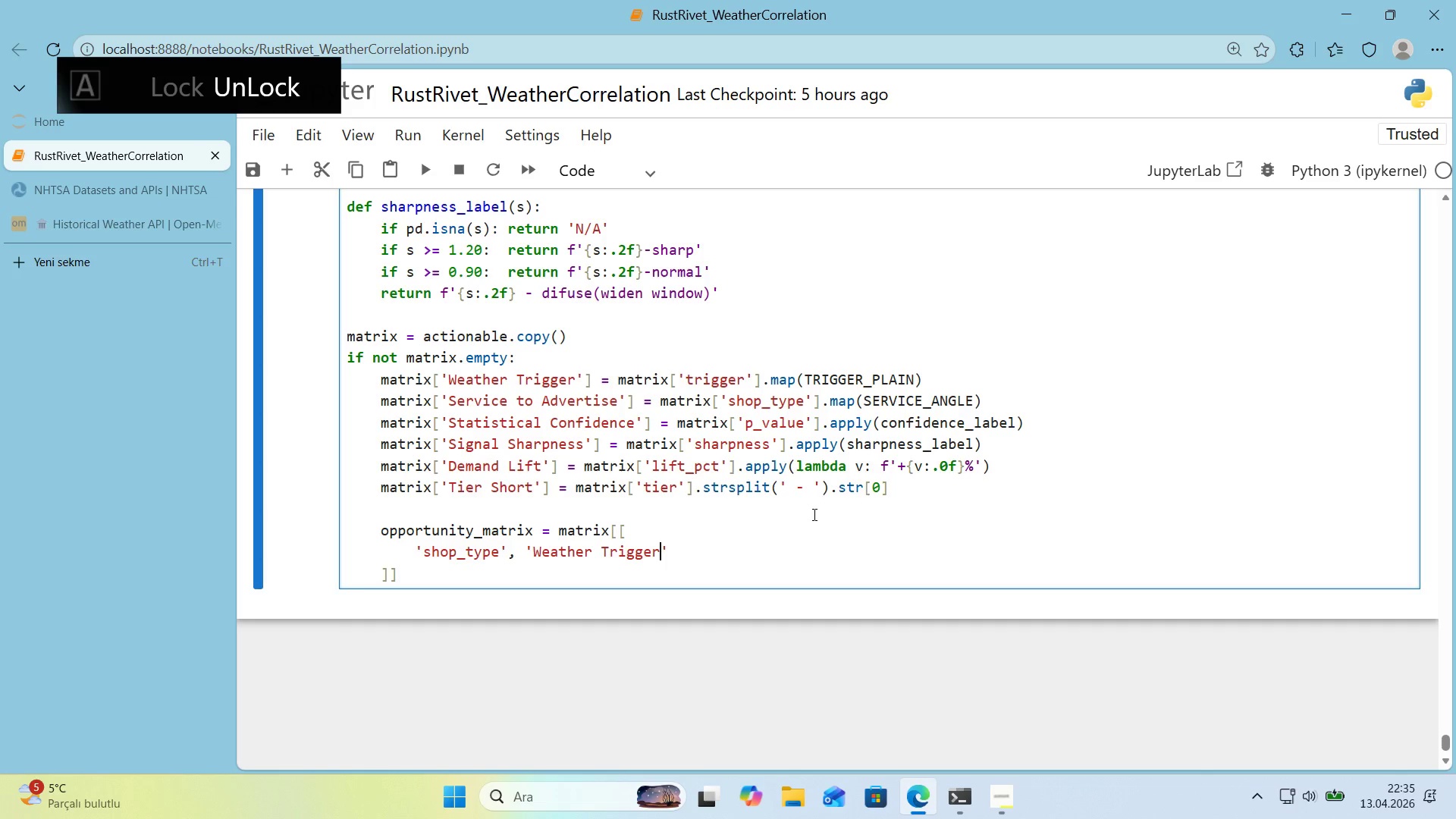 
key(ArrowRight)
 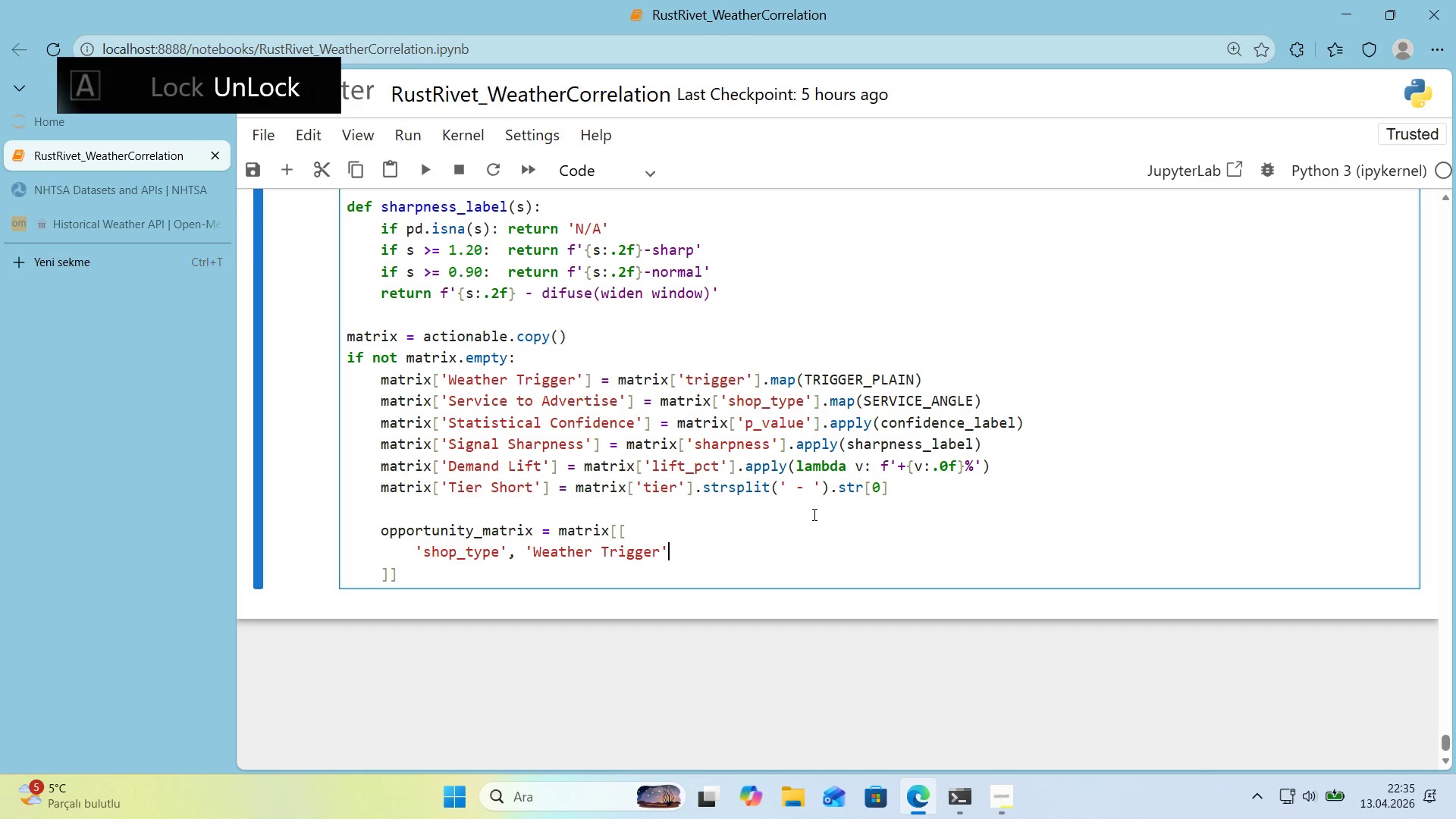 
type(, @@)
 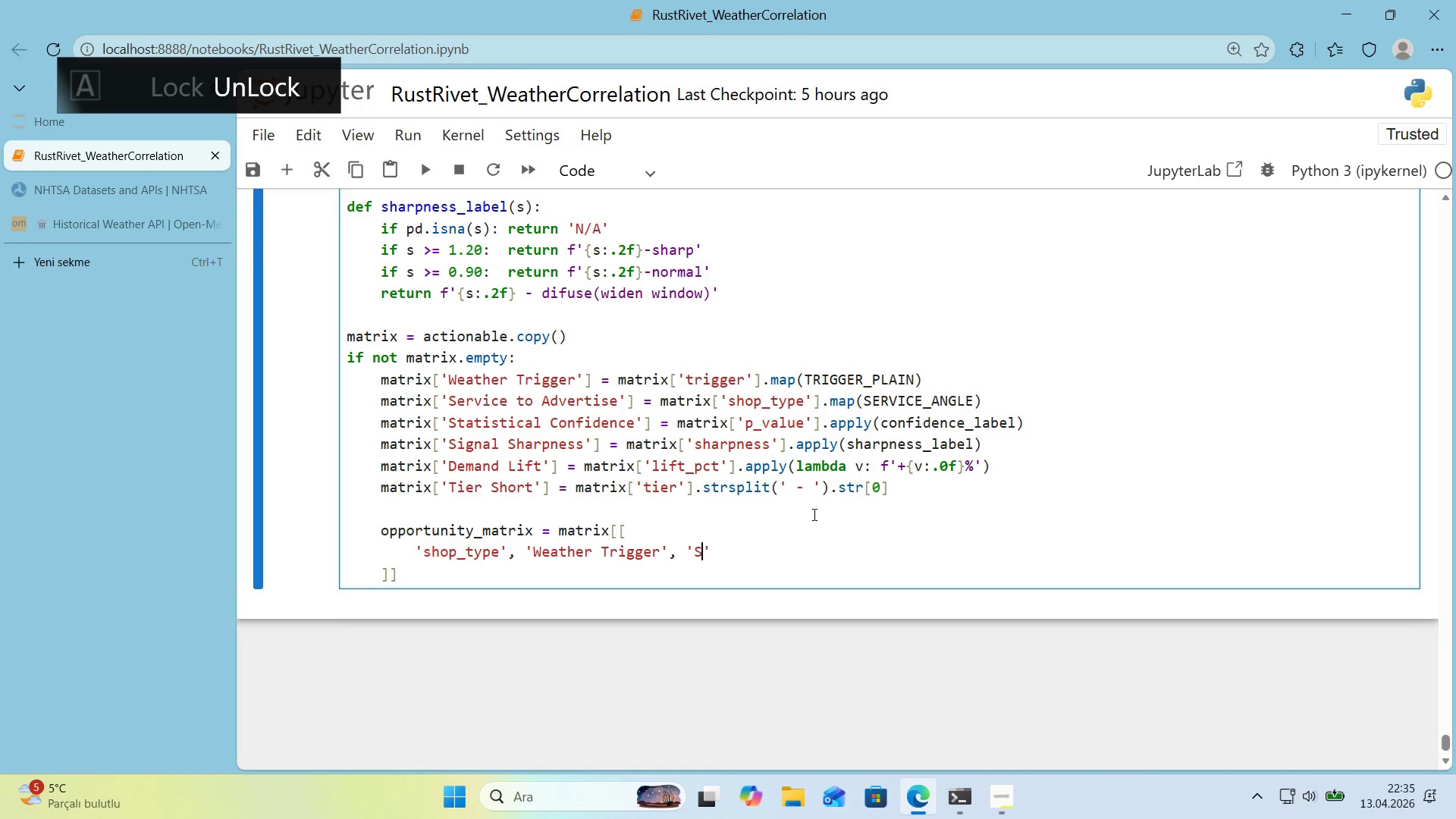 
 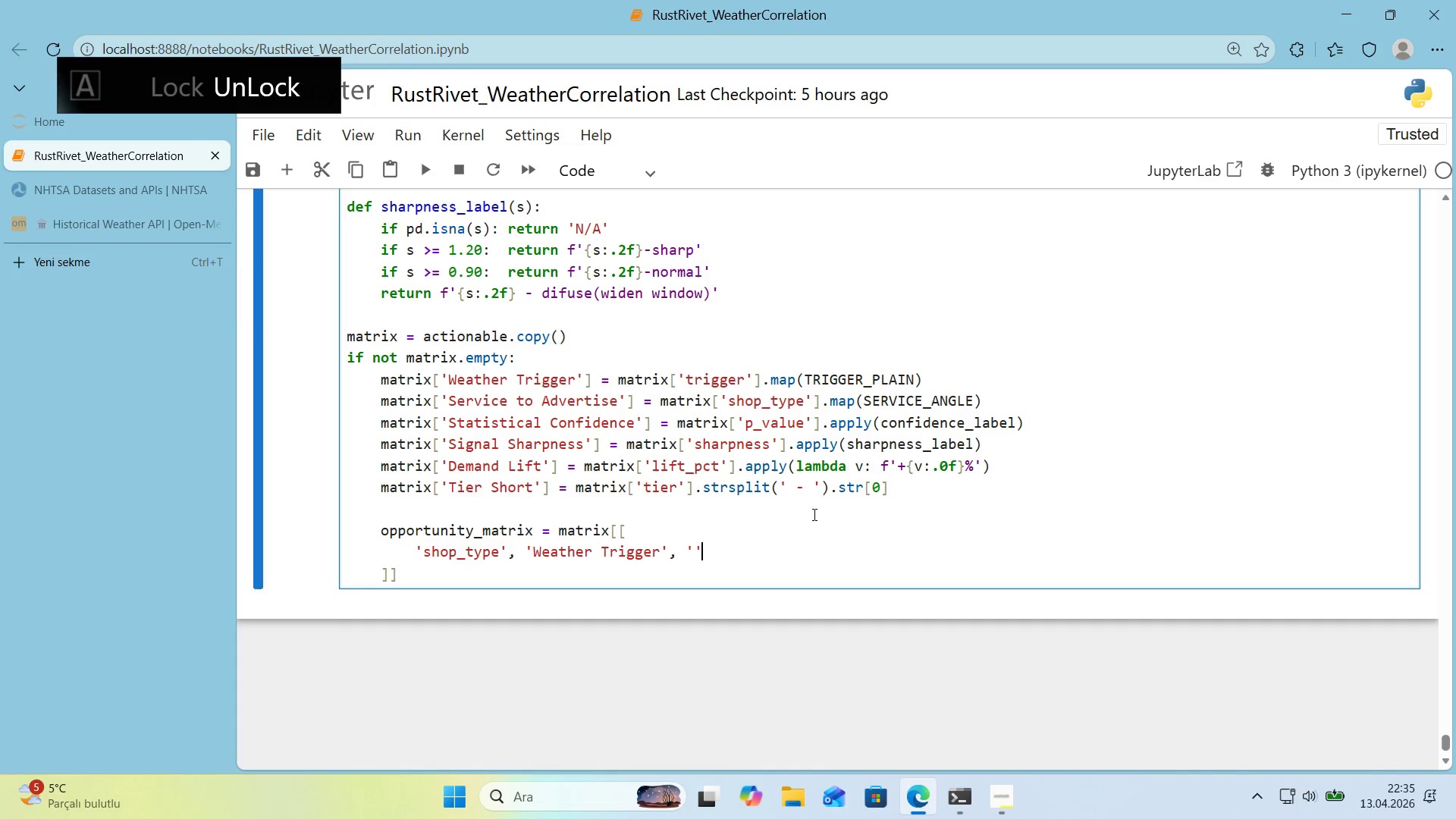 
key(ArrowLeft)
 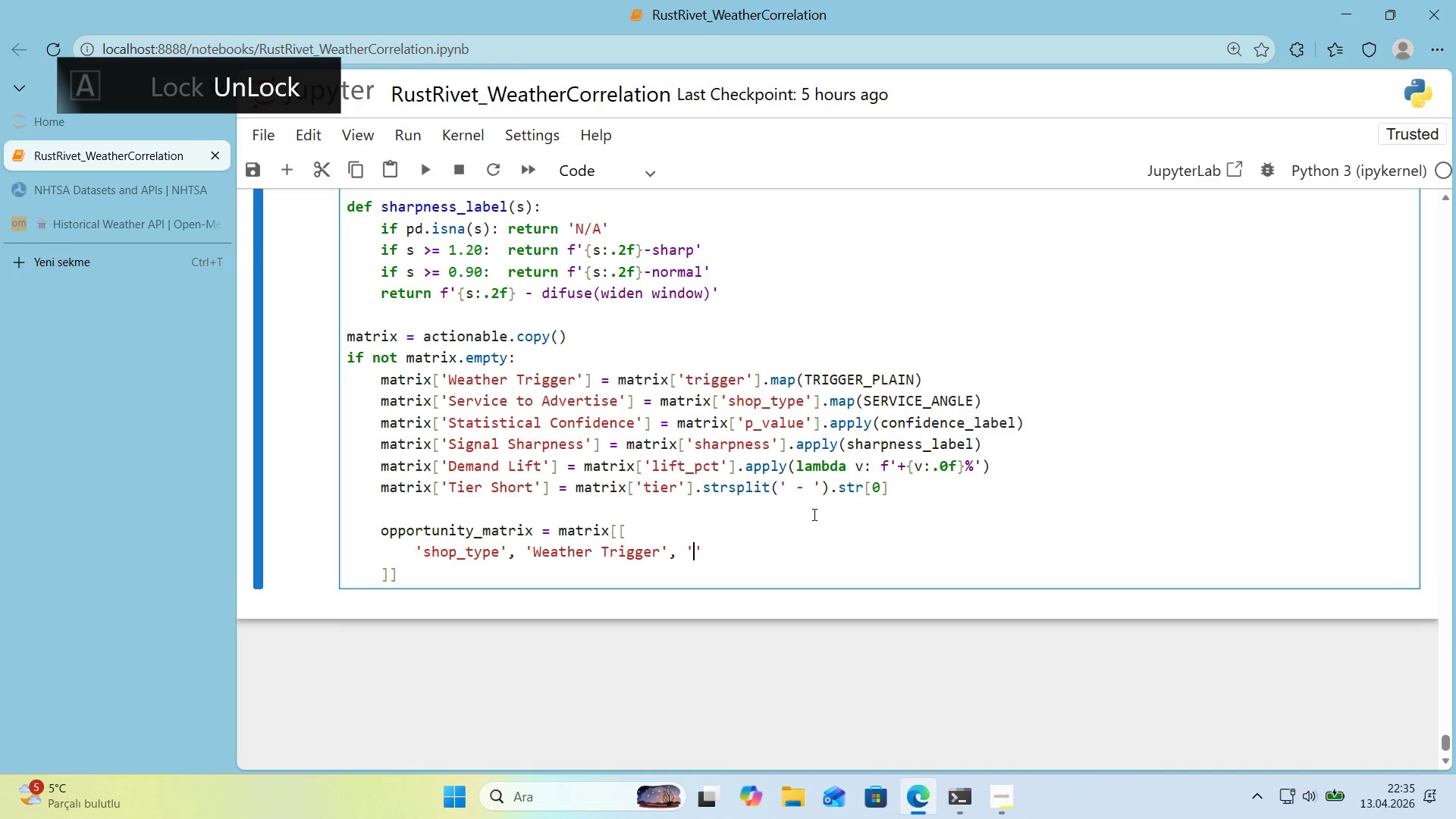 
type(Ser')
key(Backspace)
type(v'ce to Adver't)
key(Backspace)
key(Backspace)
type(t'se)
 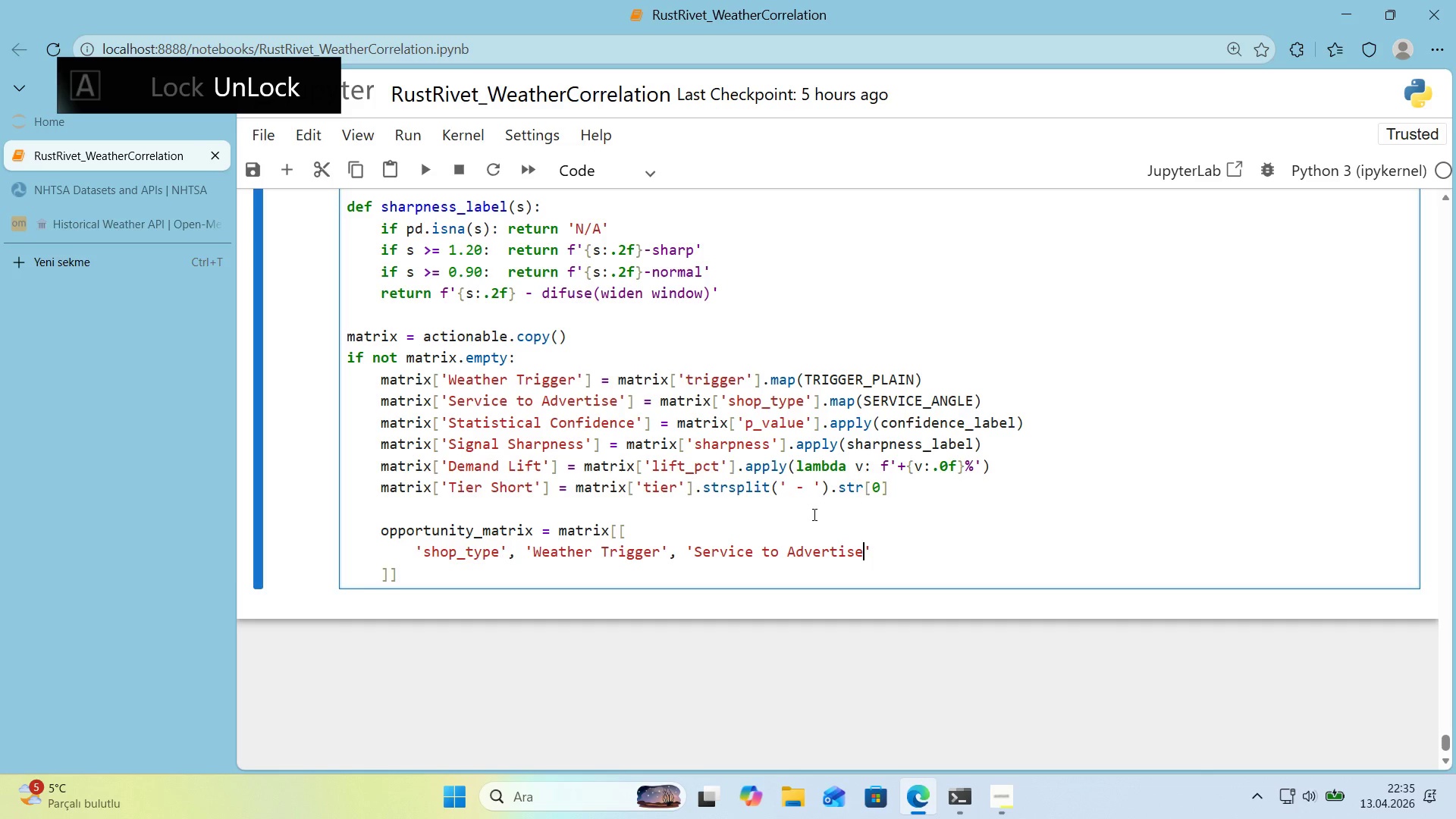 
key(ArrowRight)
 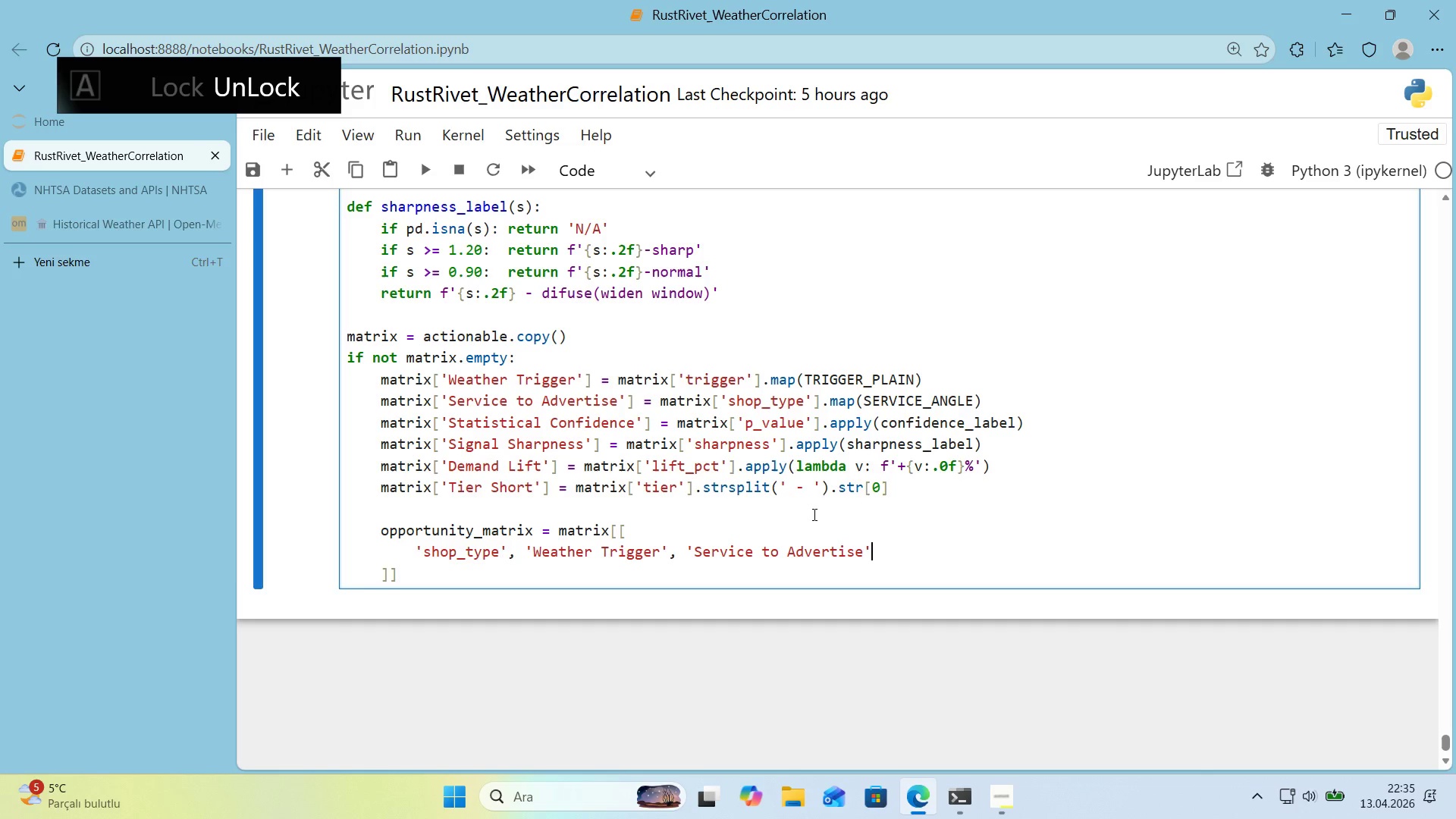 
key(Comma)
 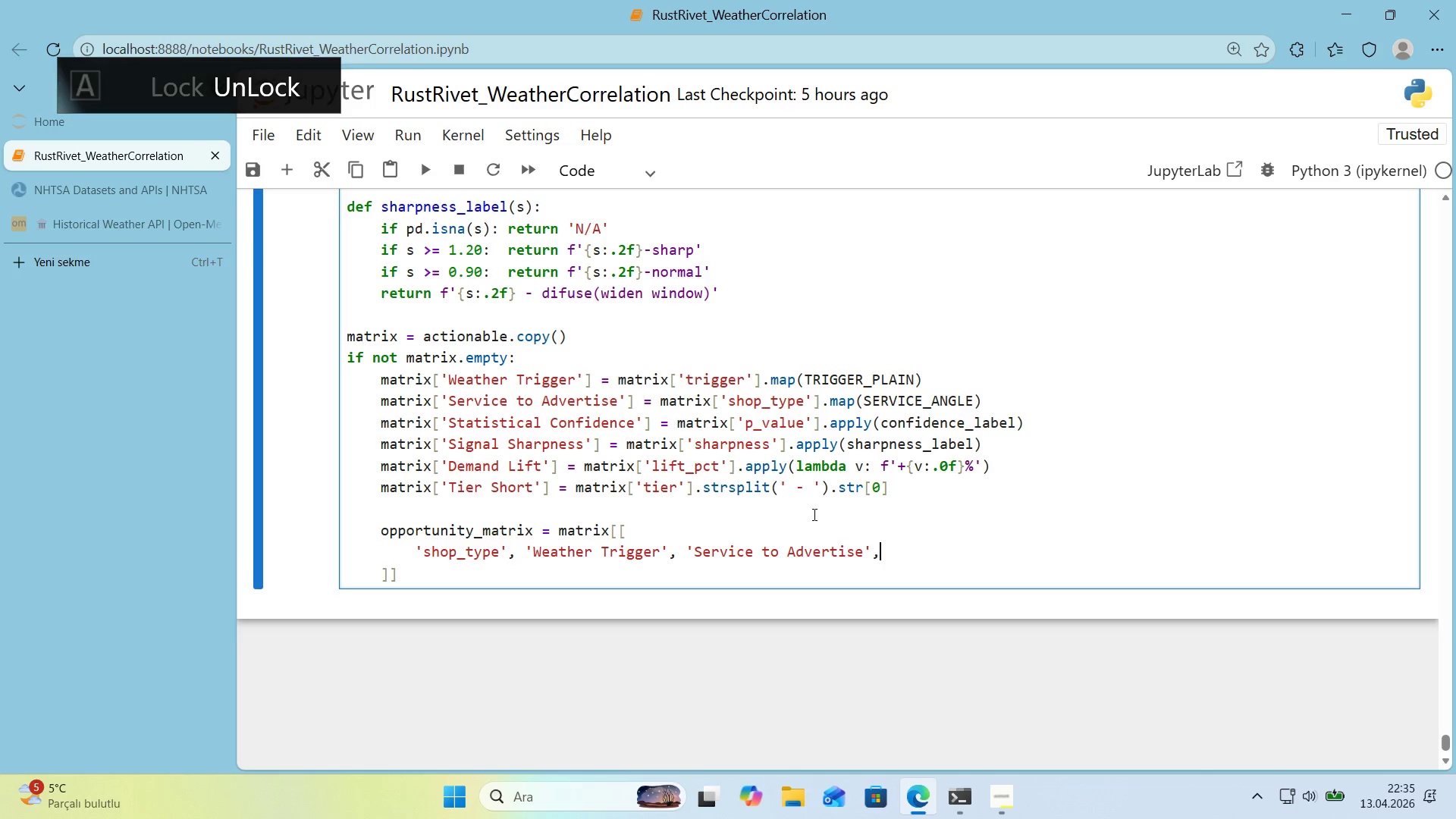 
key(Enter)
 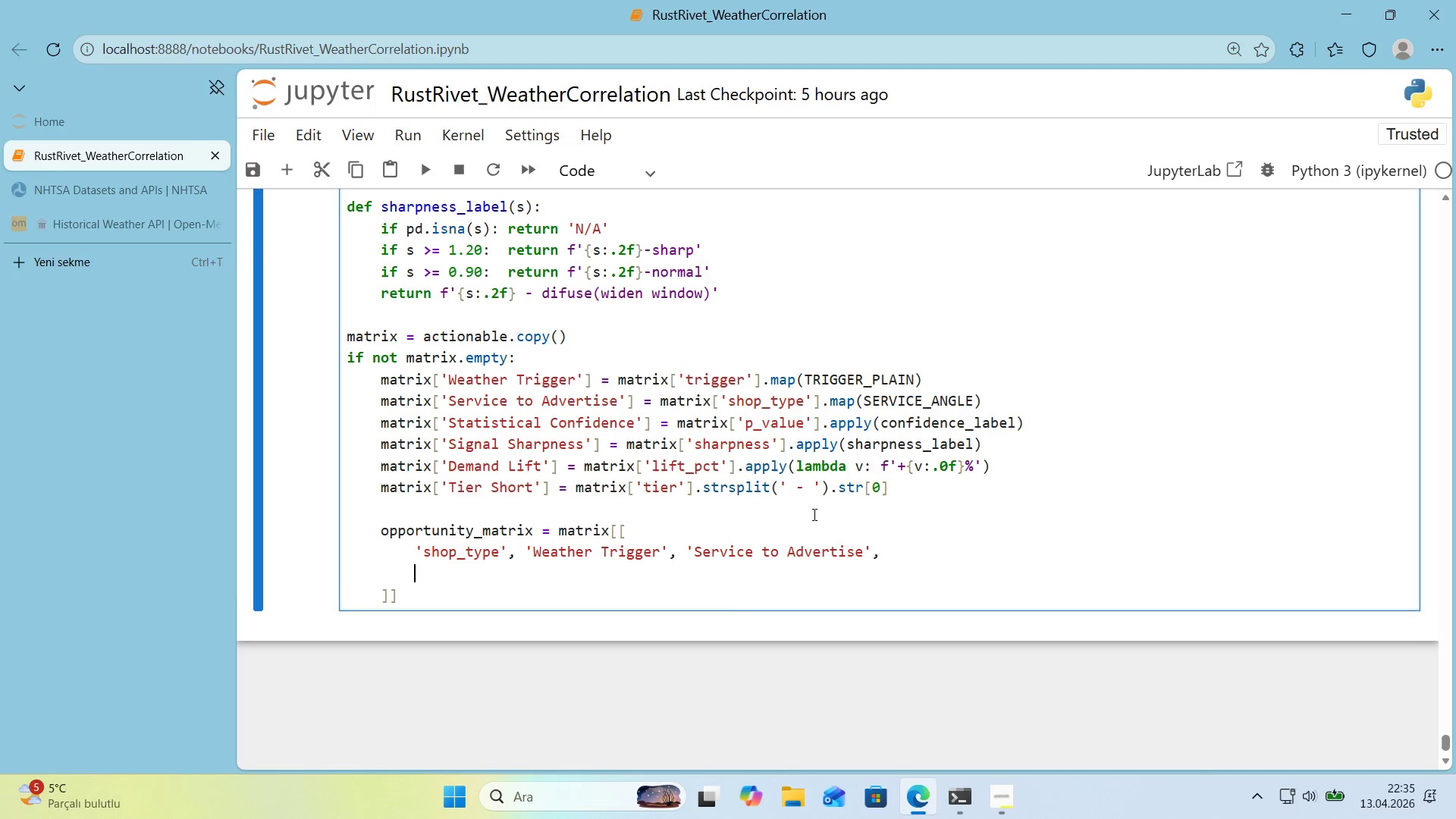 
type(@@)
 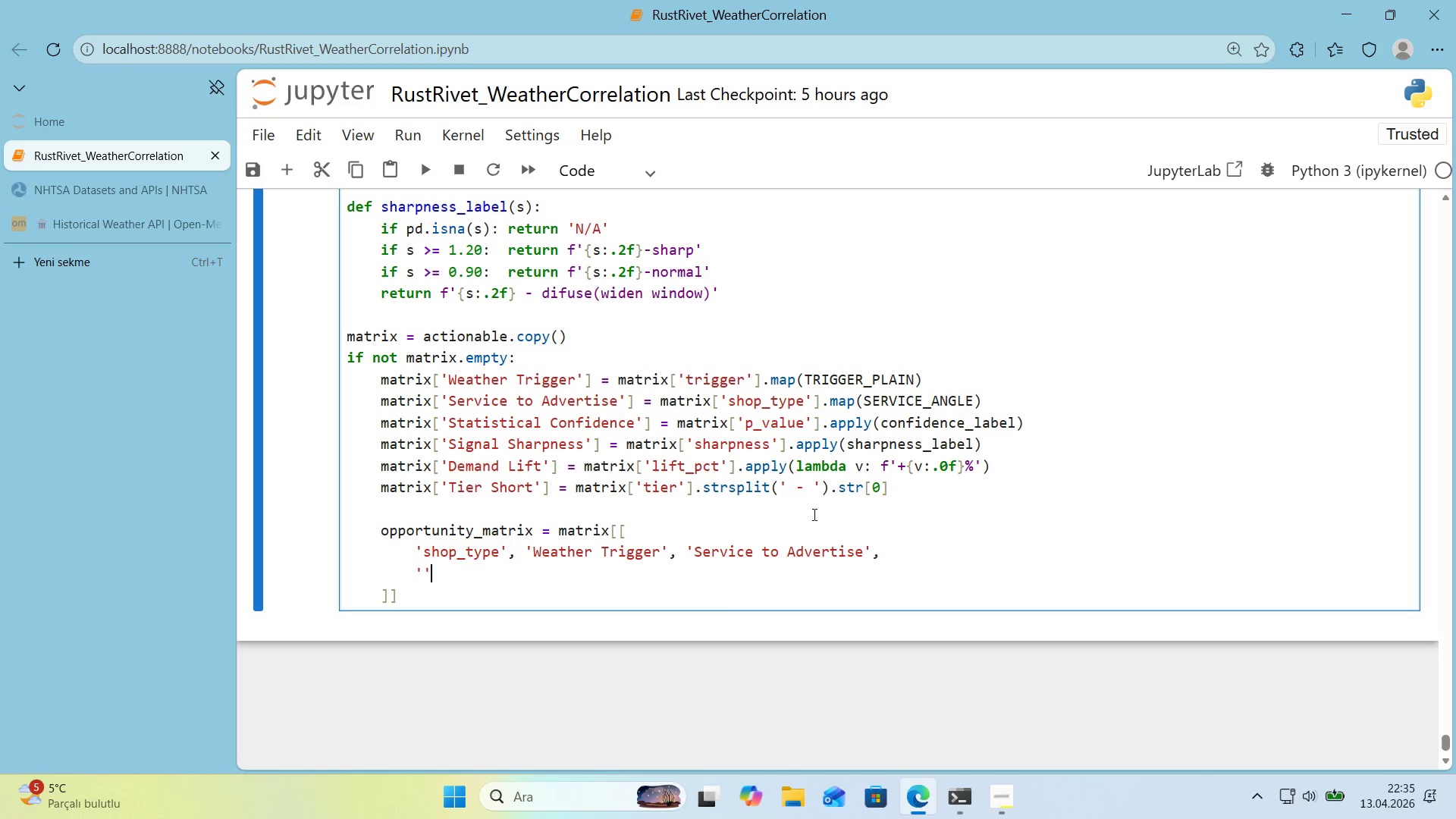 
key(ArrowLeft)
 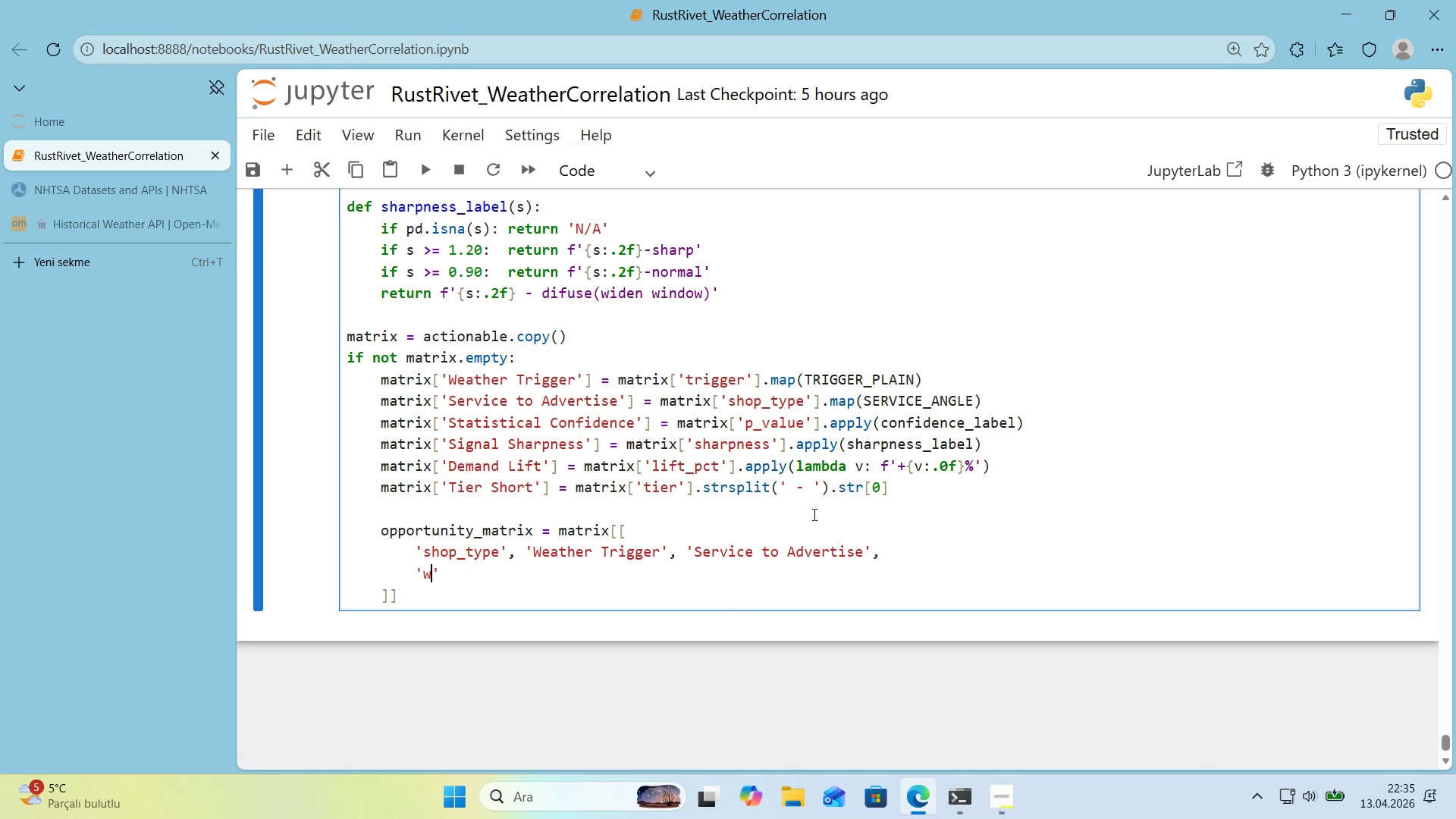 
type(w'ndows)
key(Backspace)
type(_label)
 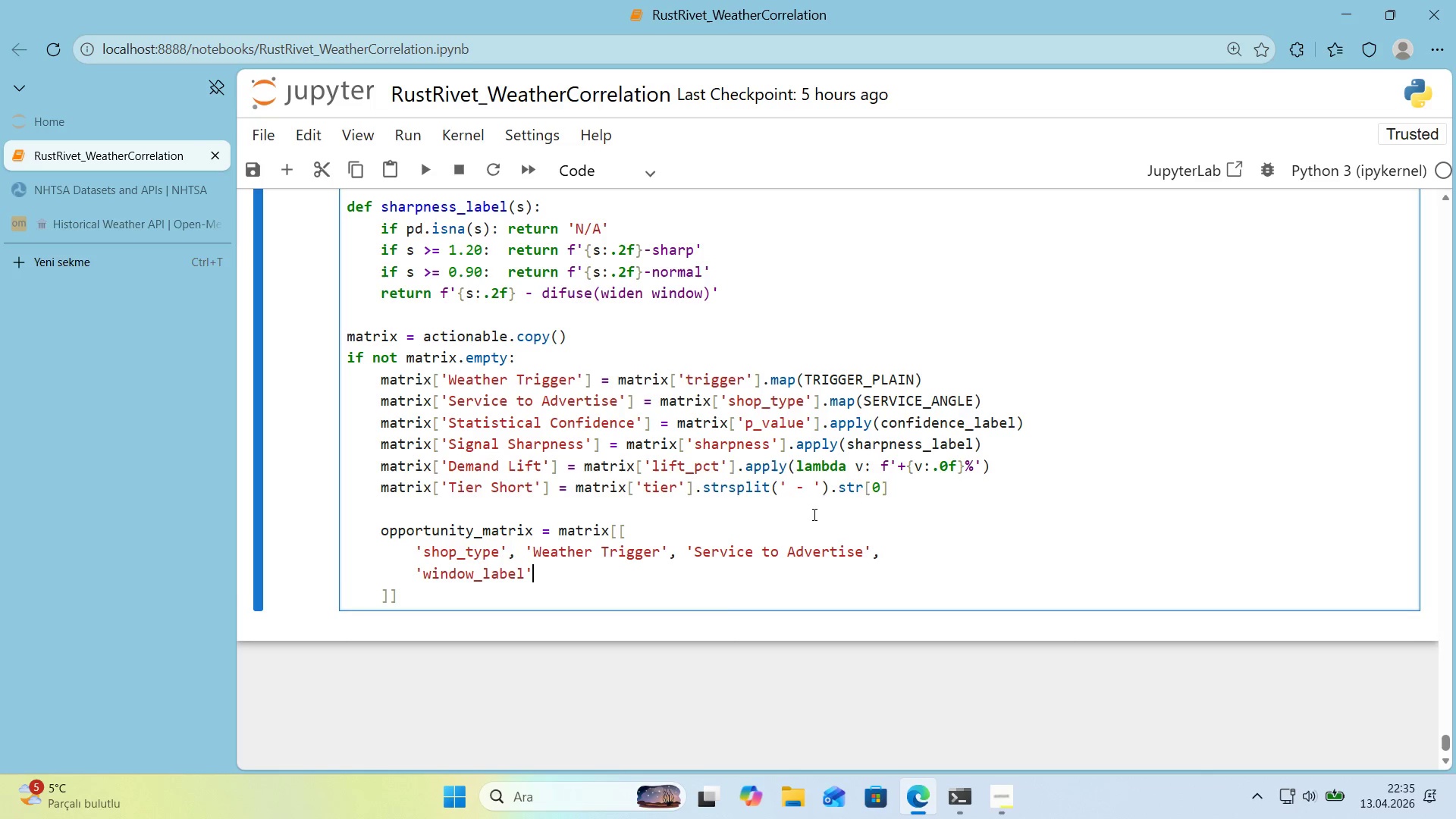 
 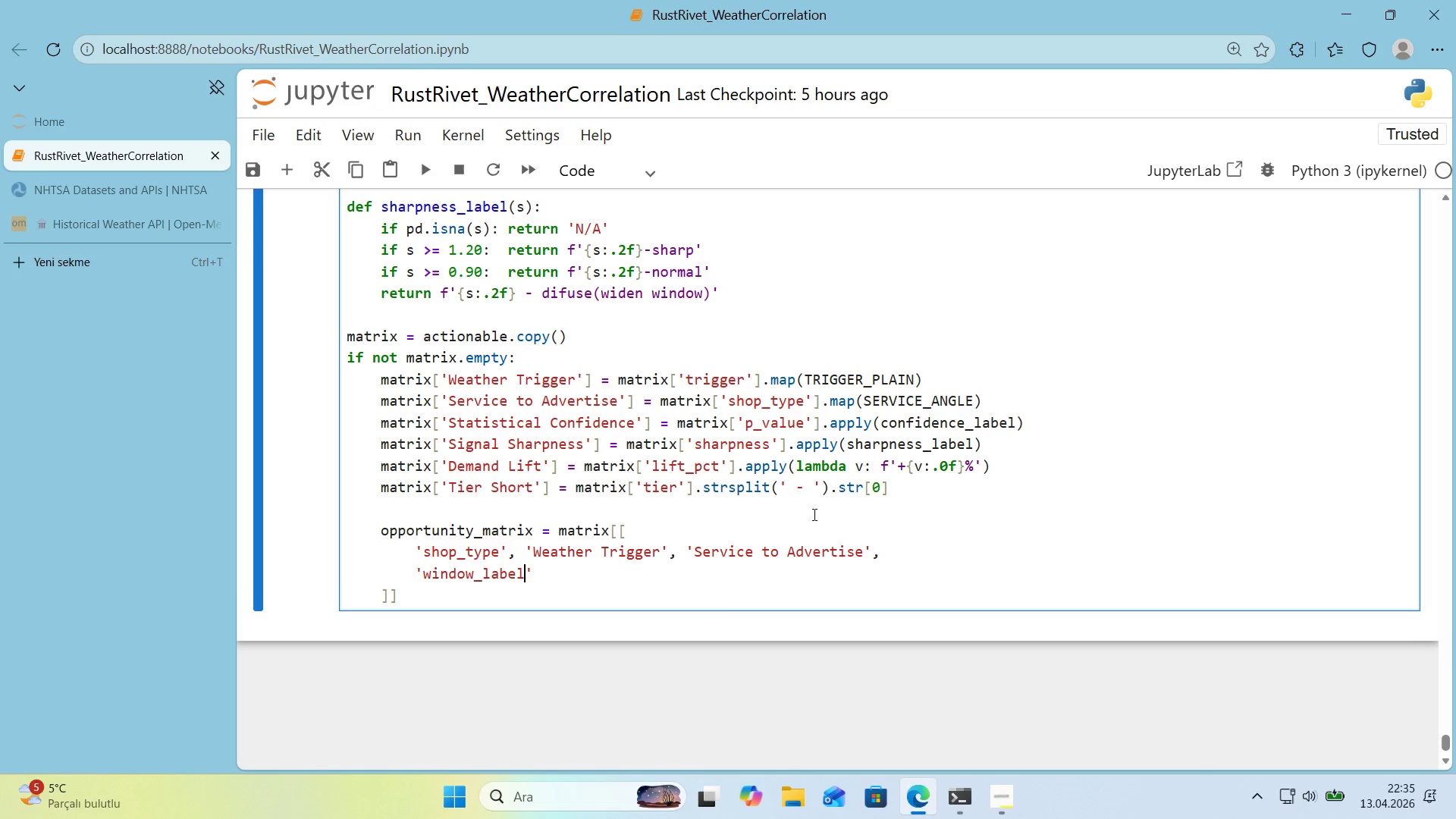 
key(ArrowRight)
 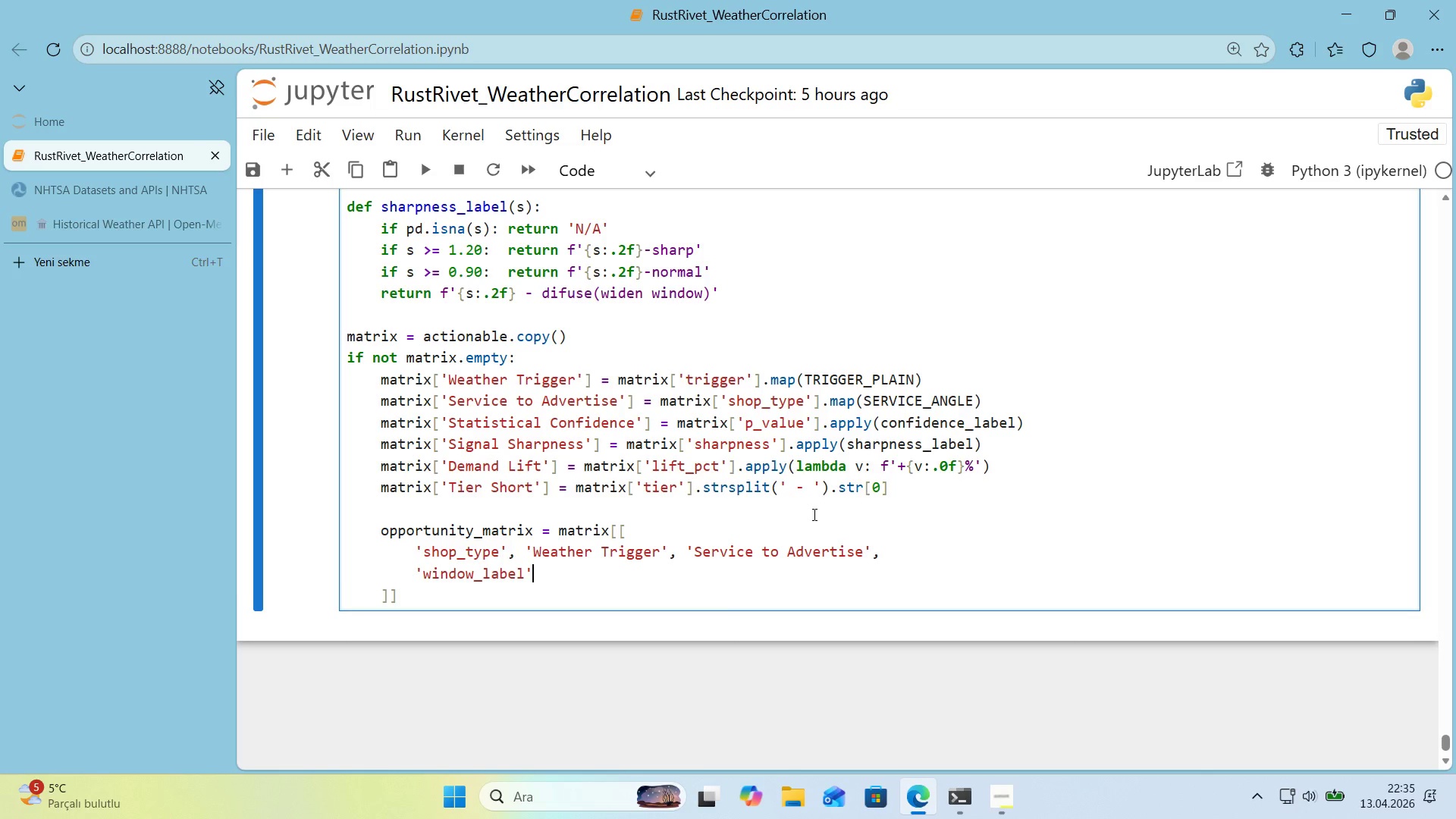 
type(, @@)
 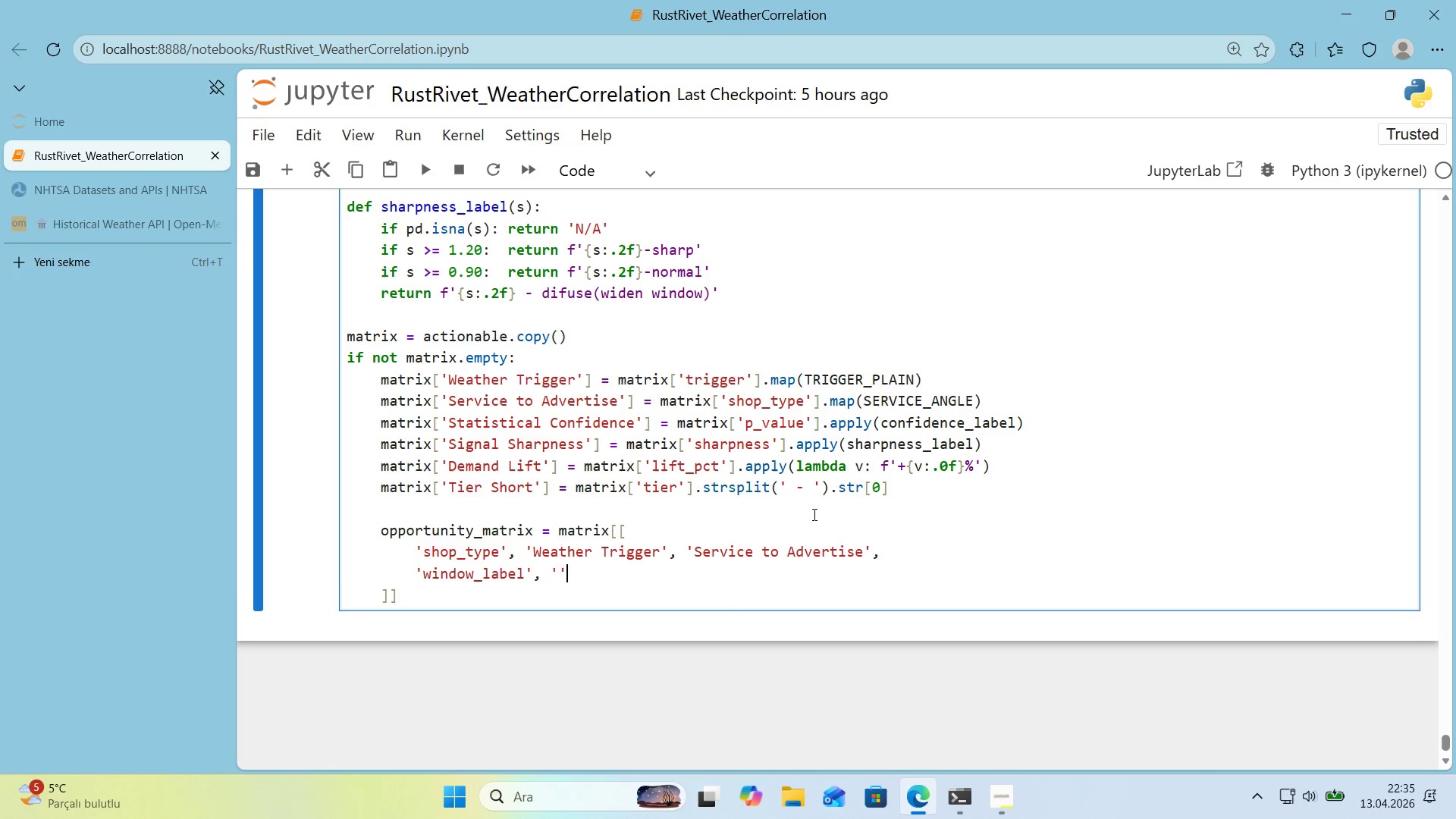 
key(ArrowLeft)
 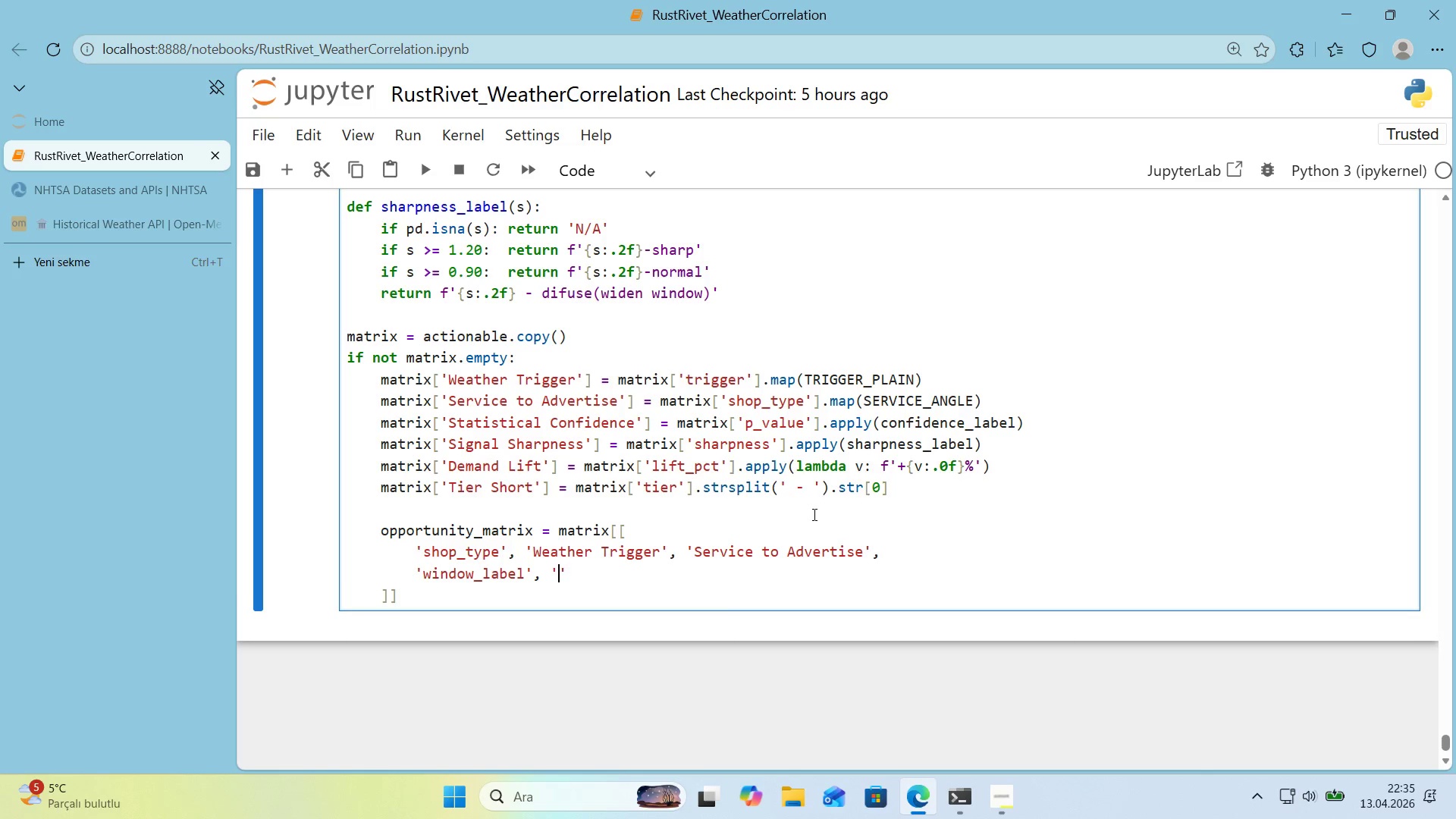 
type(Demand L'ft)
 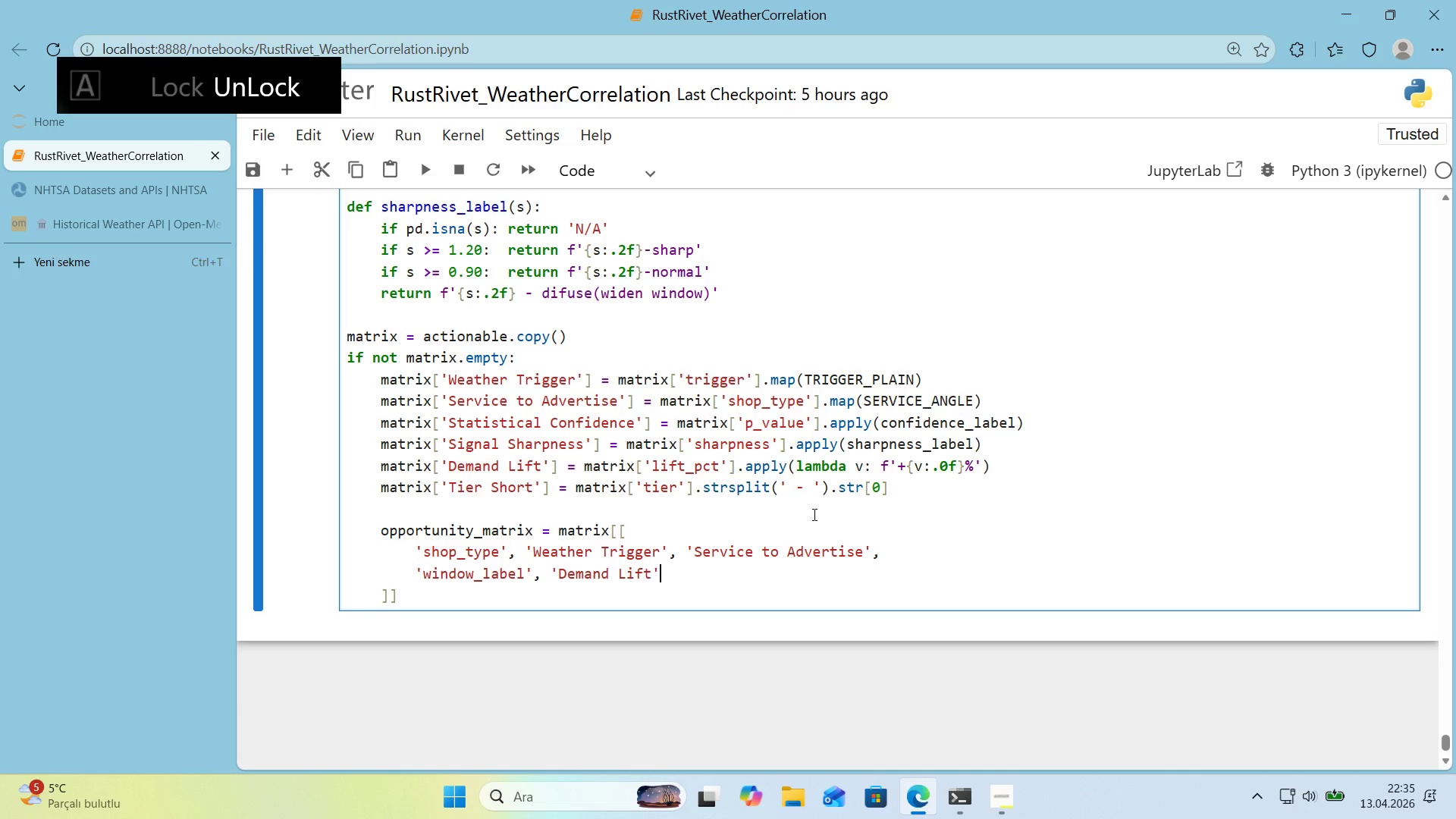 
key(ArrowRight)
 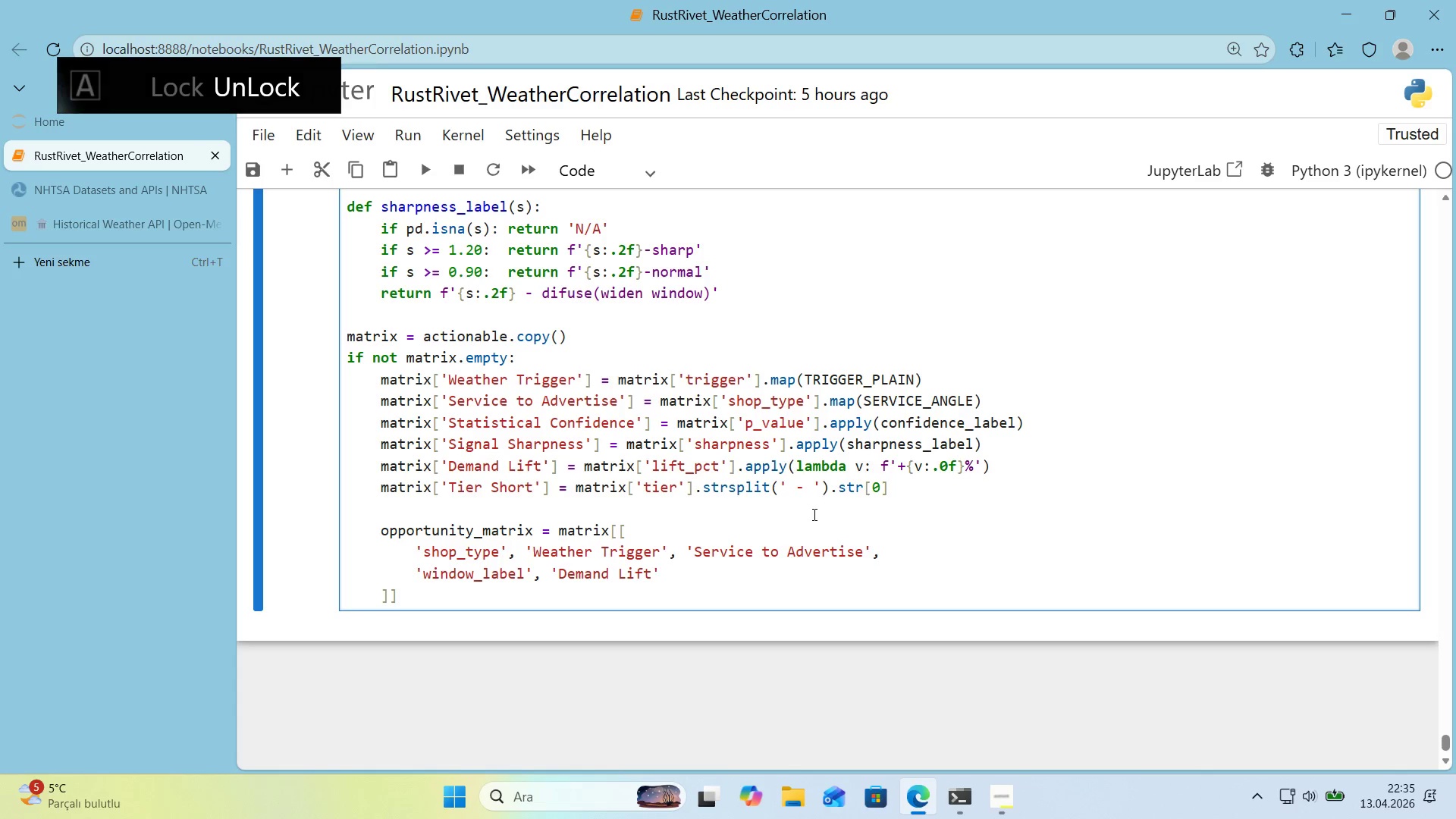 
type(, @@)
 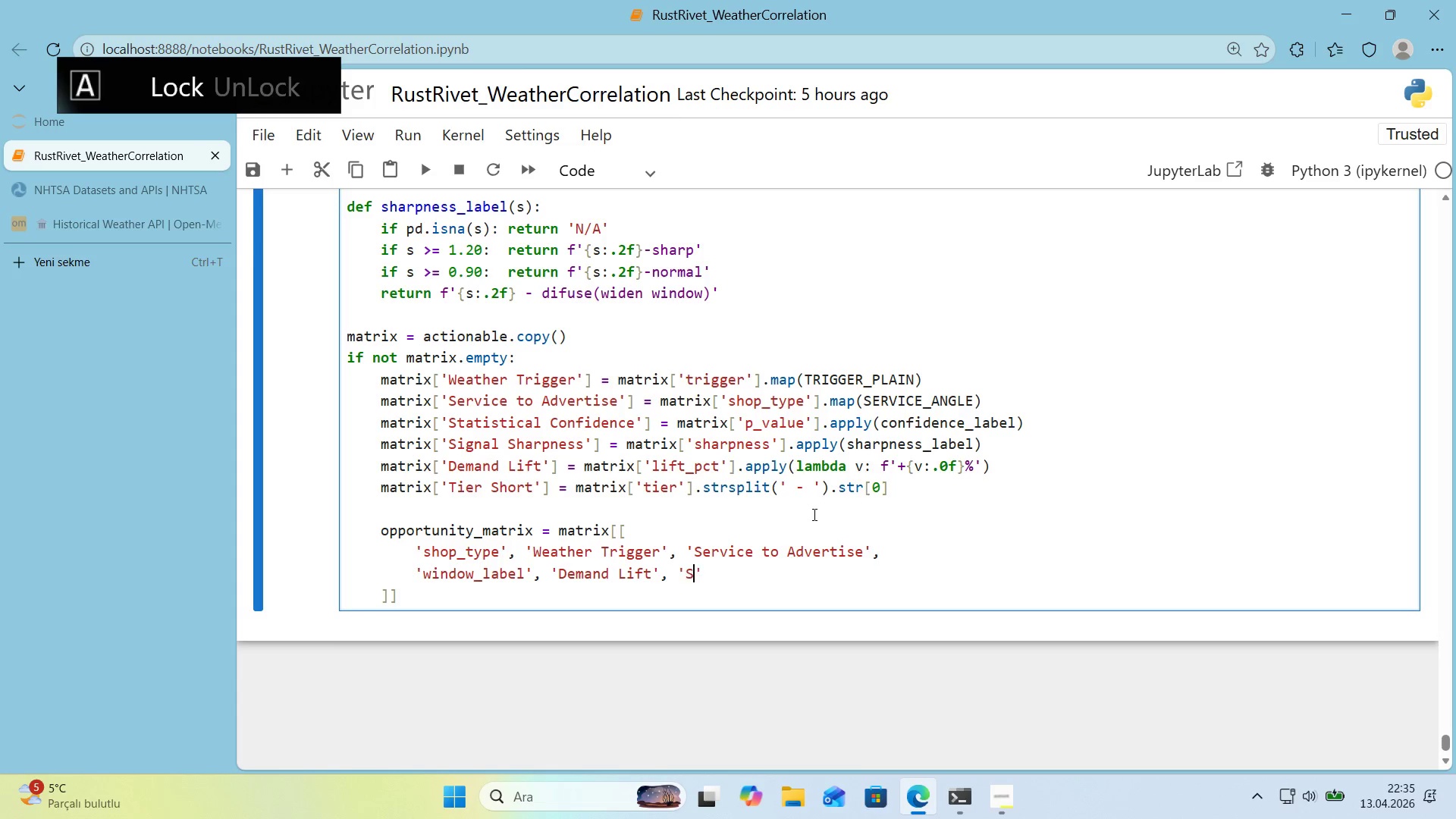 
 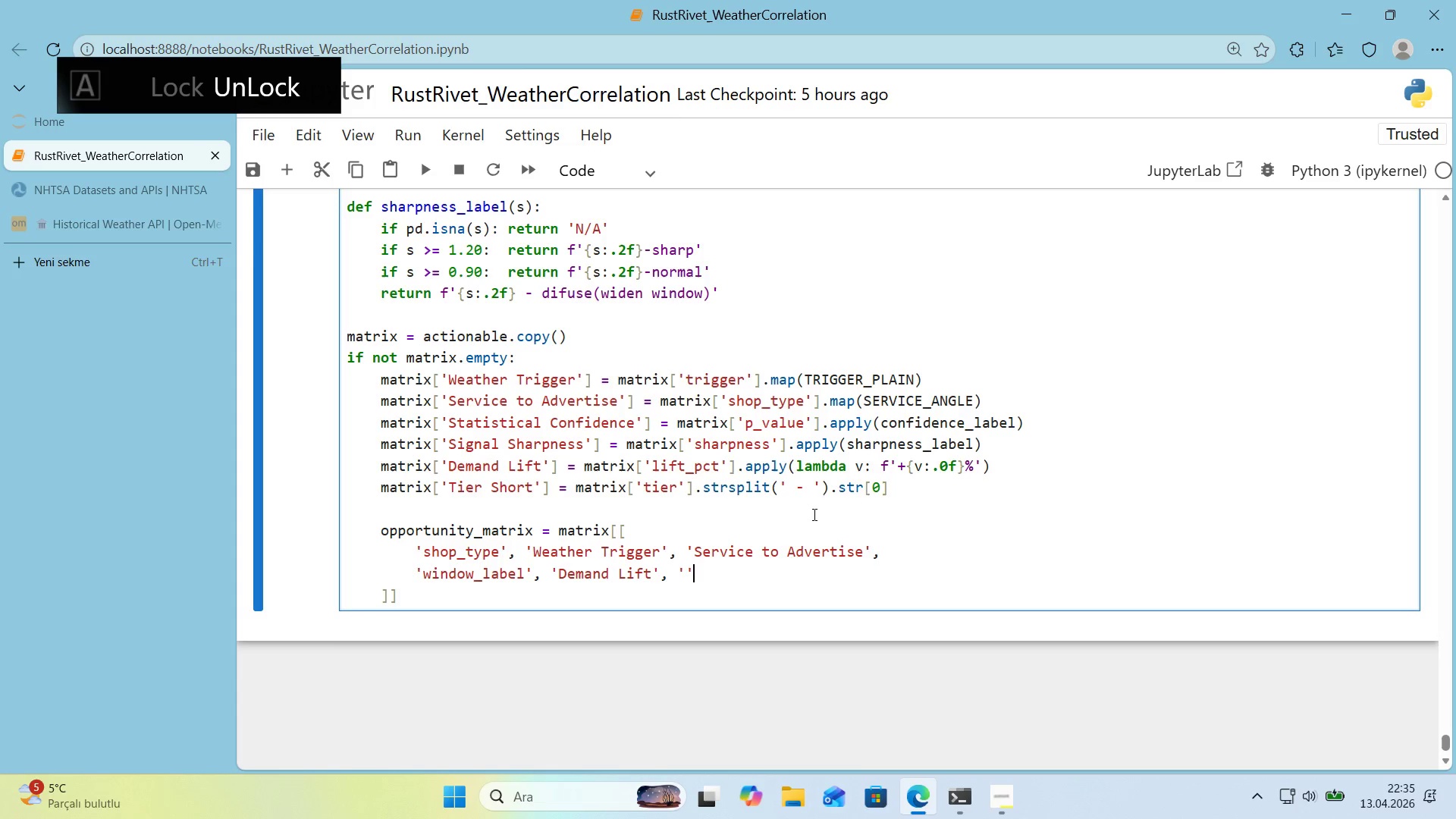 
key(ArrowLeft)
 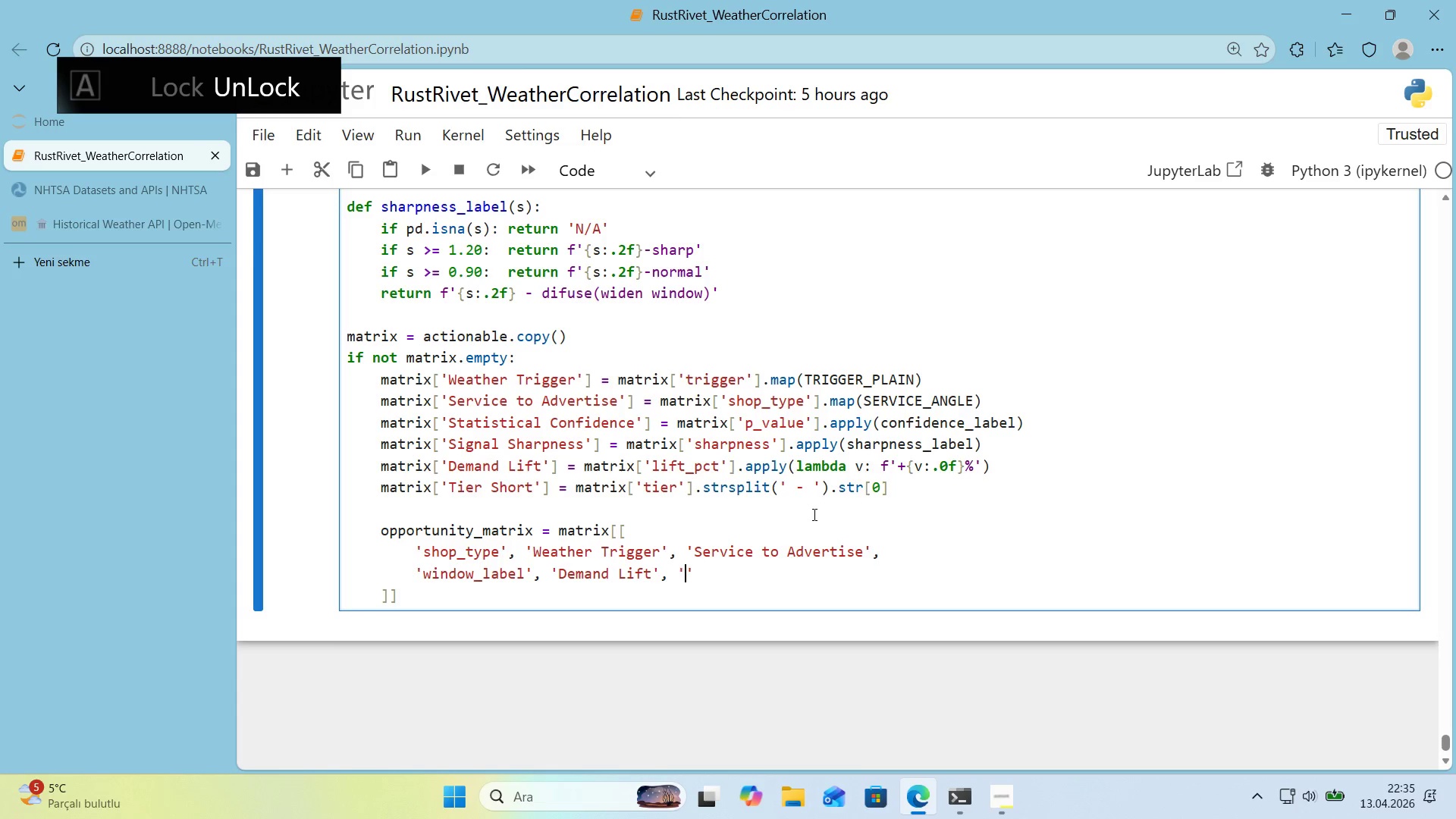 
type(Stat'st'cal Conf'dence)
 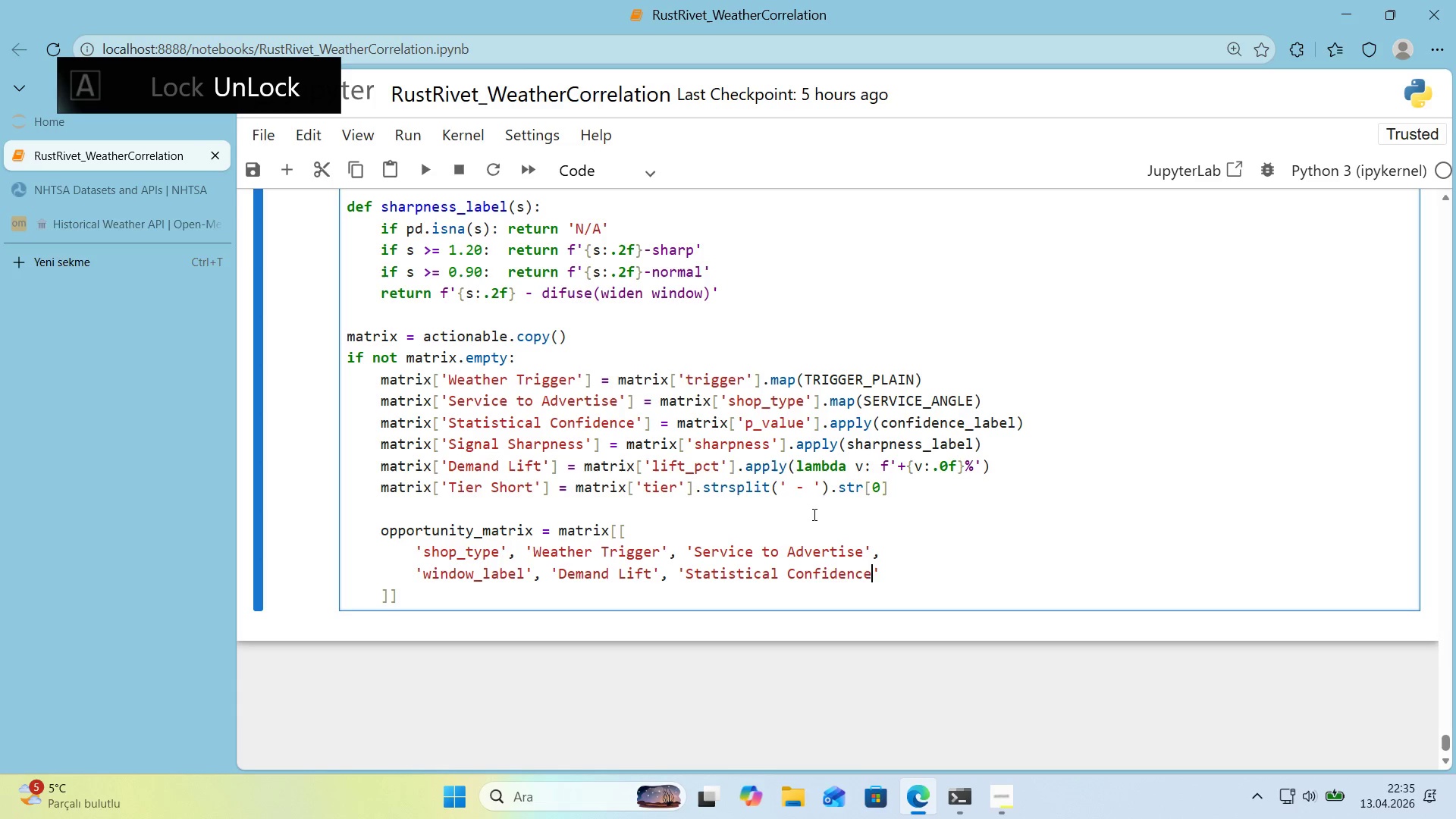 
key(ArrowRight)
 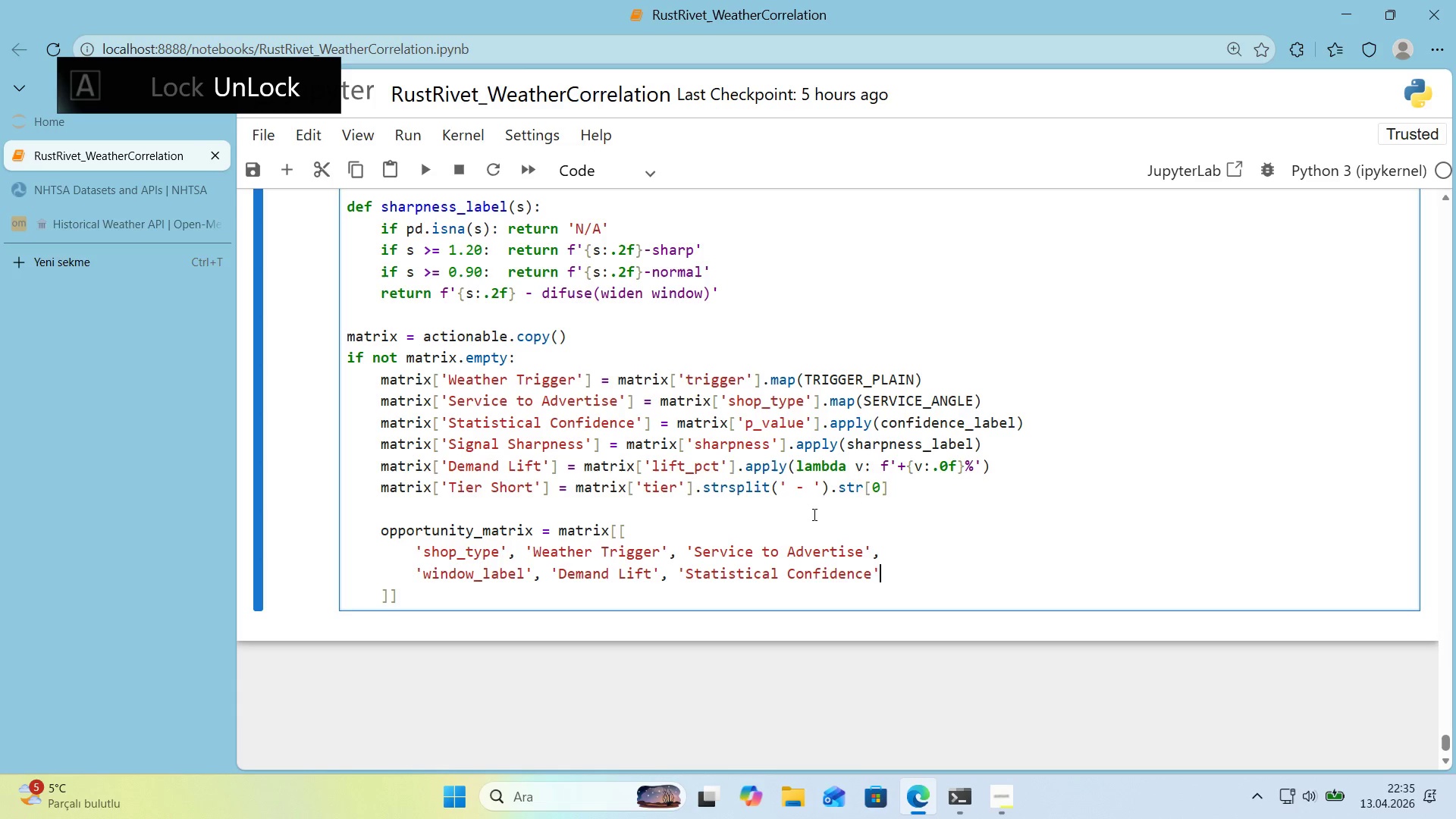 
key(Comma)
 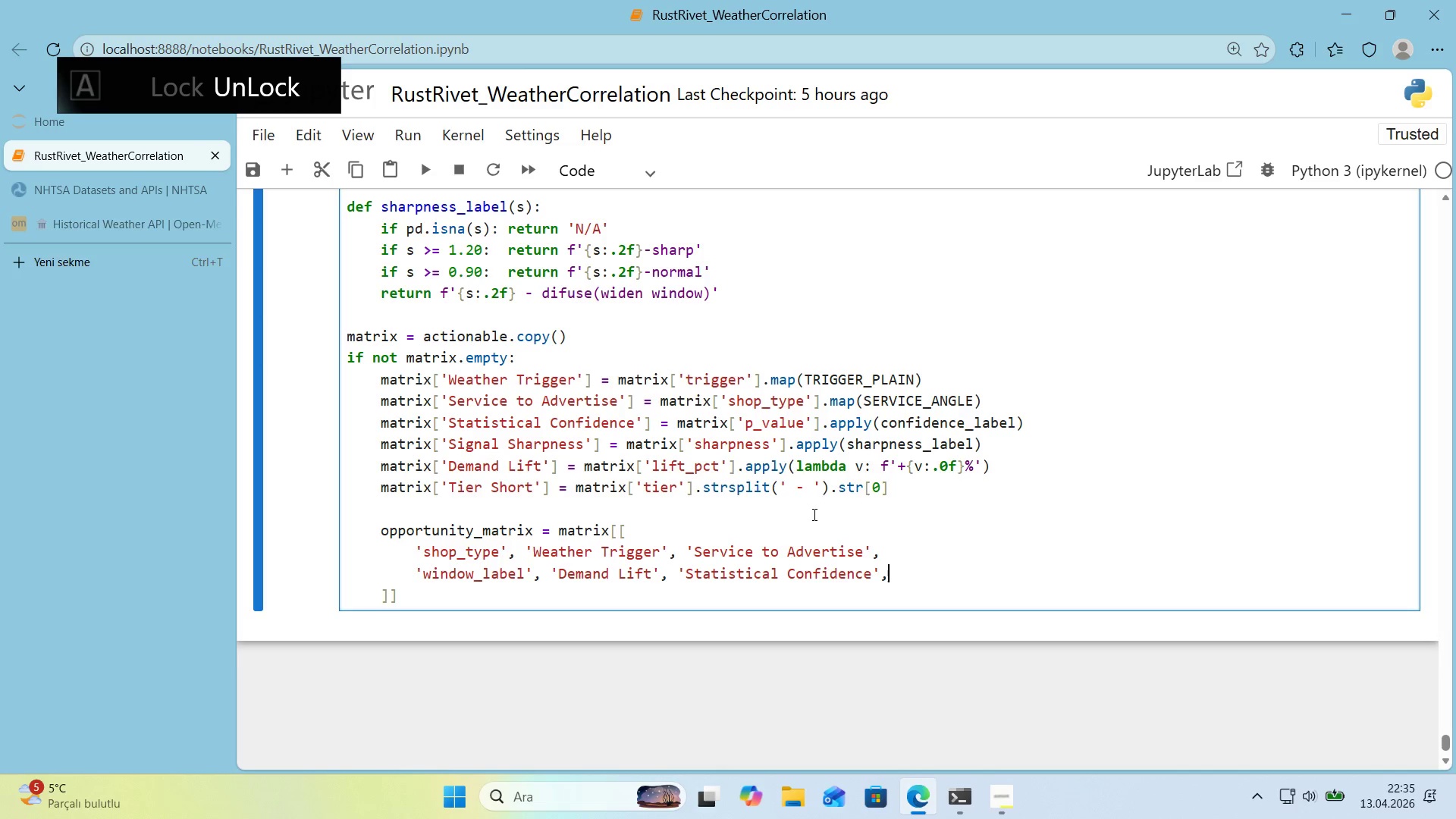 
key(Enter)
 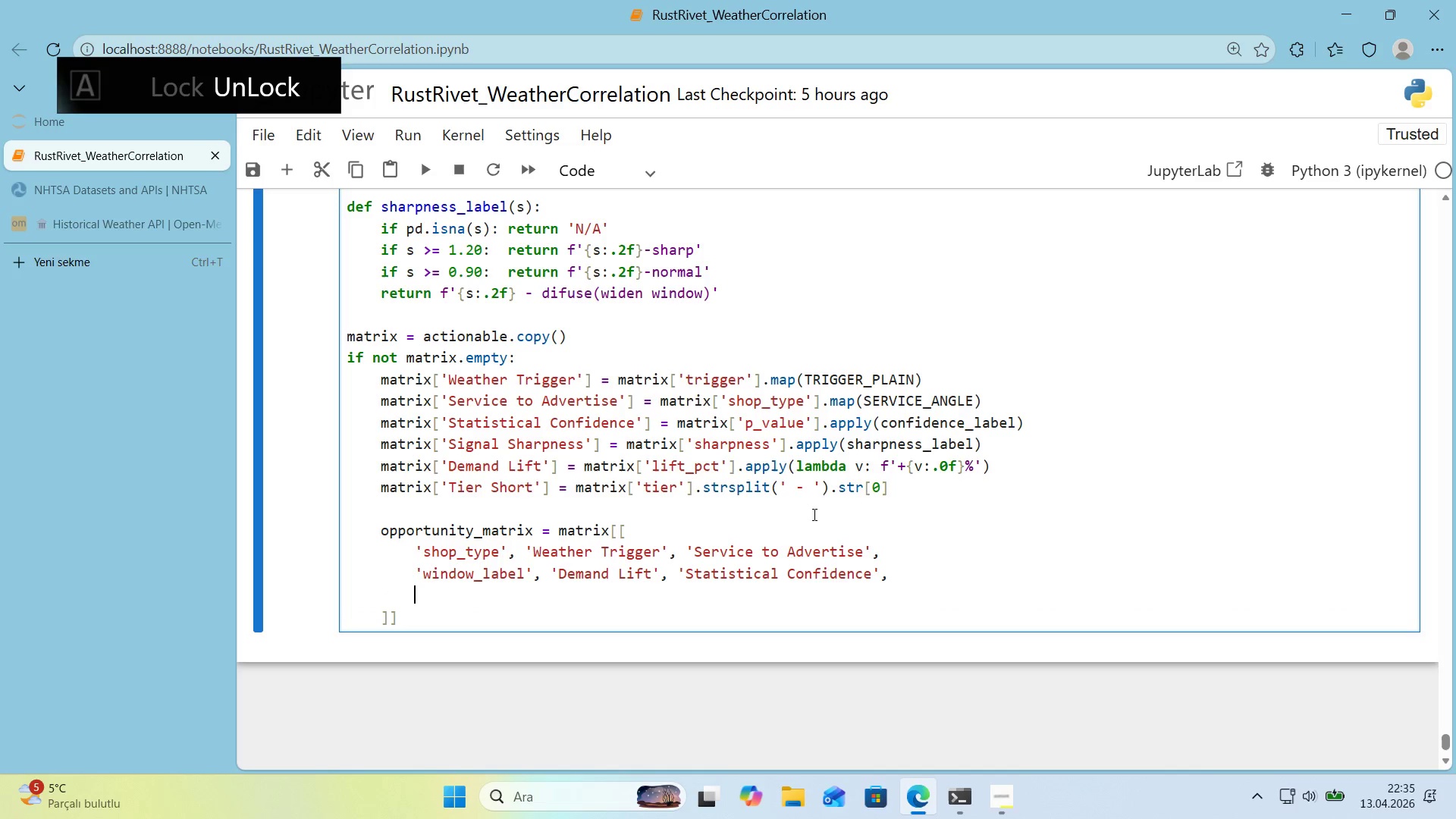 
type(@@)
 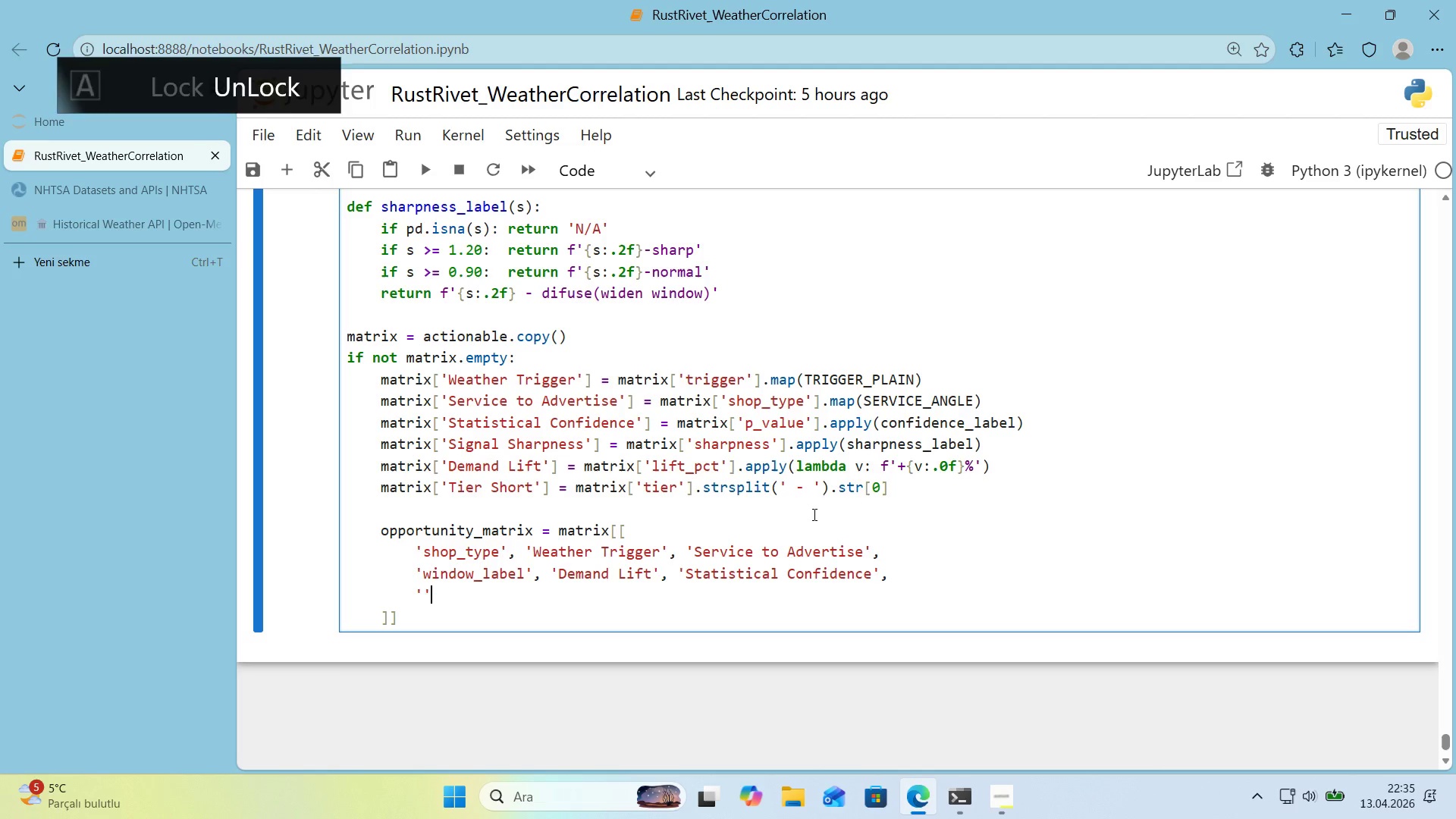 
key(ArrowLeft)
 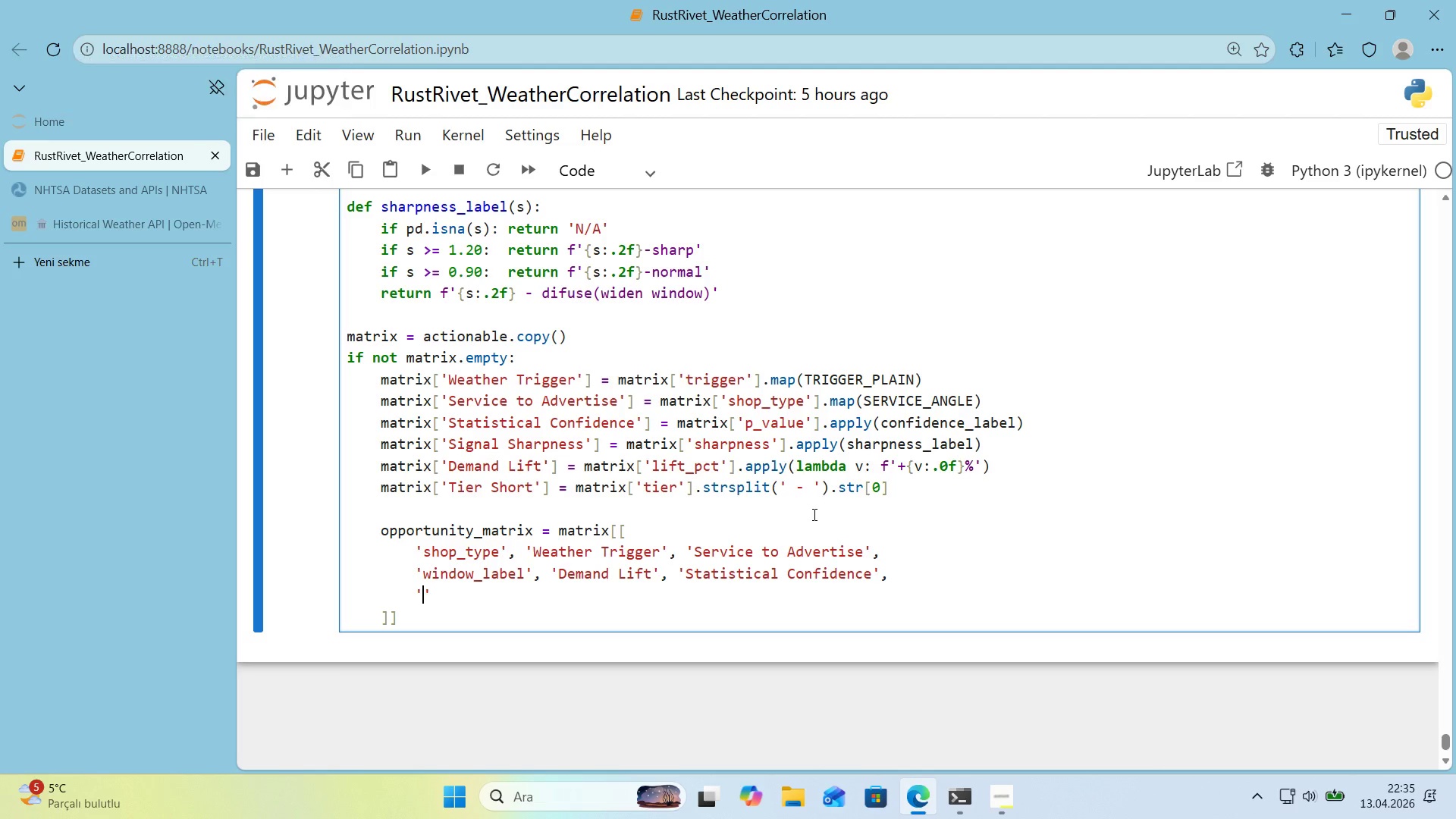 
type(S'gnal Sharpness)
 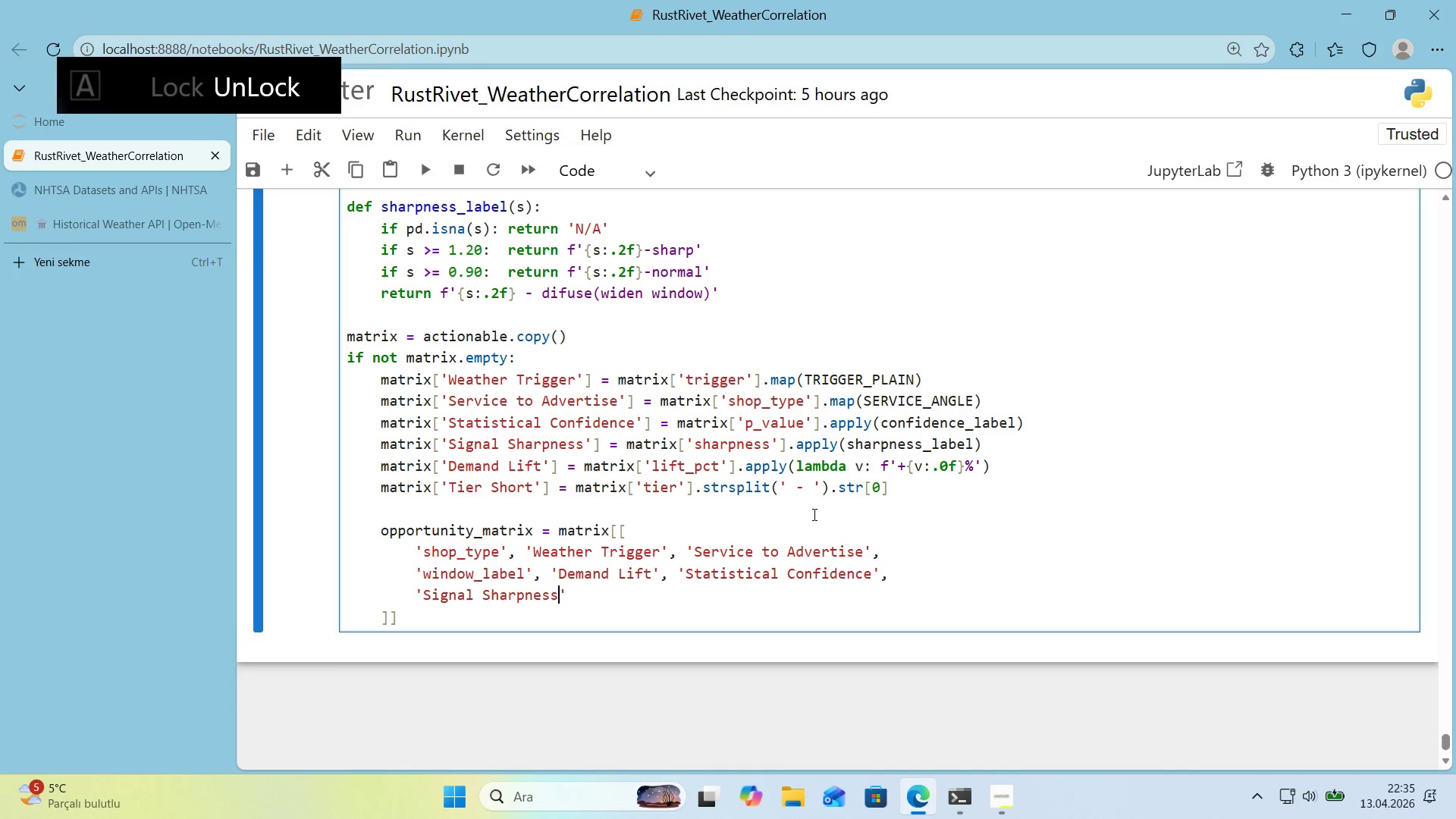 
key(ArrowRight)
 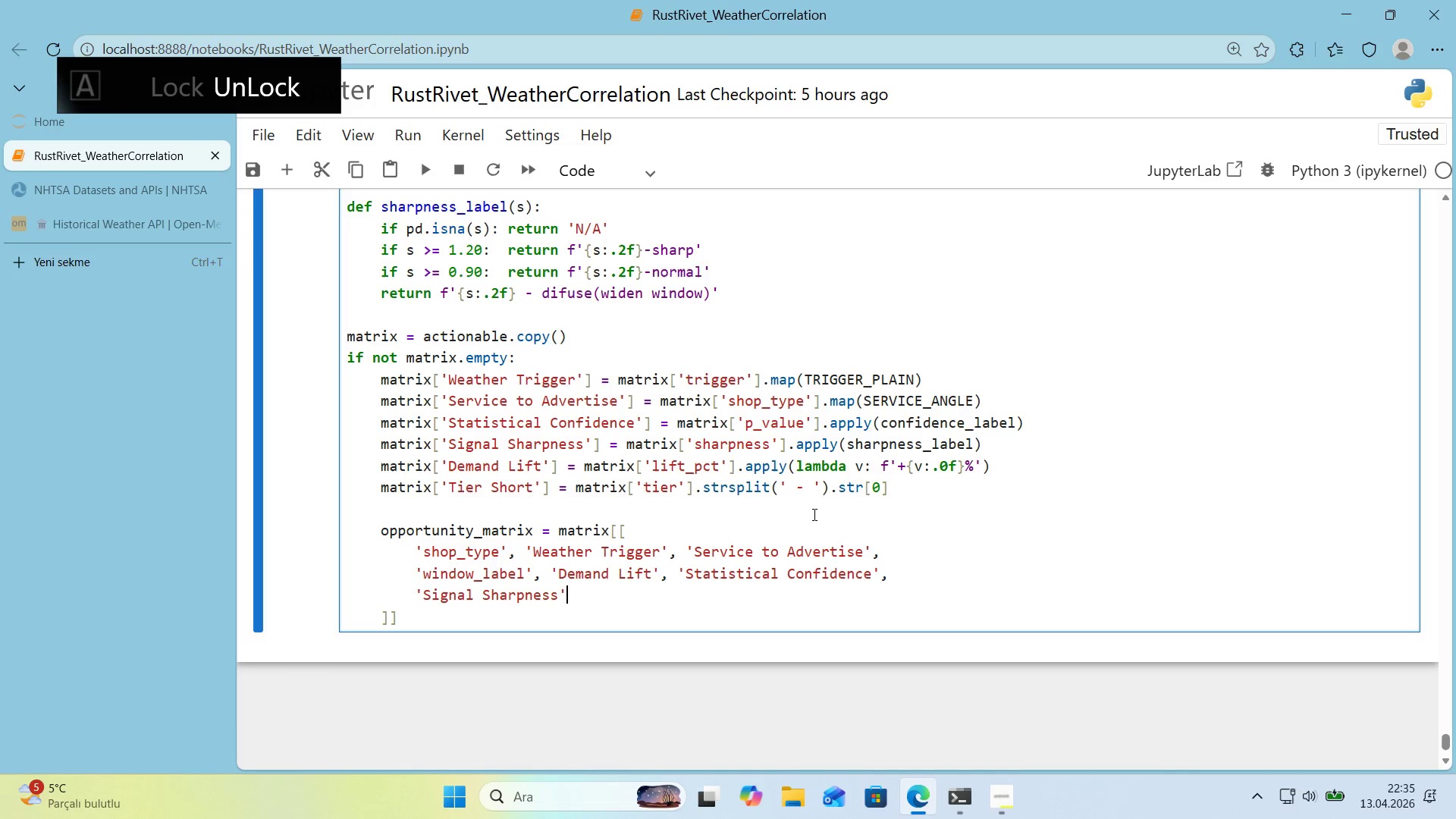 
type(, @@)
 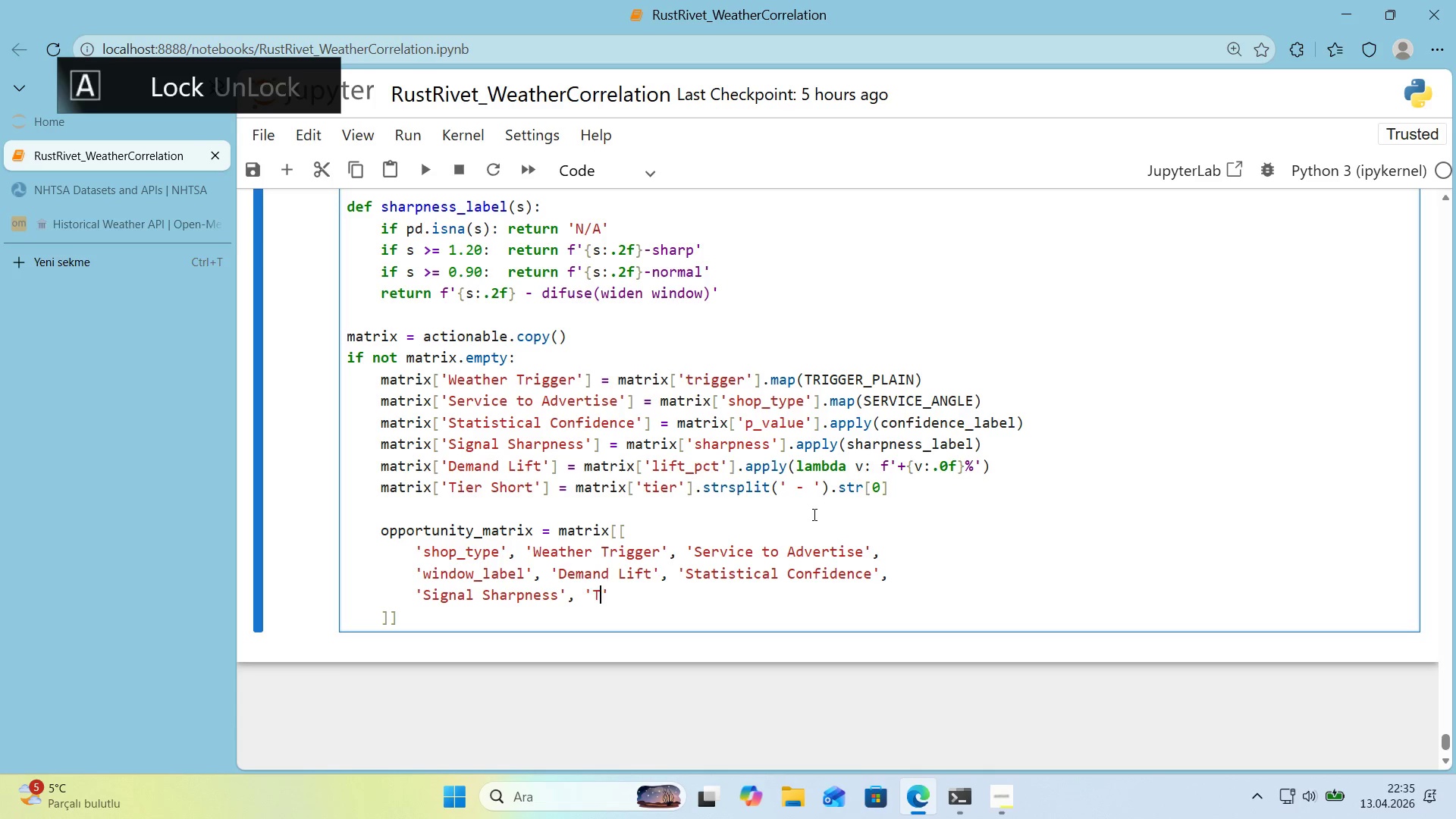 
 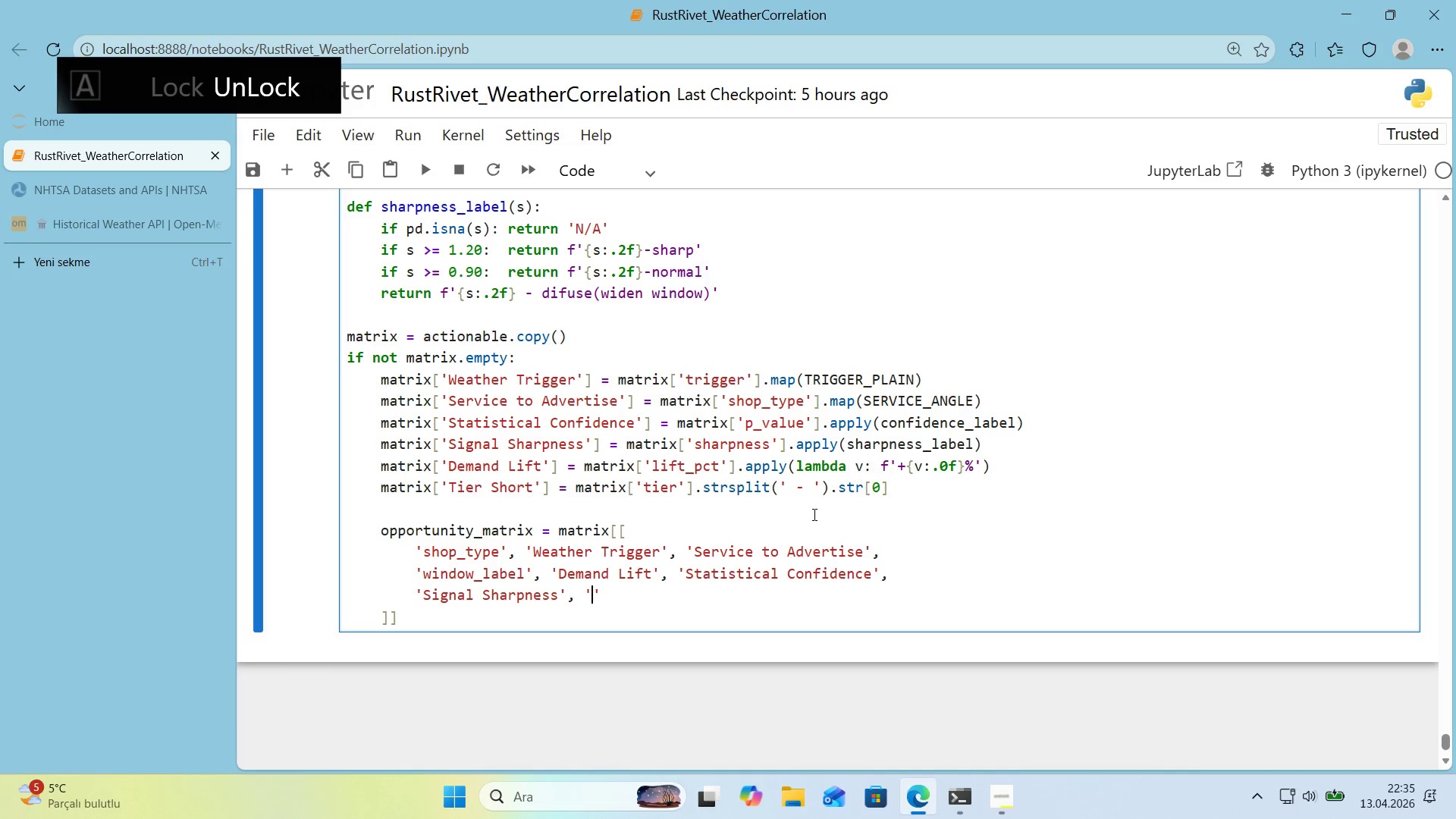 
key(ArrowLeft)
 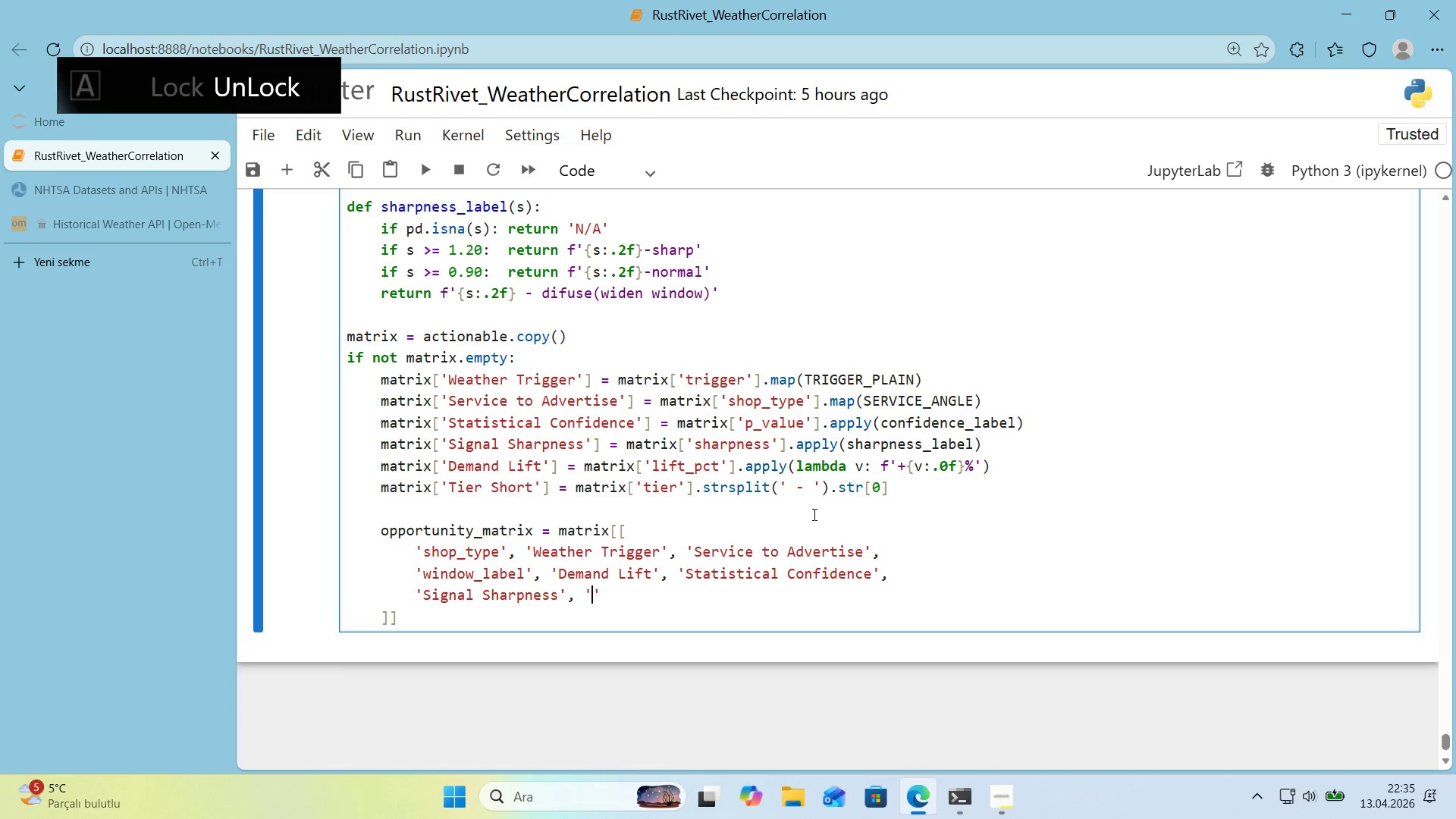 
type(T'er Short)
 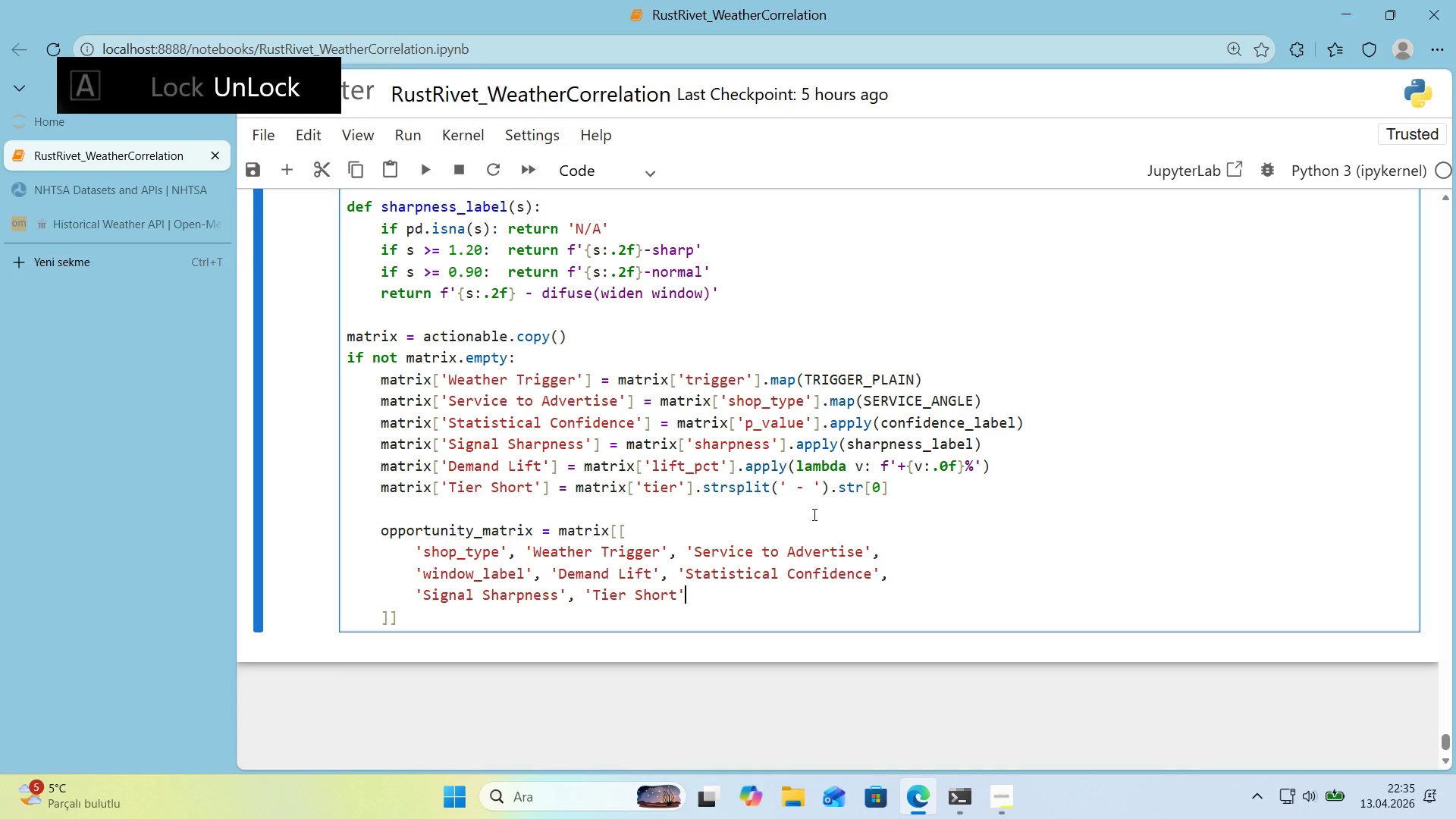 
key(ArrowRight)
 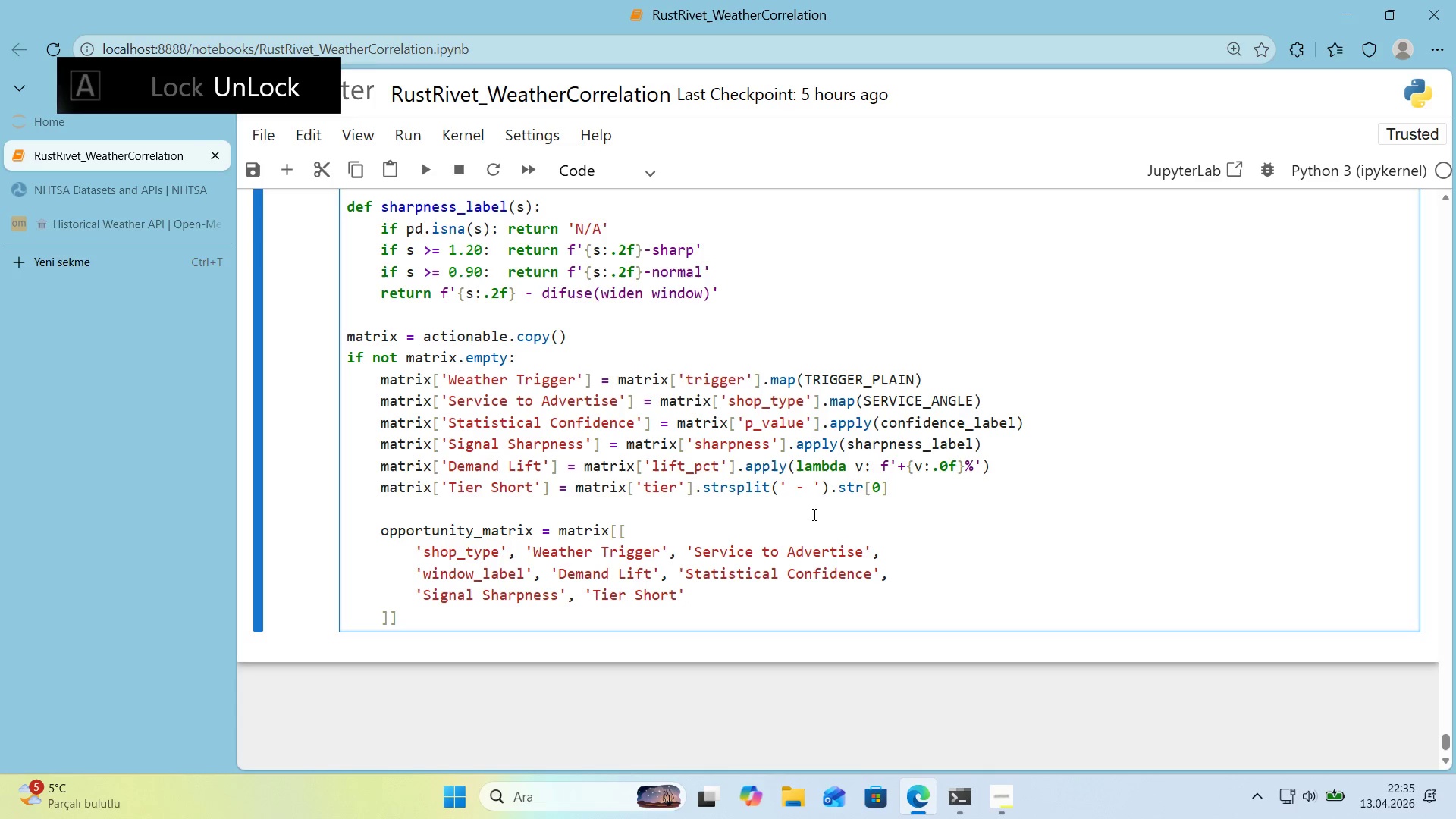 
key(ArrowDown)
 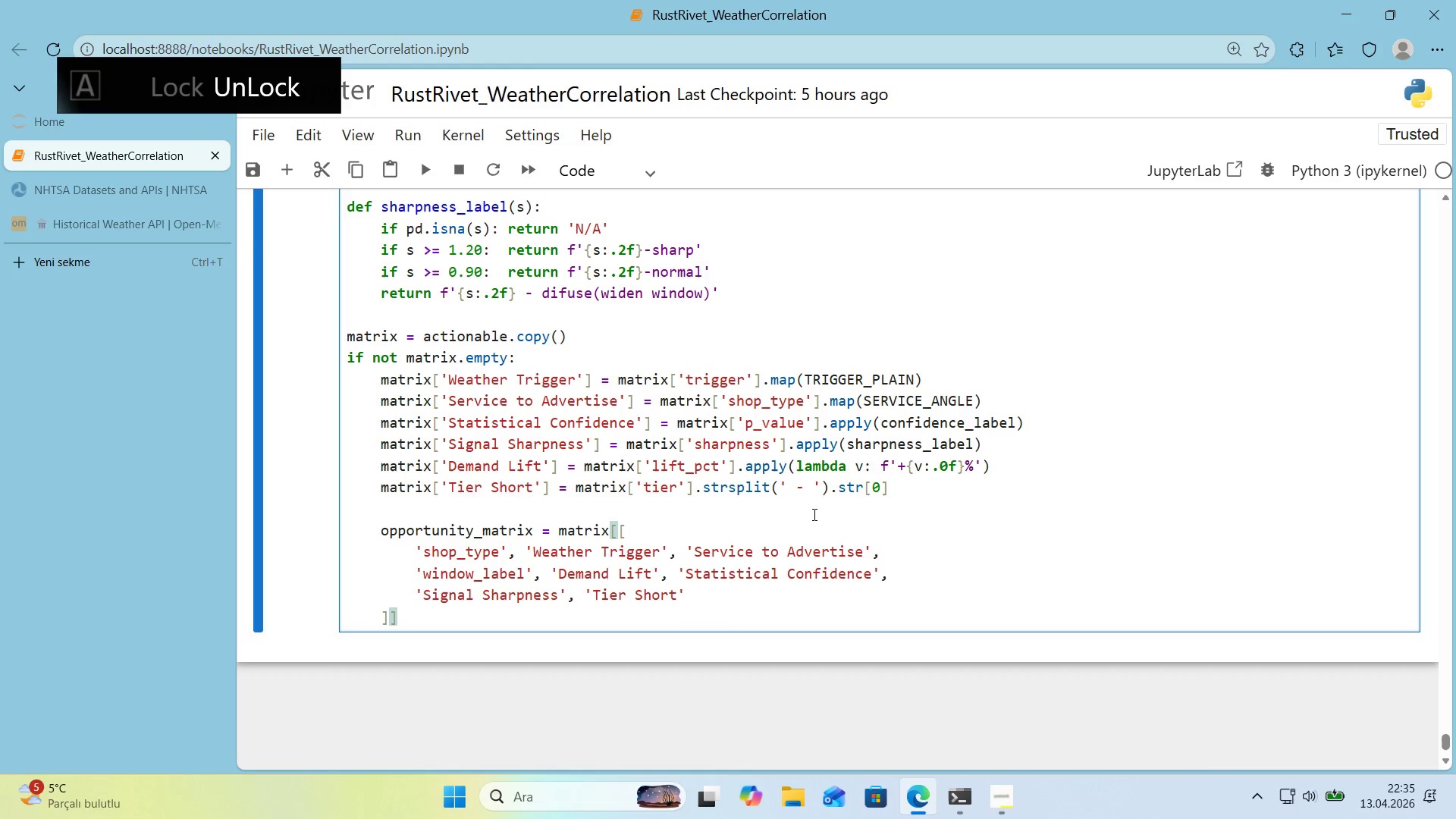 
type(.rename*()
 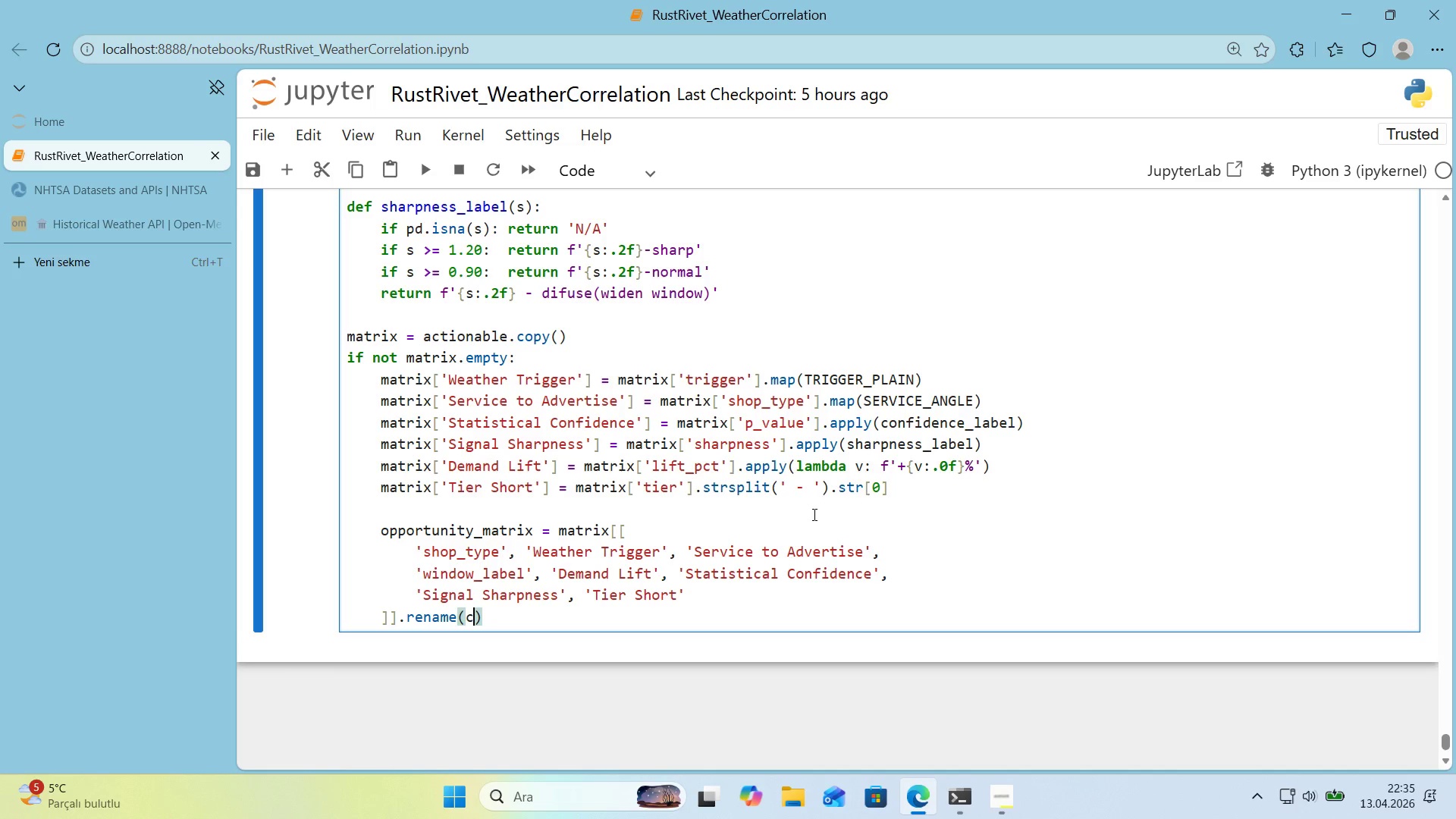 
 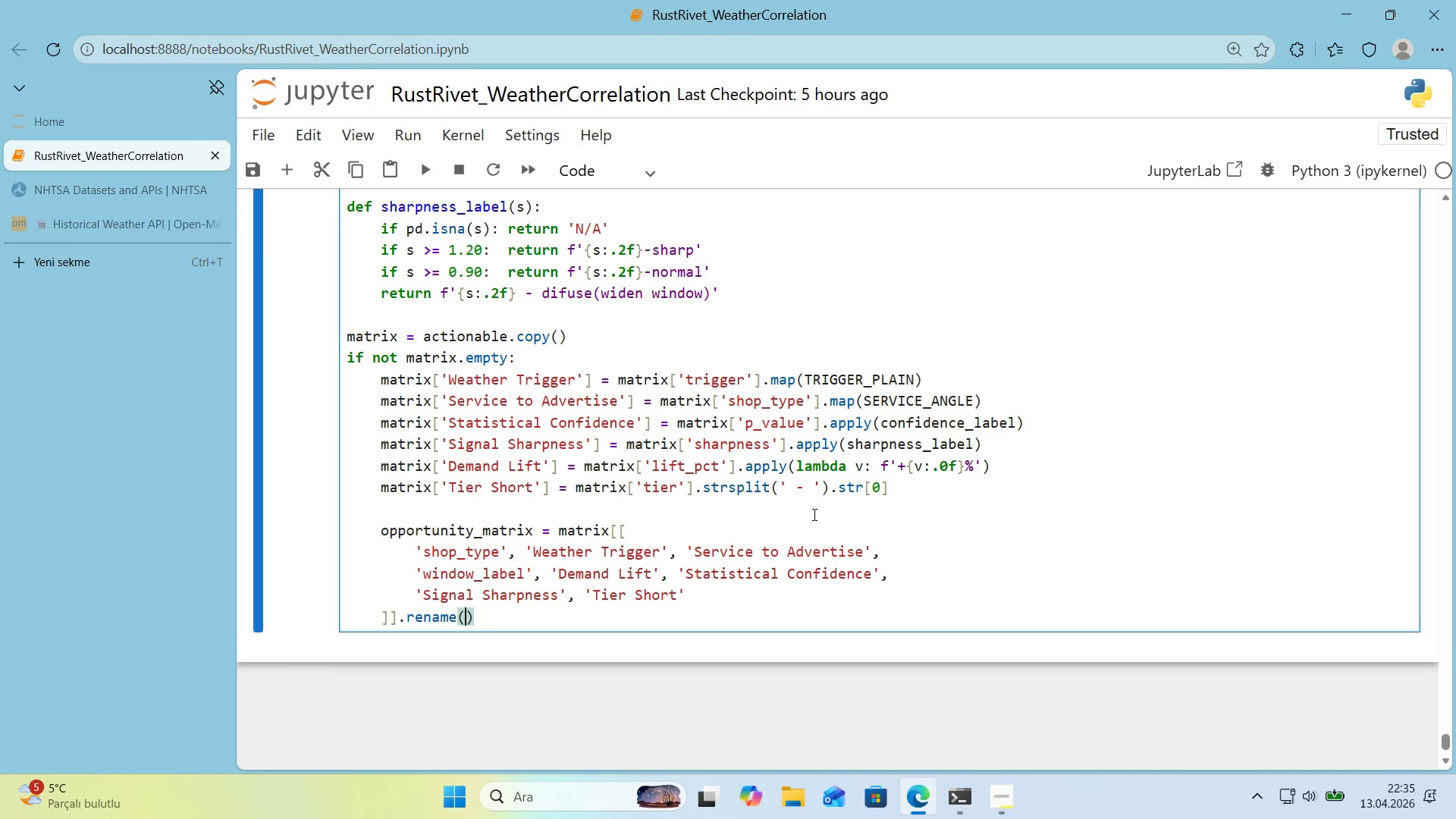 
key(ArrowLeft)
 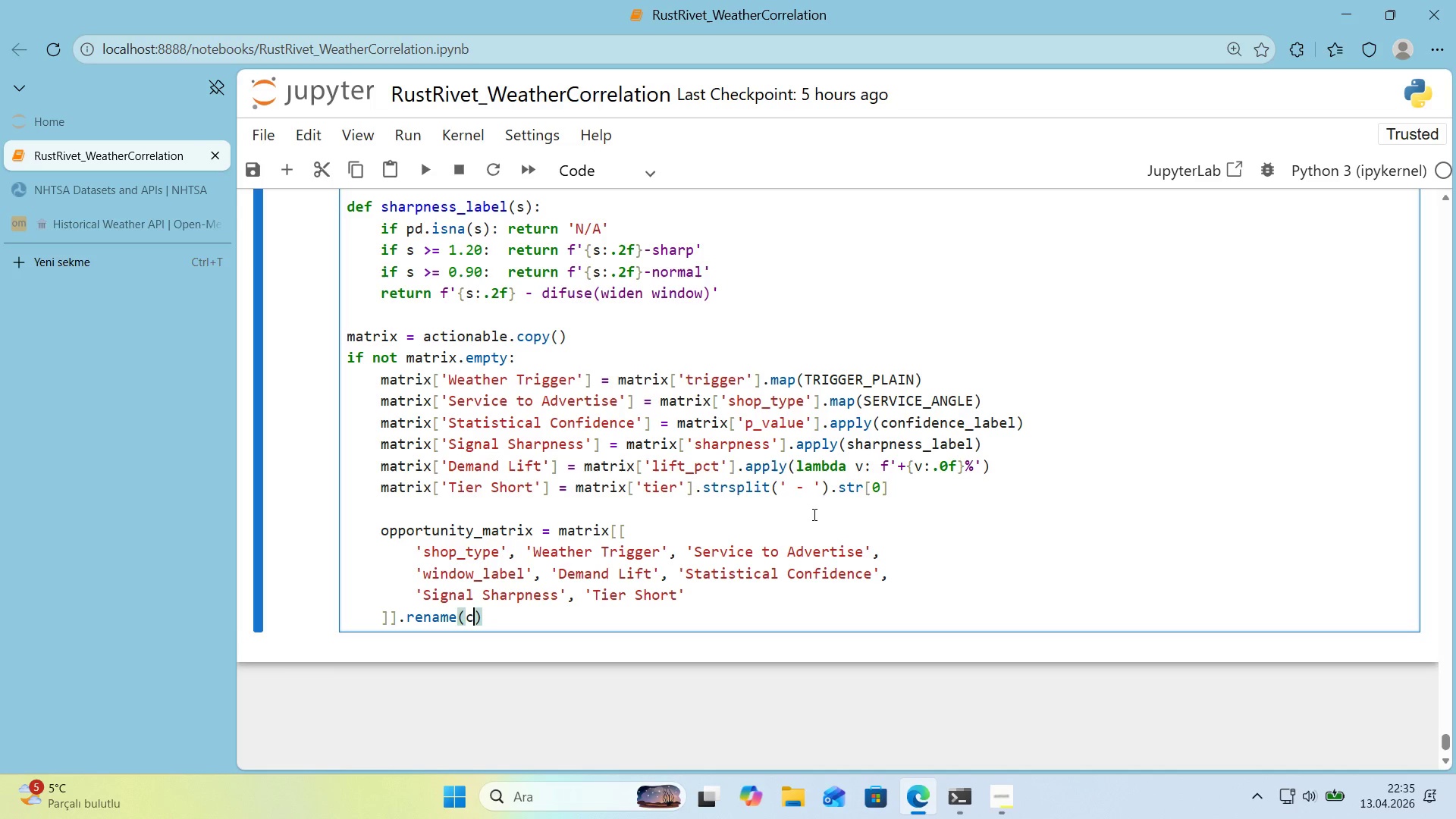 
type(columns))
 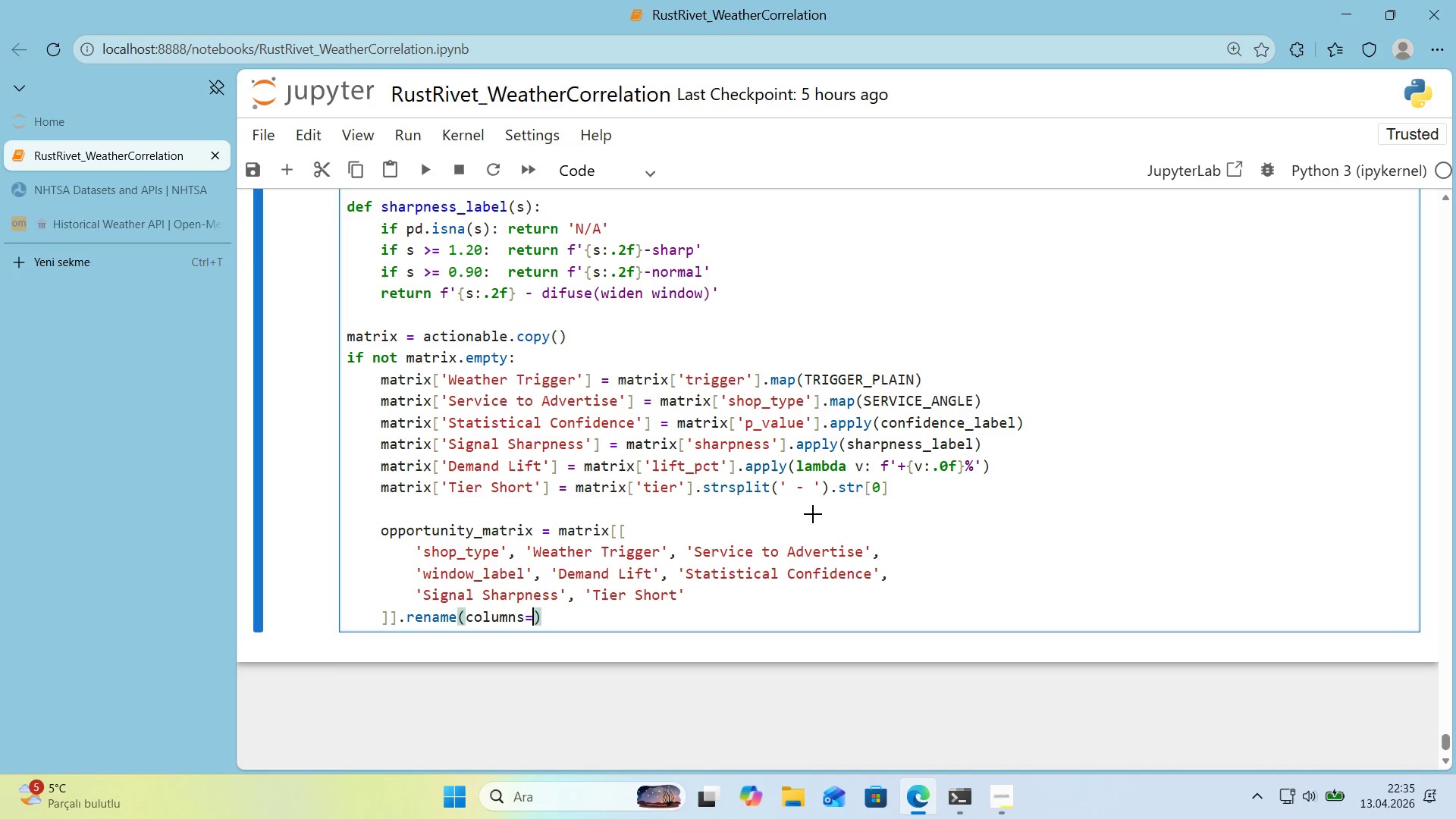 
key(Alt+Control+7)
 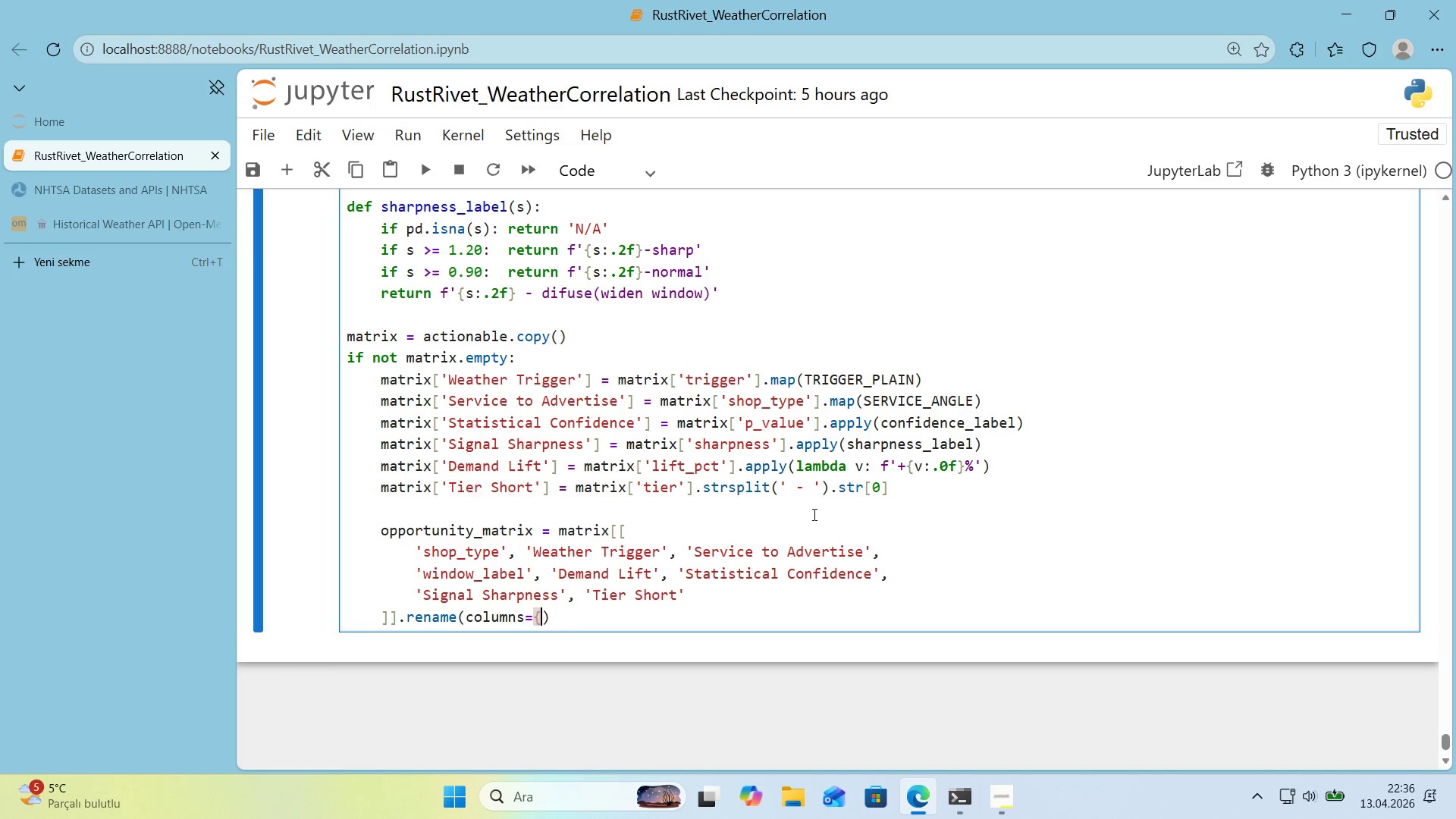 
key(Alt+Control+0)
 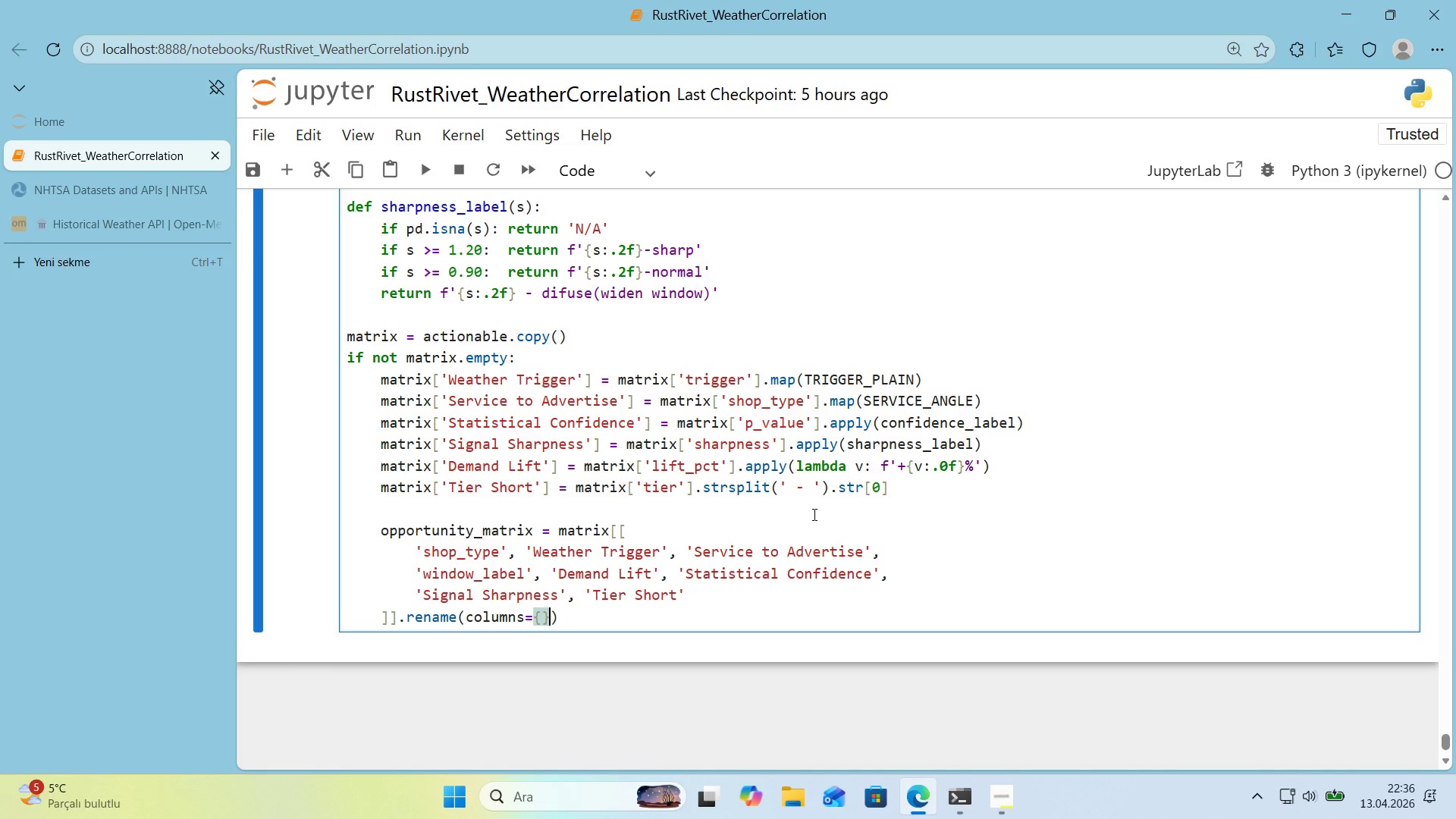 
key(ArrowLeft)
 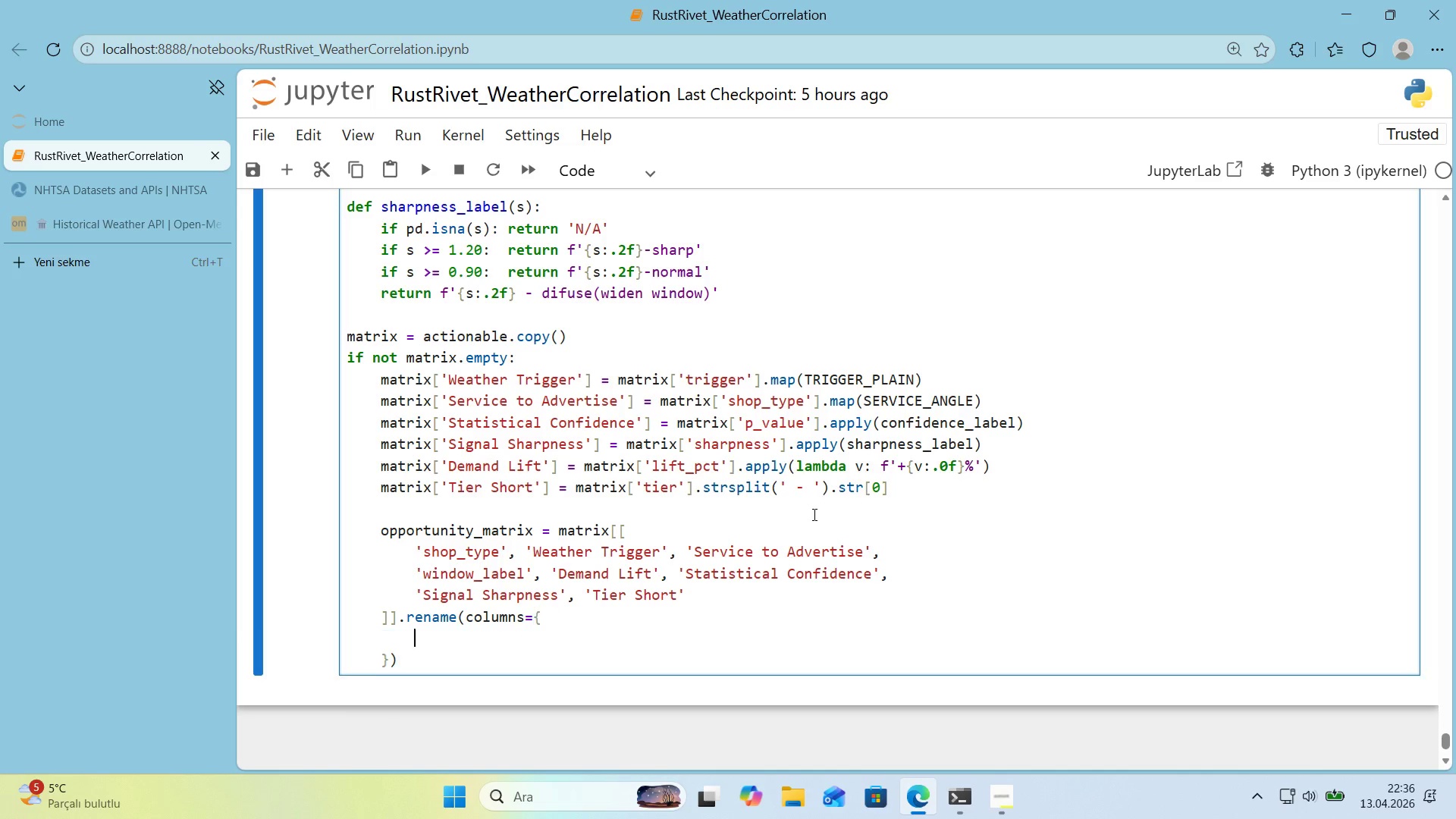 
key(Enter)
 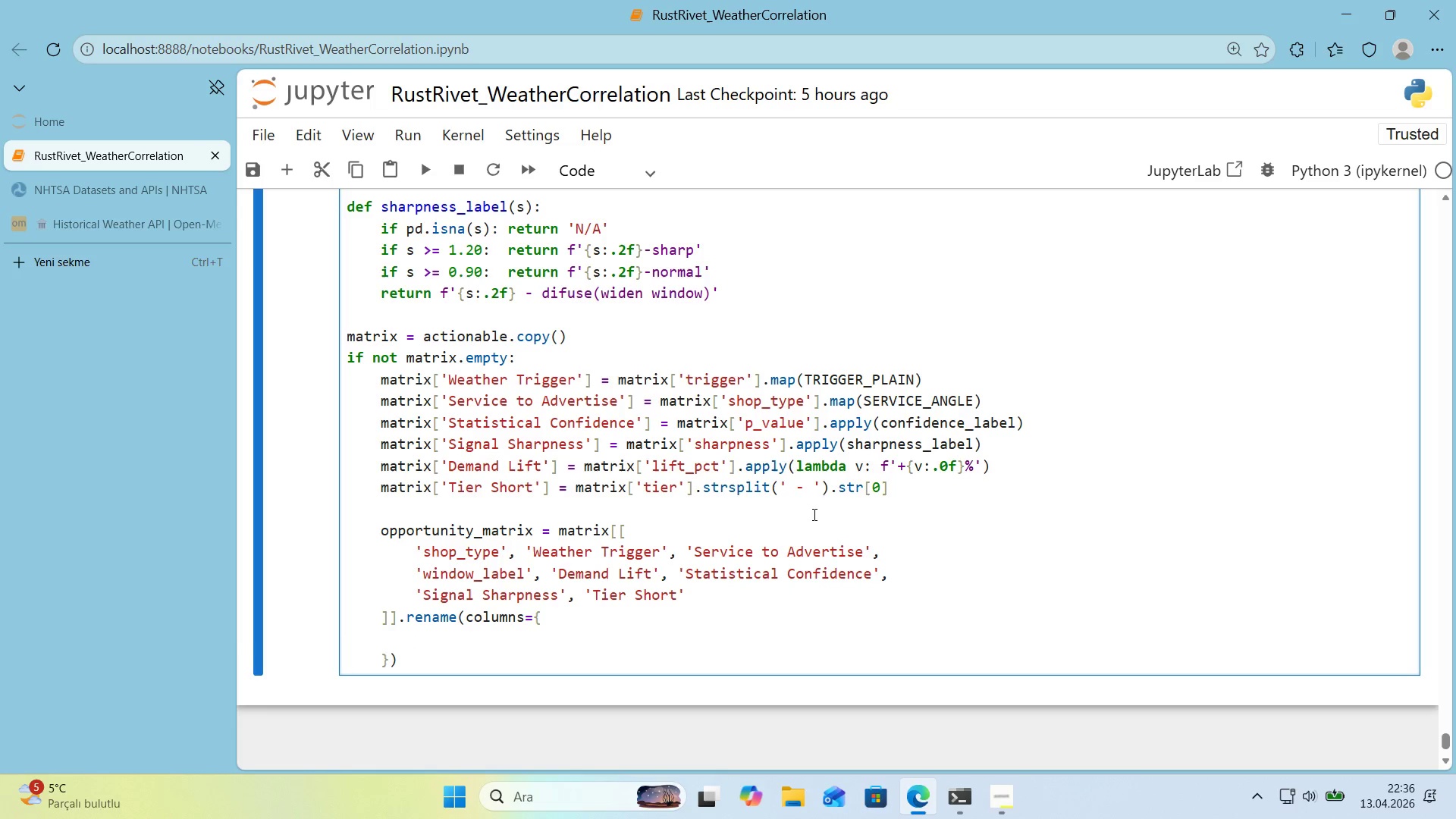 
type(@@)
 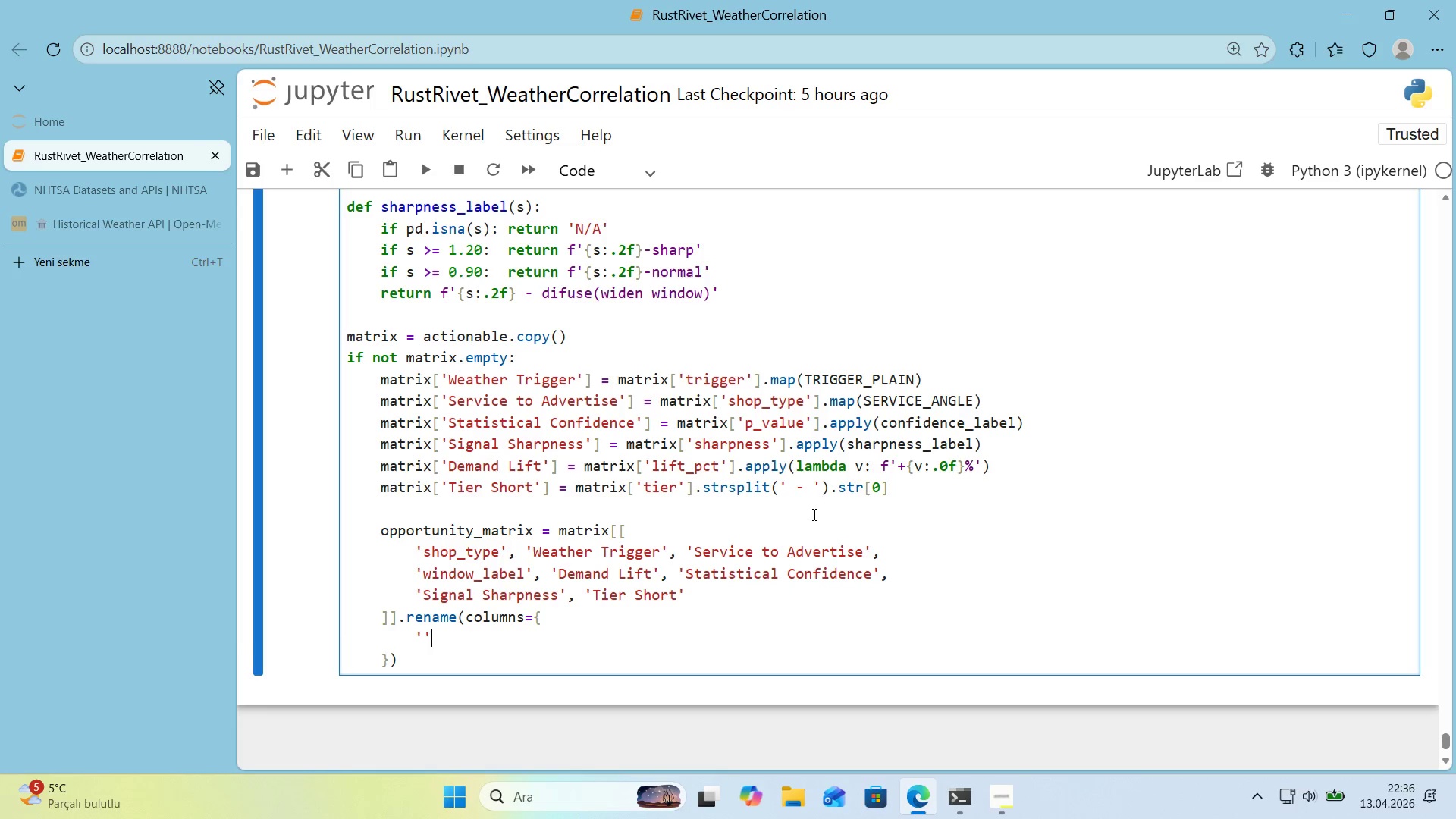 
key(ArrowLeft)
 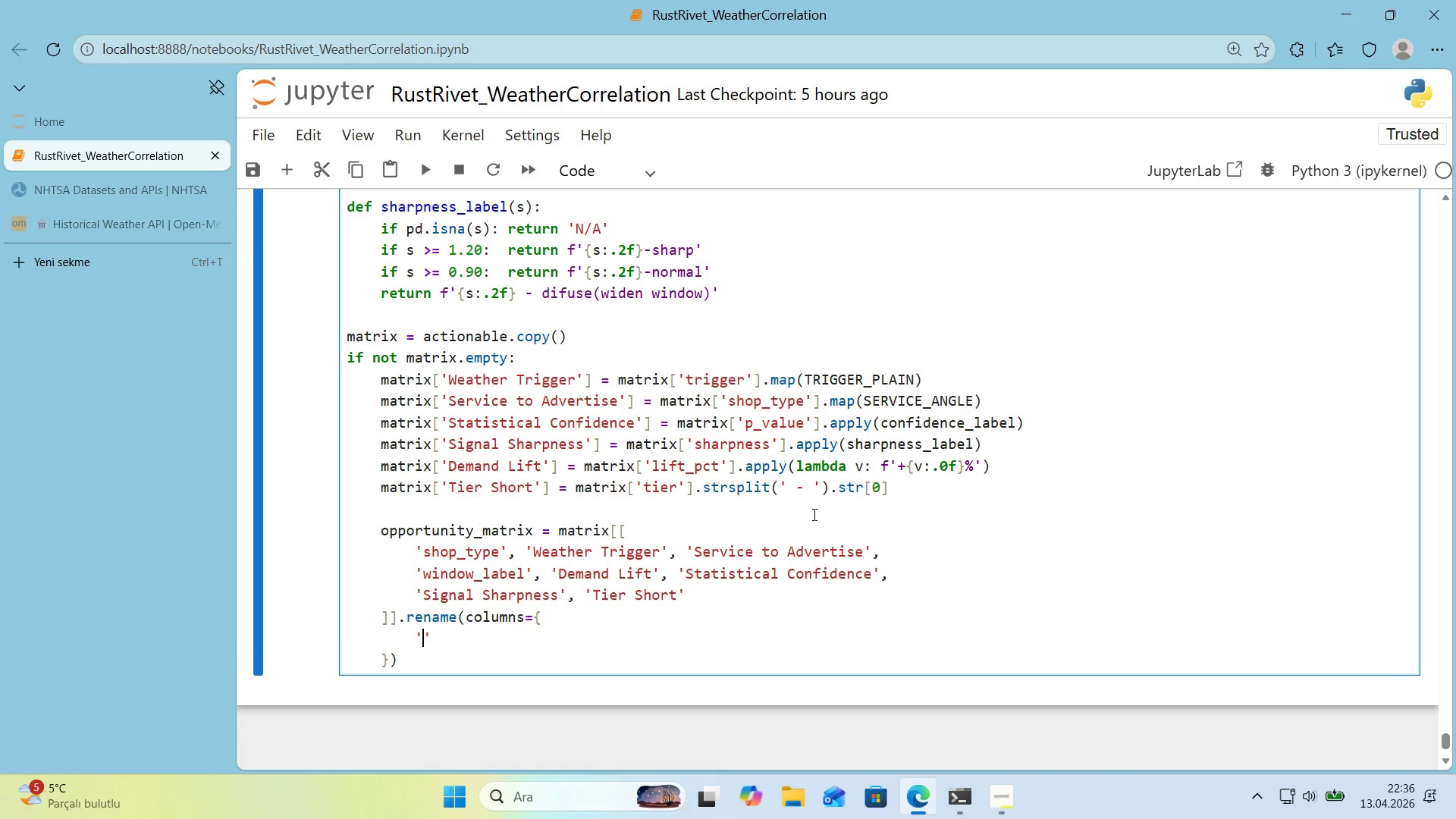 
type(shop_type)
 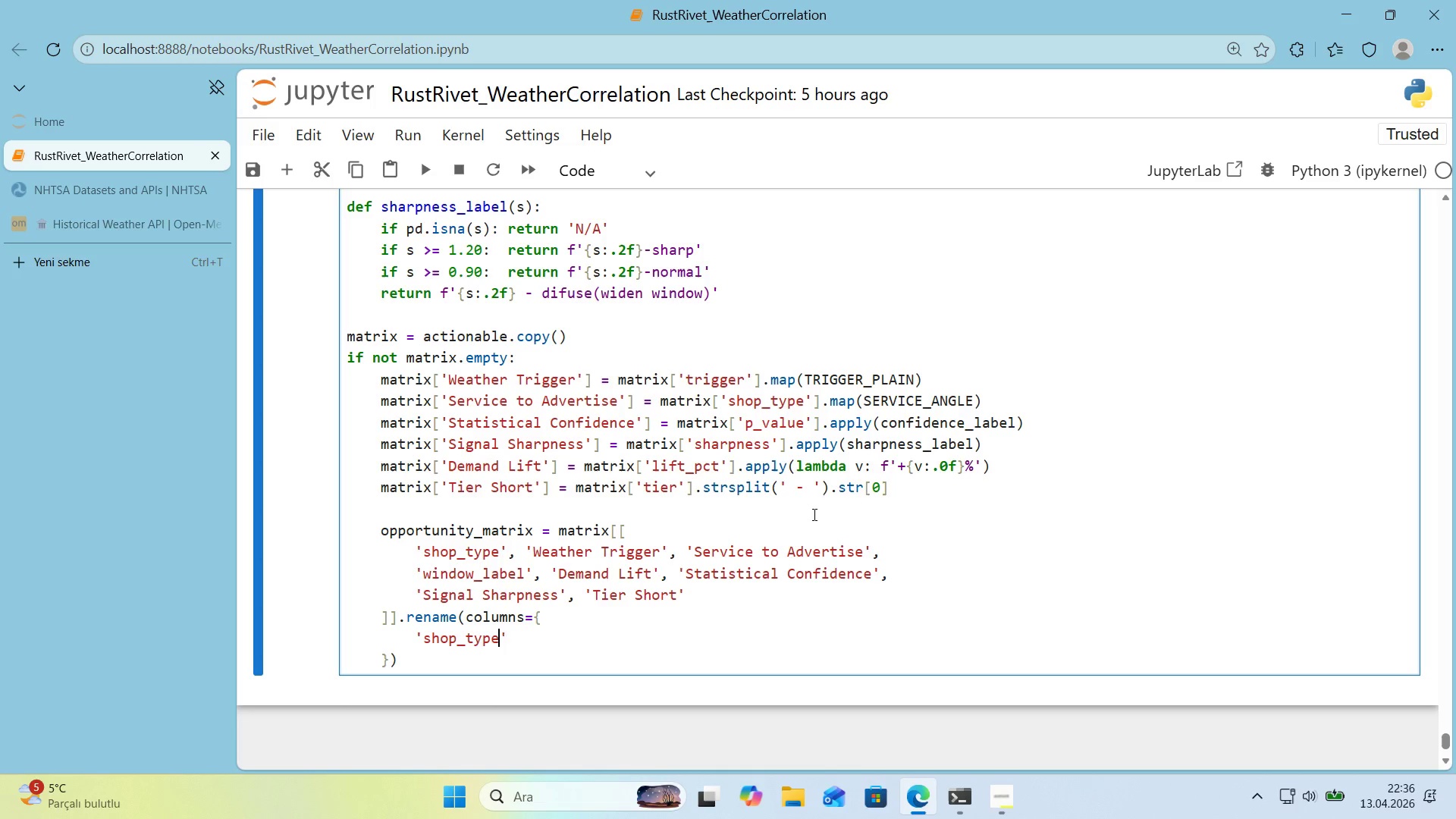 
key(ArrowRight)
 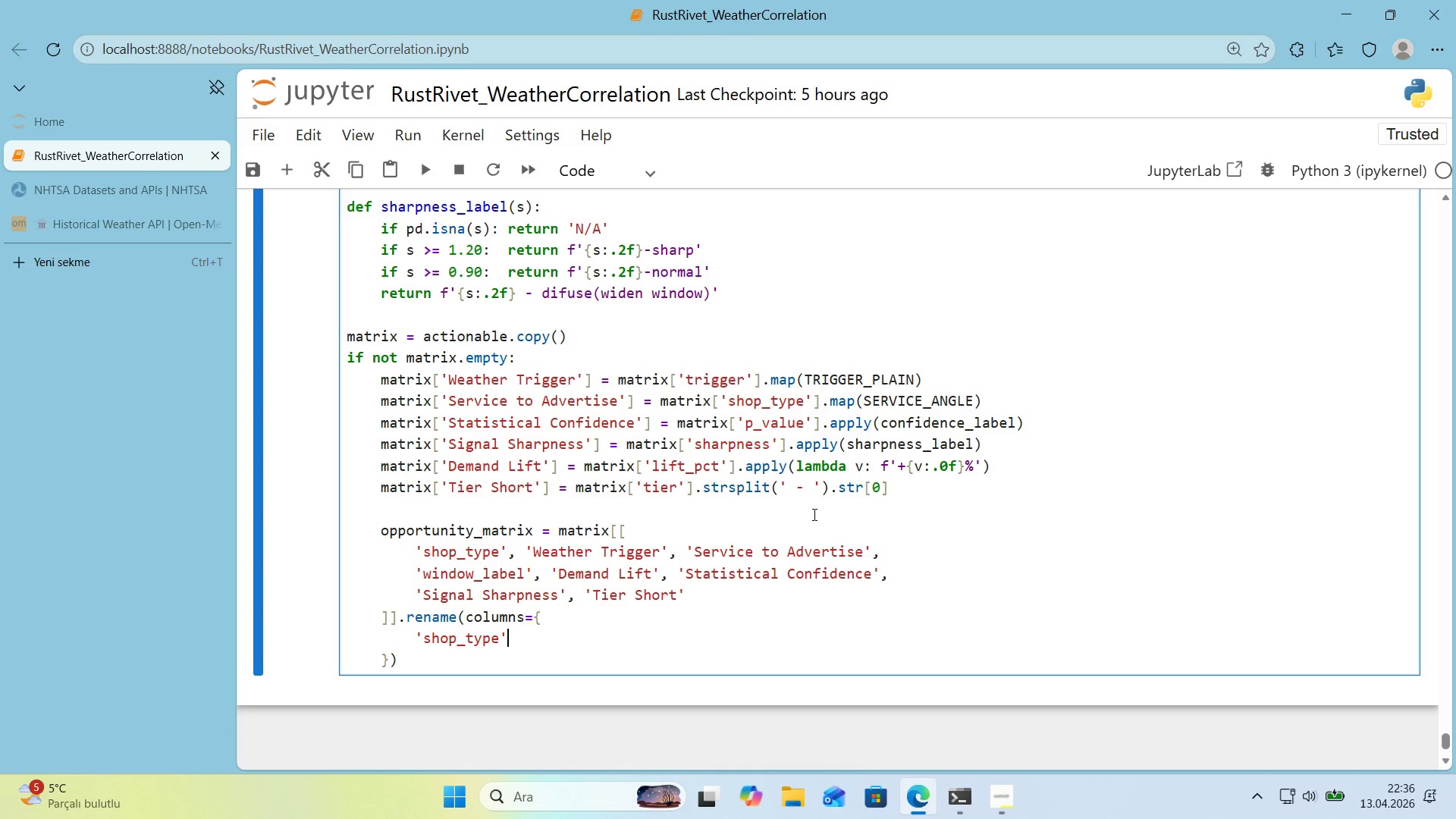 
type(> @@)
 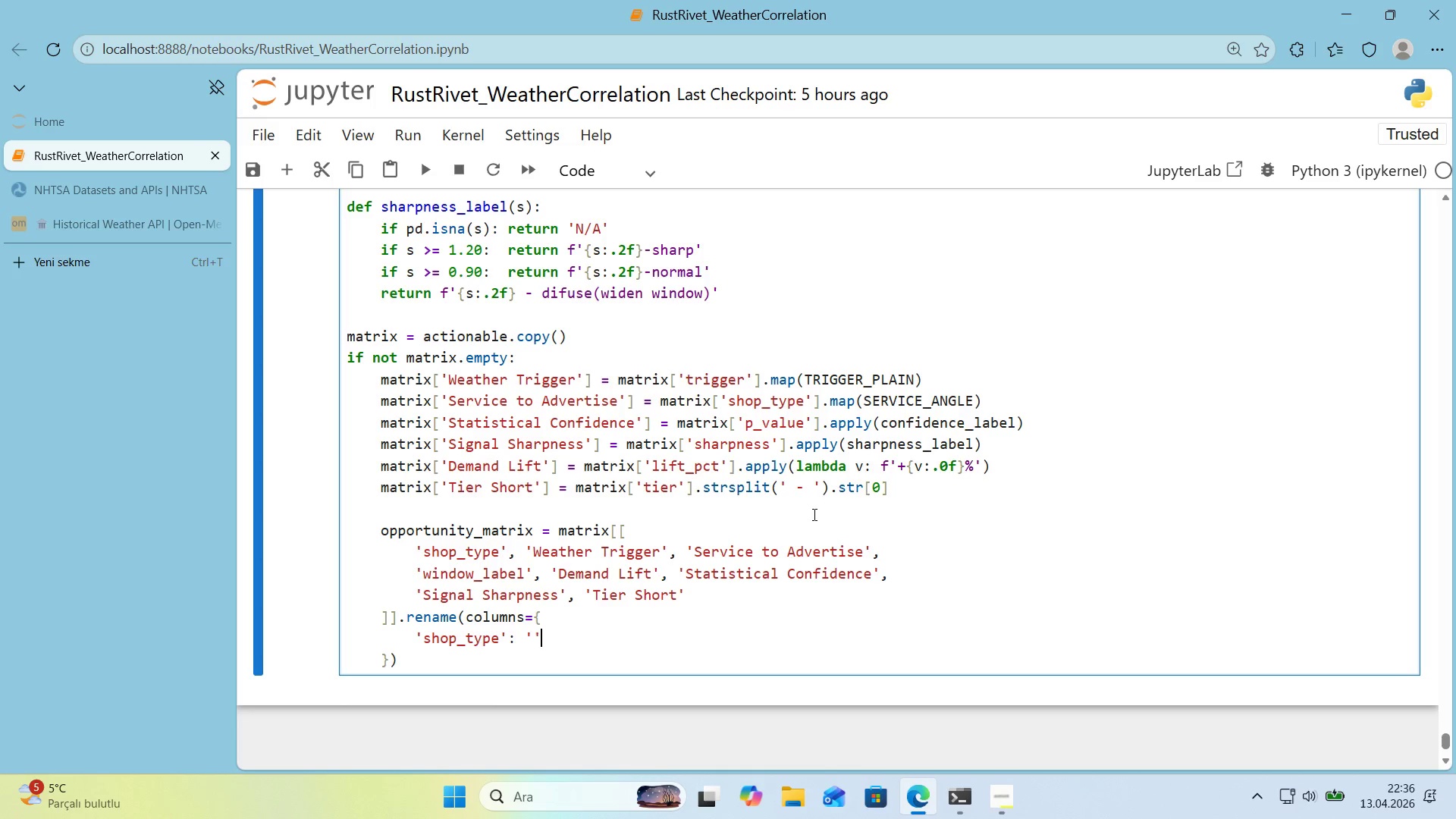 
key(ArrowLeft)
 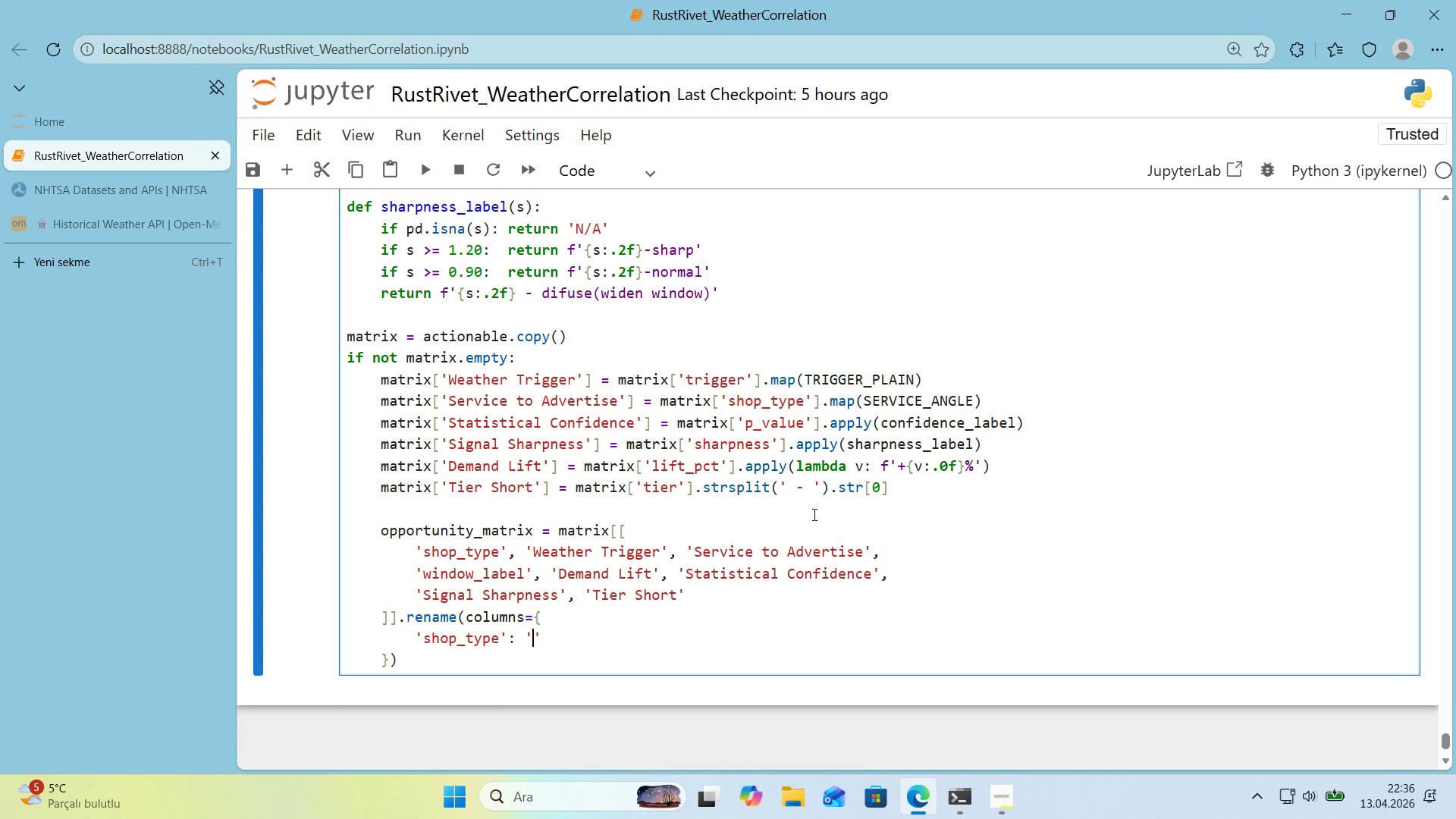 
type(Shop Type)
 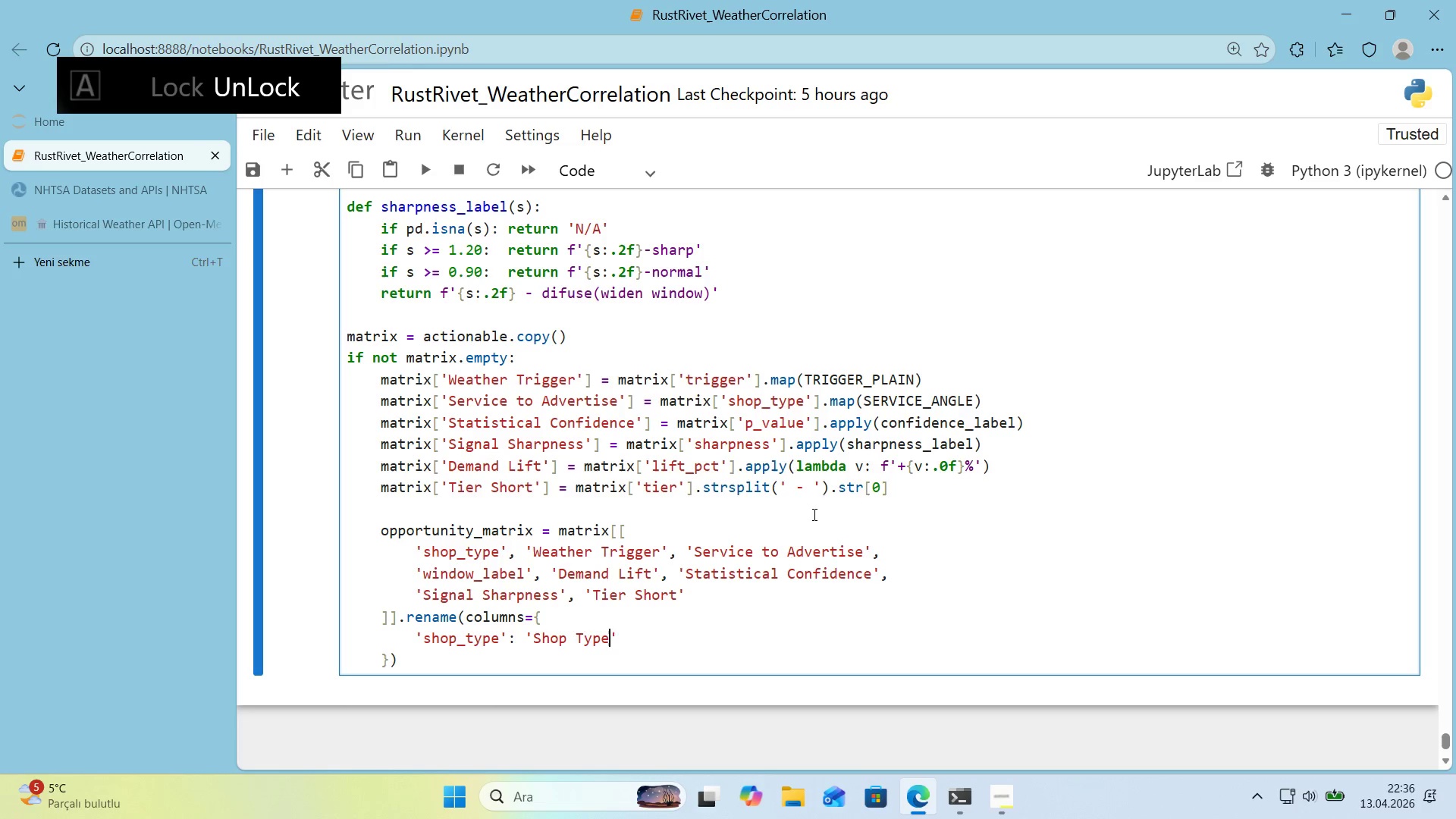 
key(ArrowRight)
 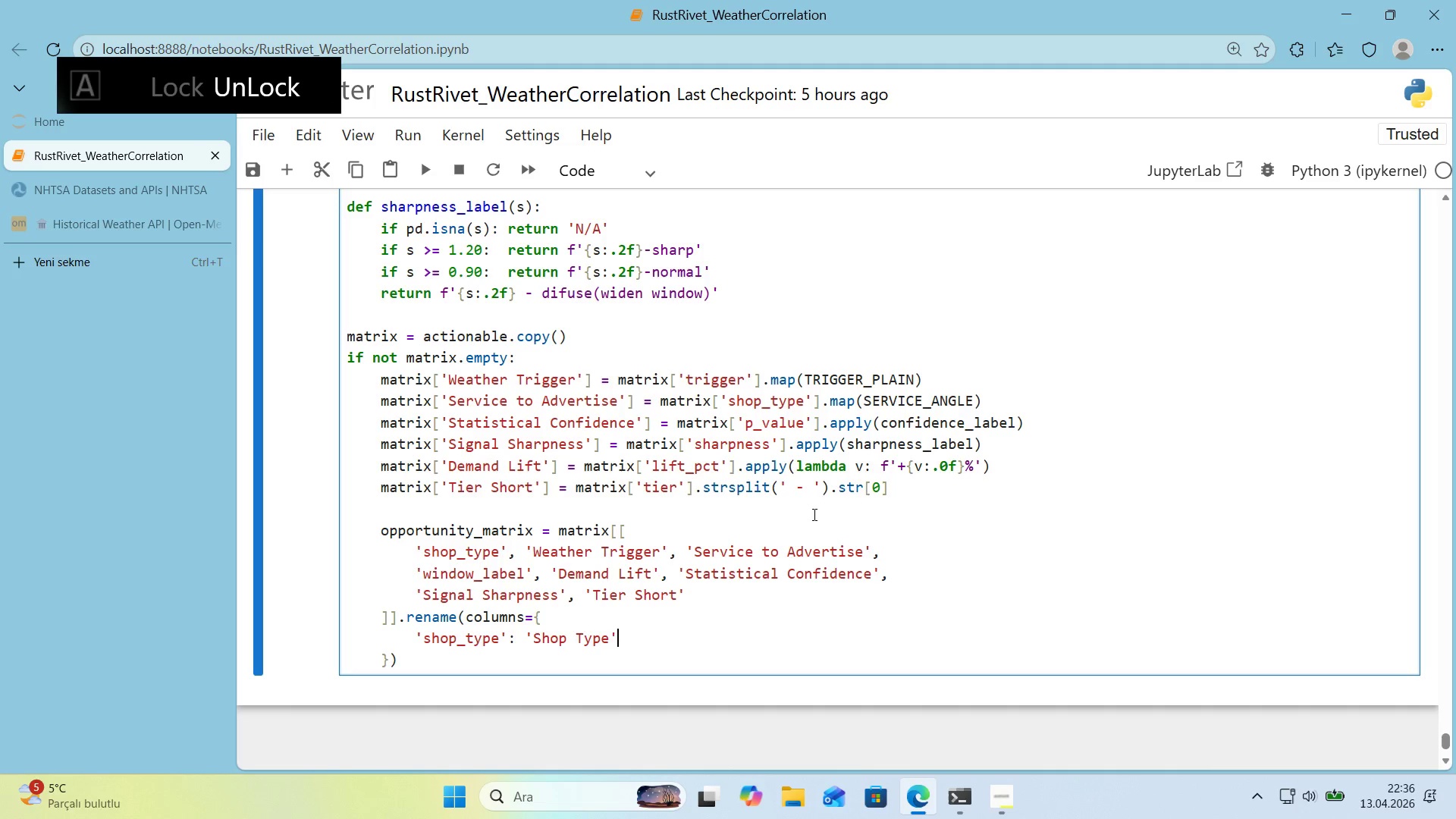 
key(Comma)
 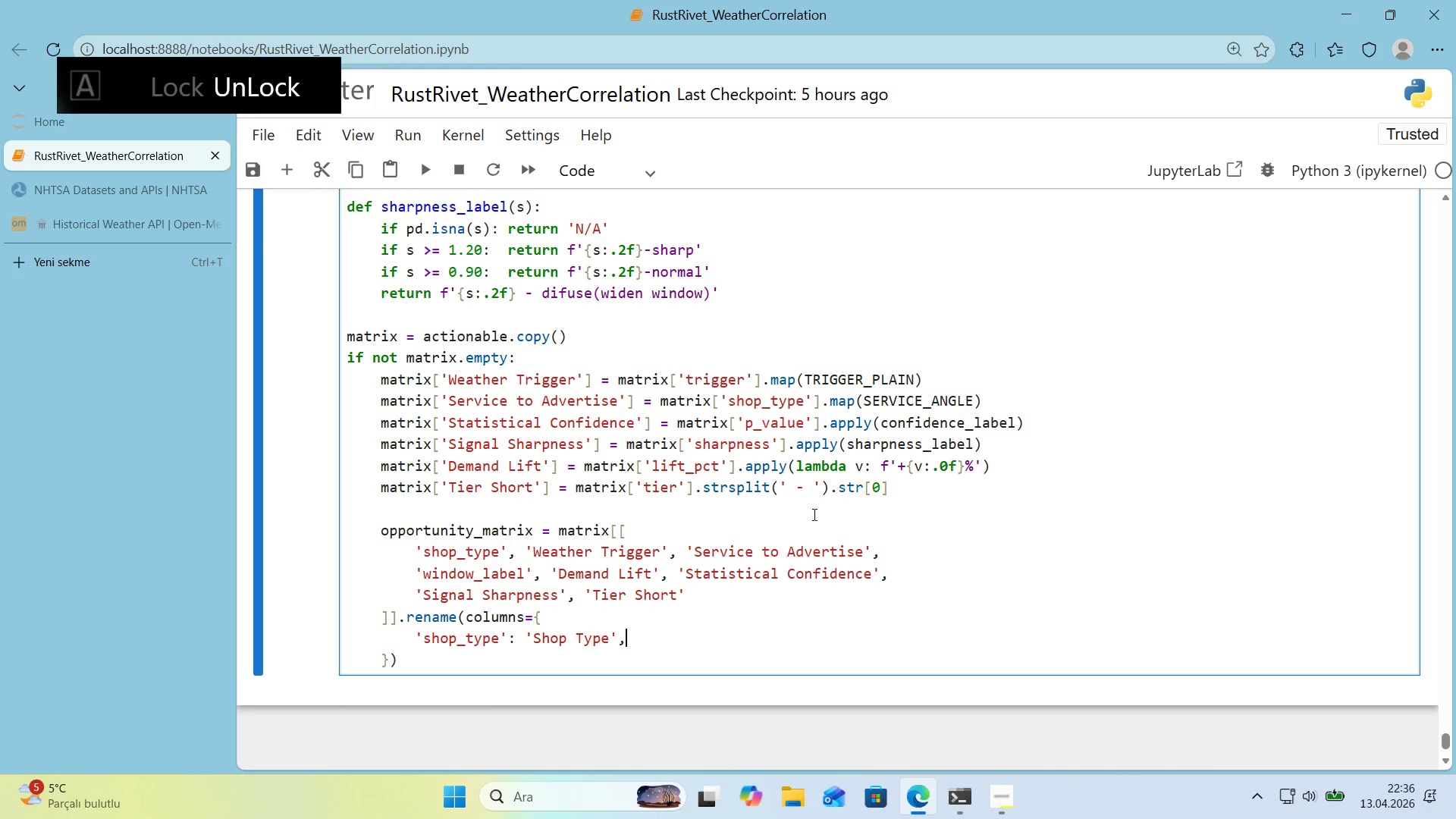 
key(Enter)
 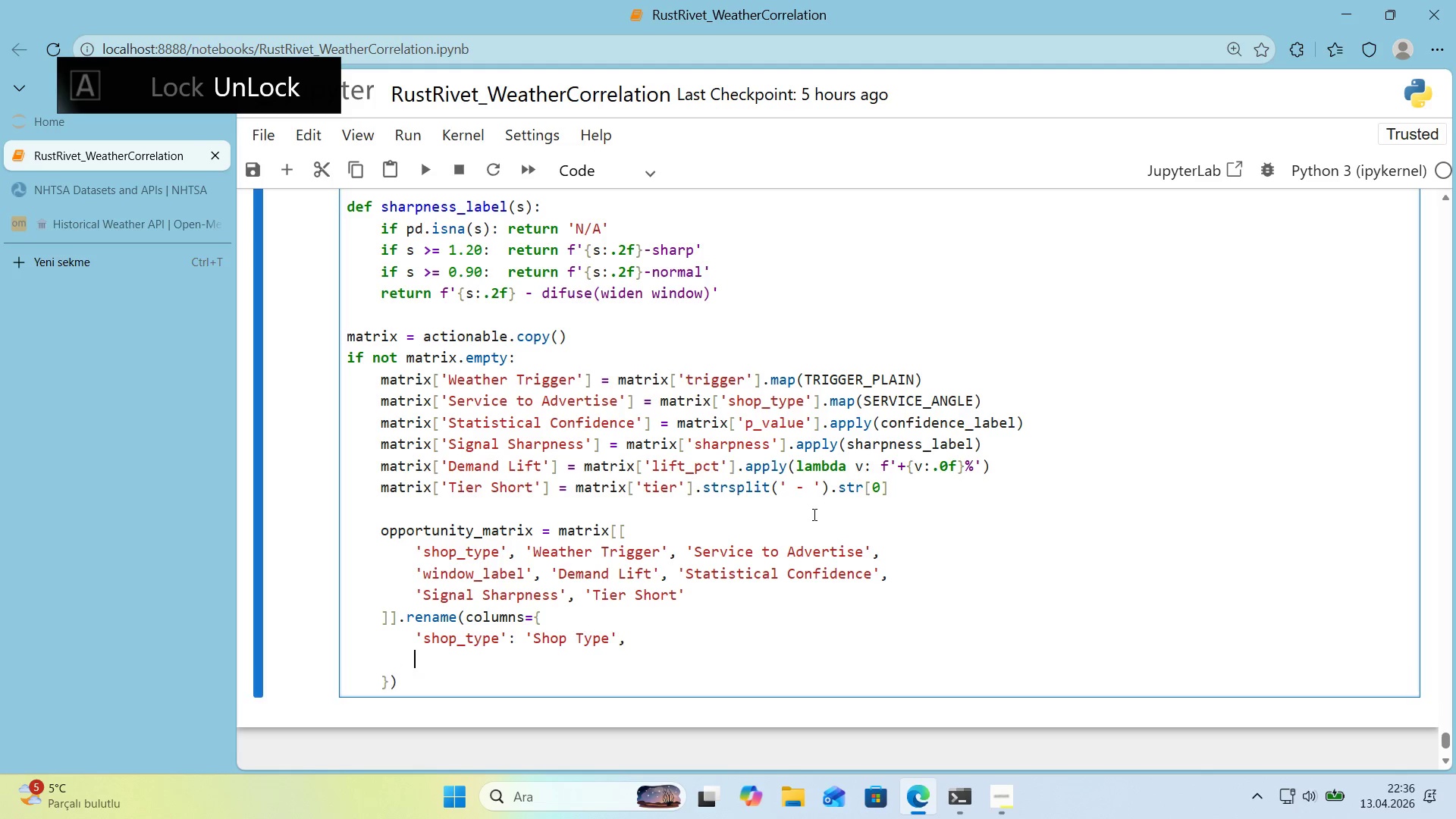 
type(@@)
 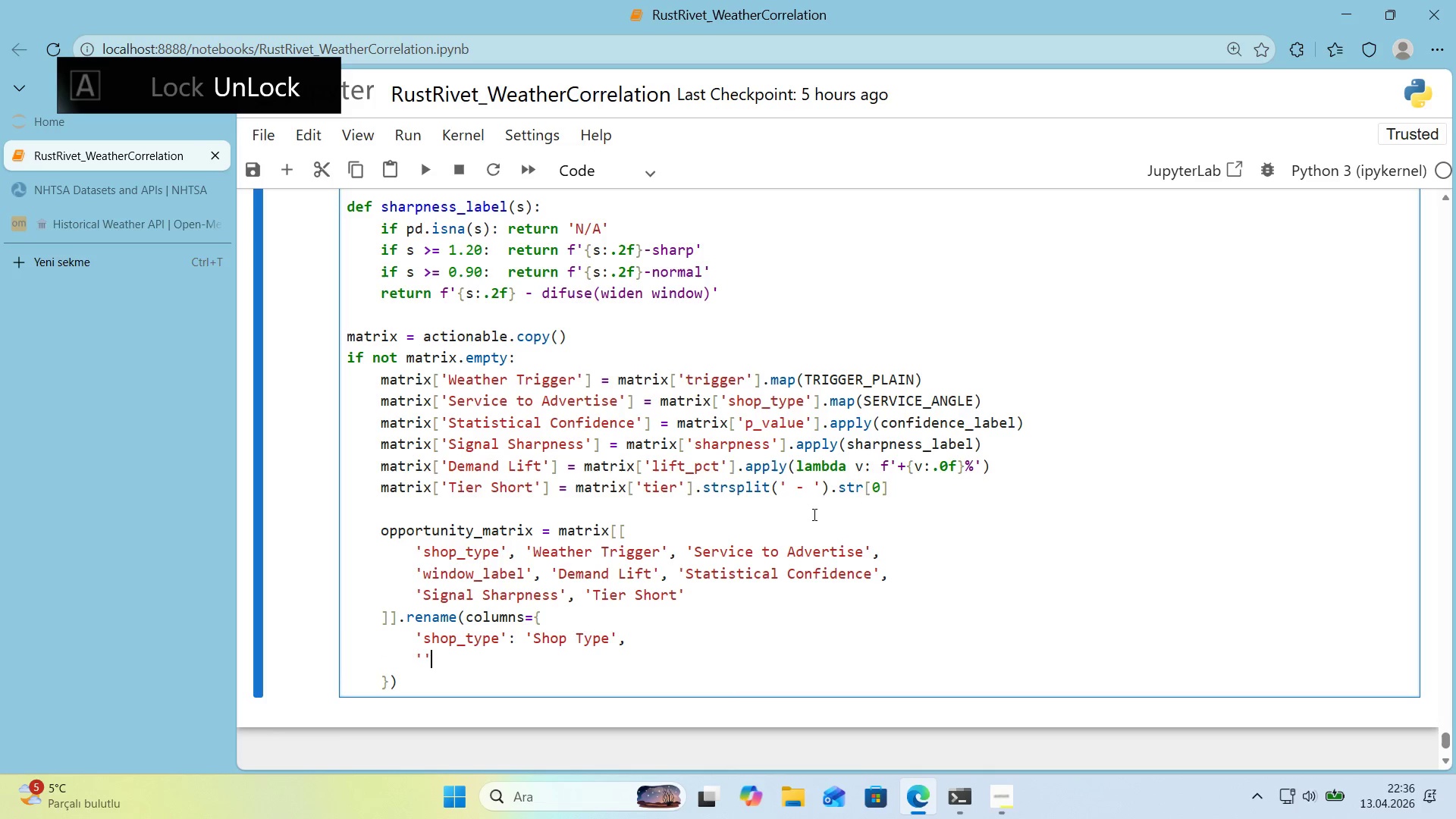 
key(ArrowLeft)
 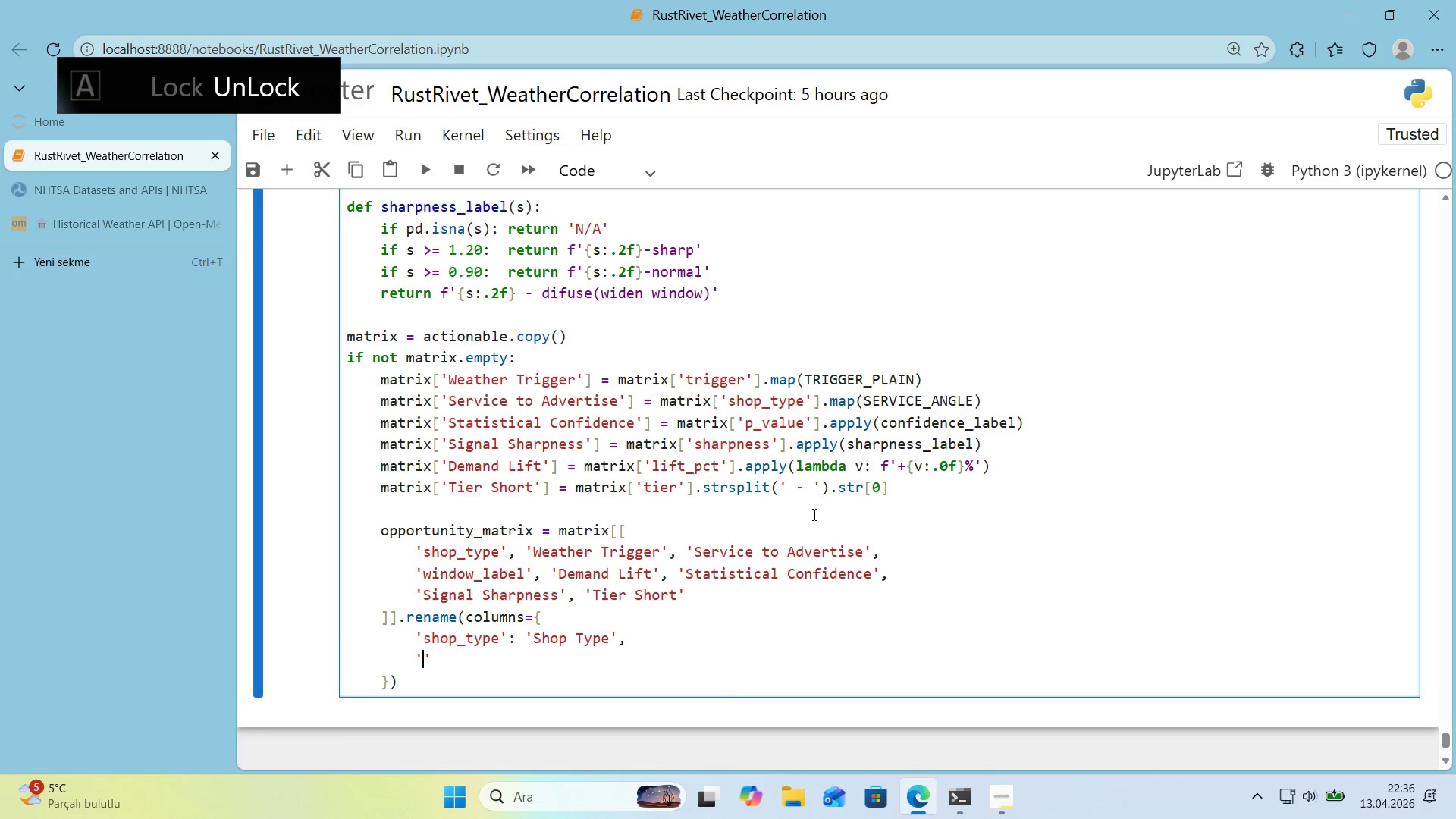 
type(w'ndow_label)
 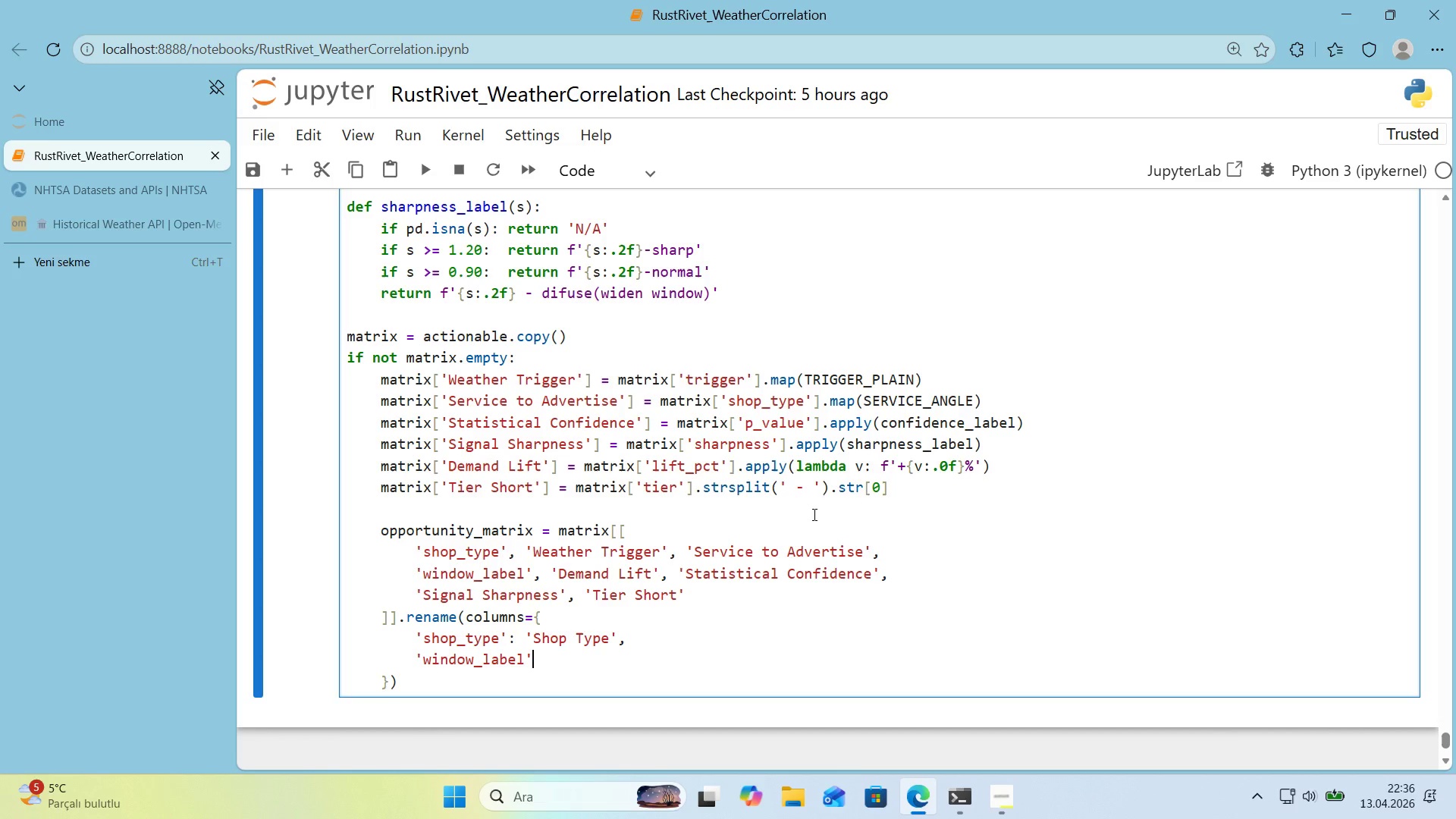 
 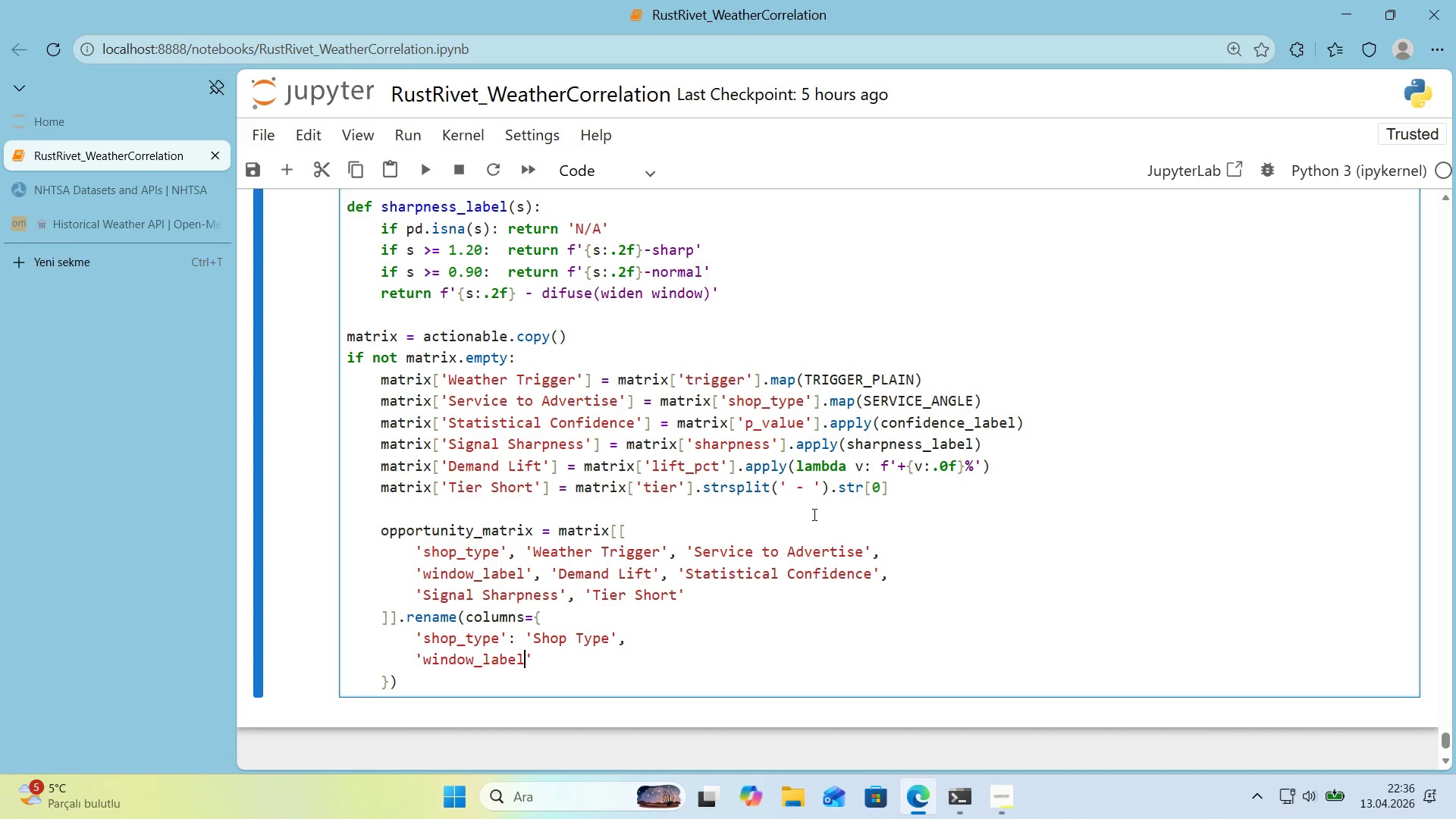 
key(ArrowRight)
 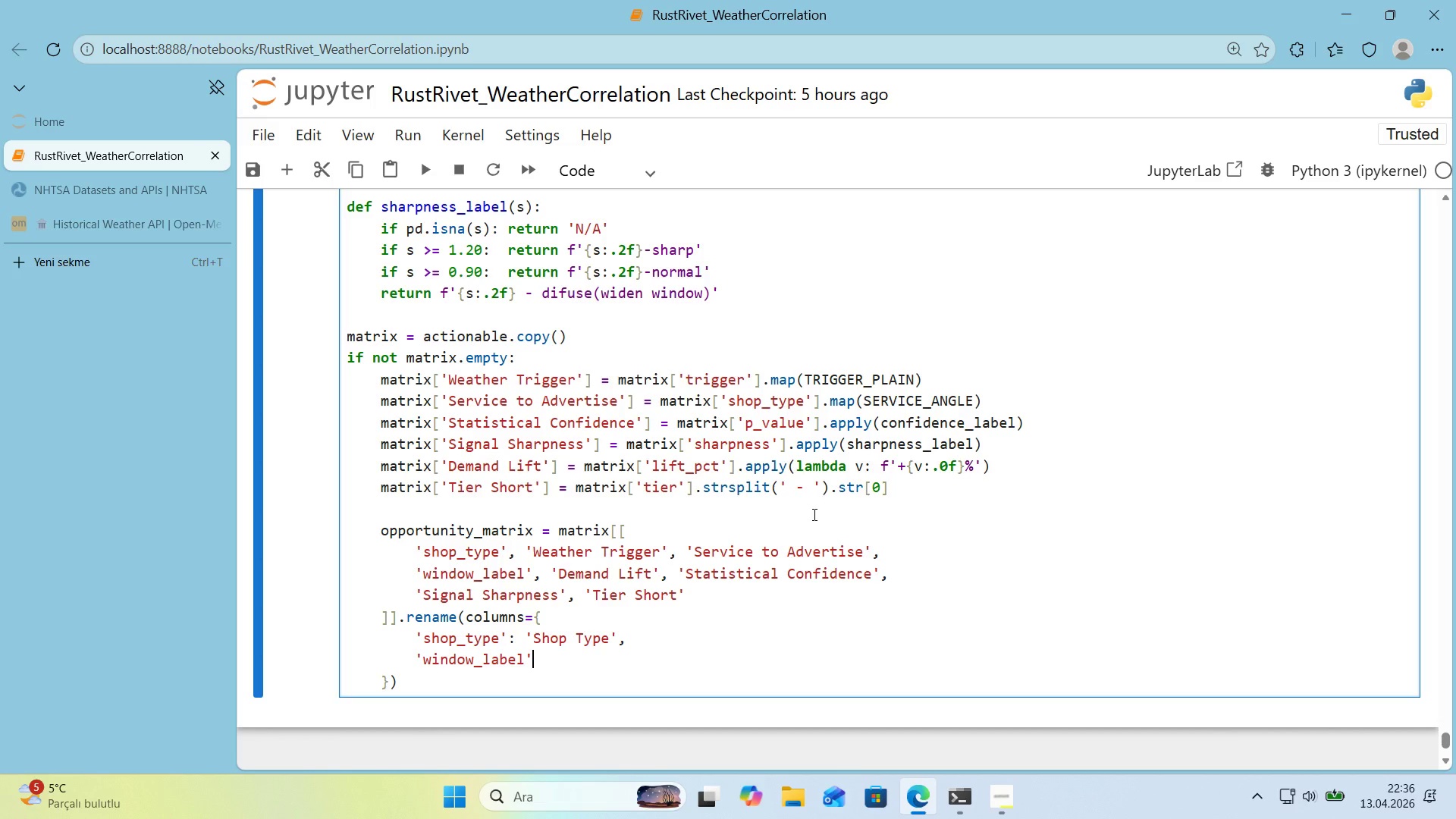 
type(> @@)
 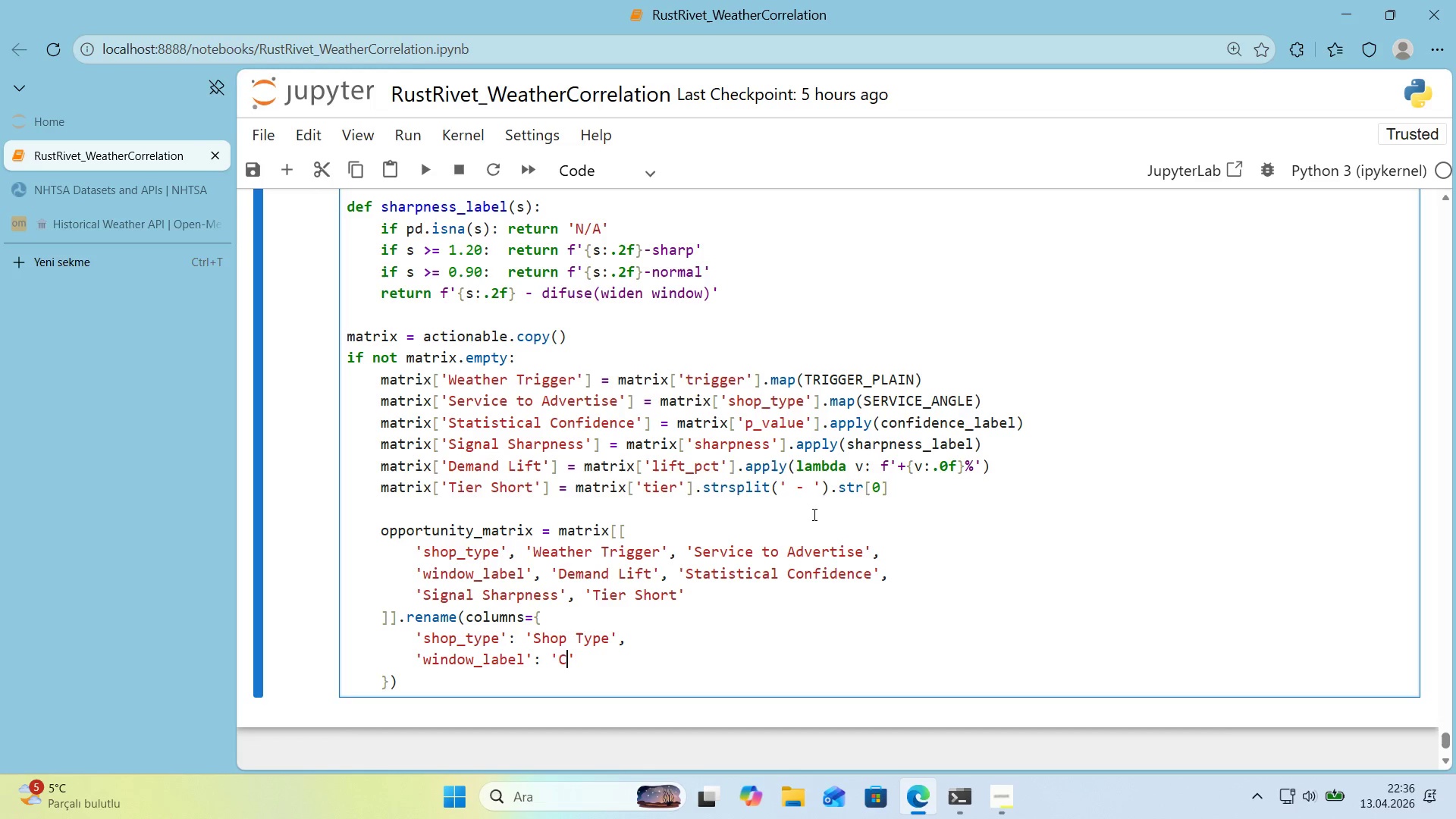 
 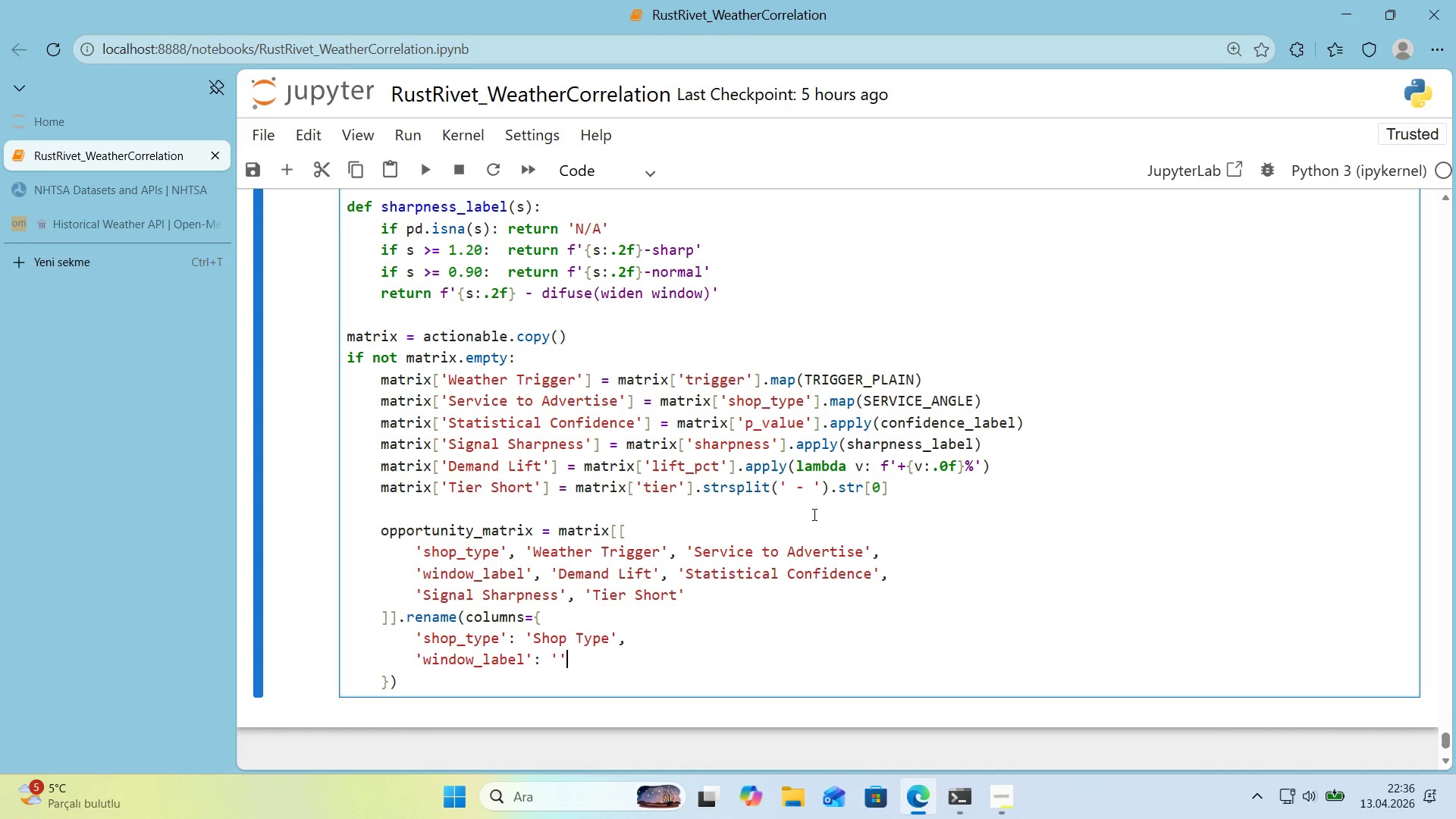 
key(ArrowLeft)
 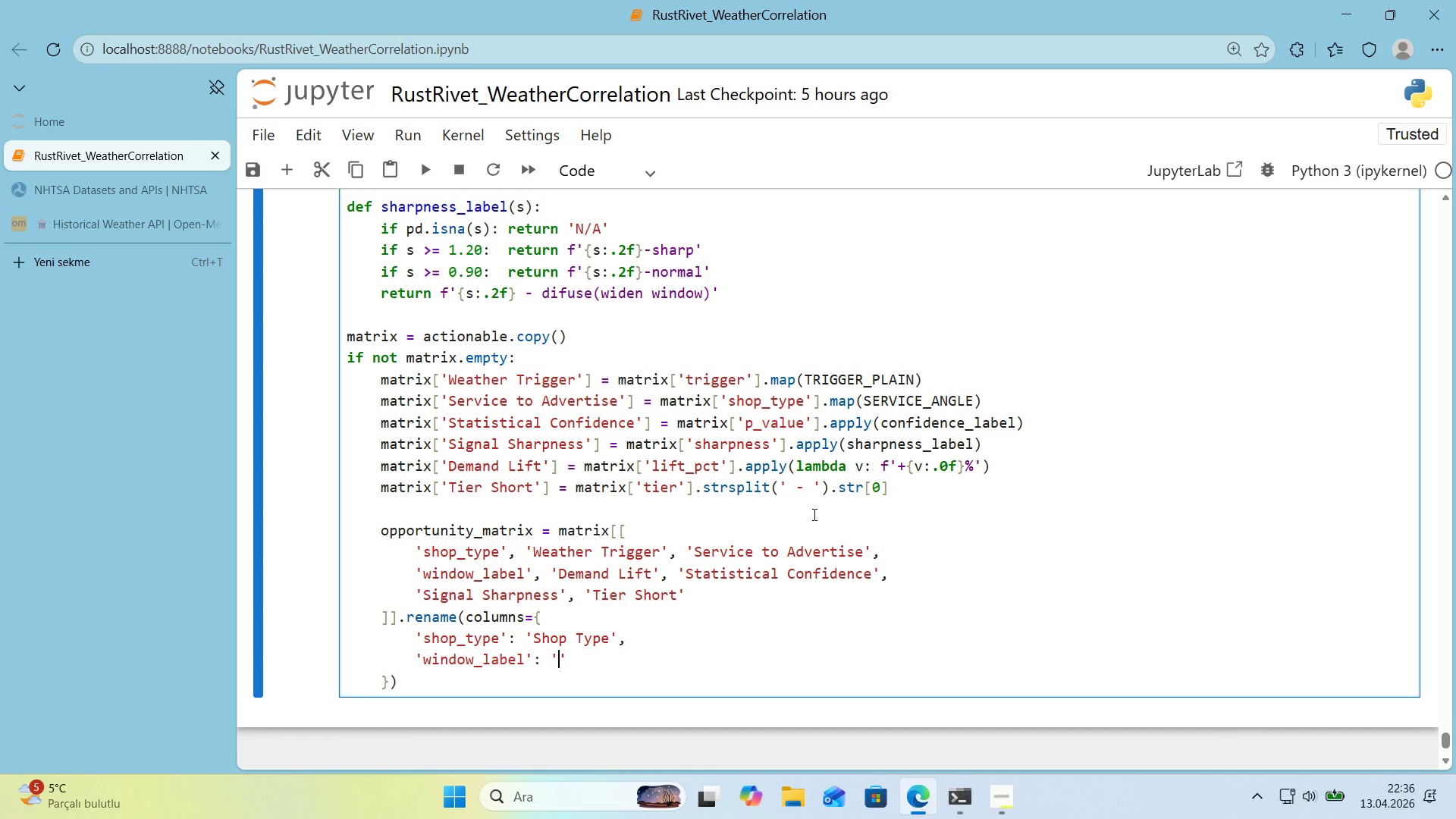 
type(Campa'gn WW'ndow)
key(Backspace)
key(Backspace)
key(Backspace)
key(Backspace)
key(Backspace)
key(Backspace)
type('now)
key(Backspace)
type(d)
key(Backspace)
key(Backspace)
type(dow)
 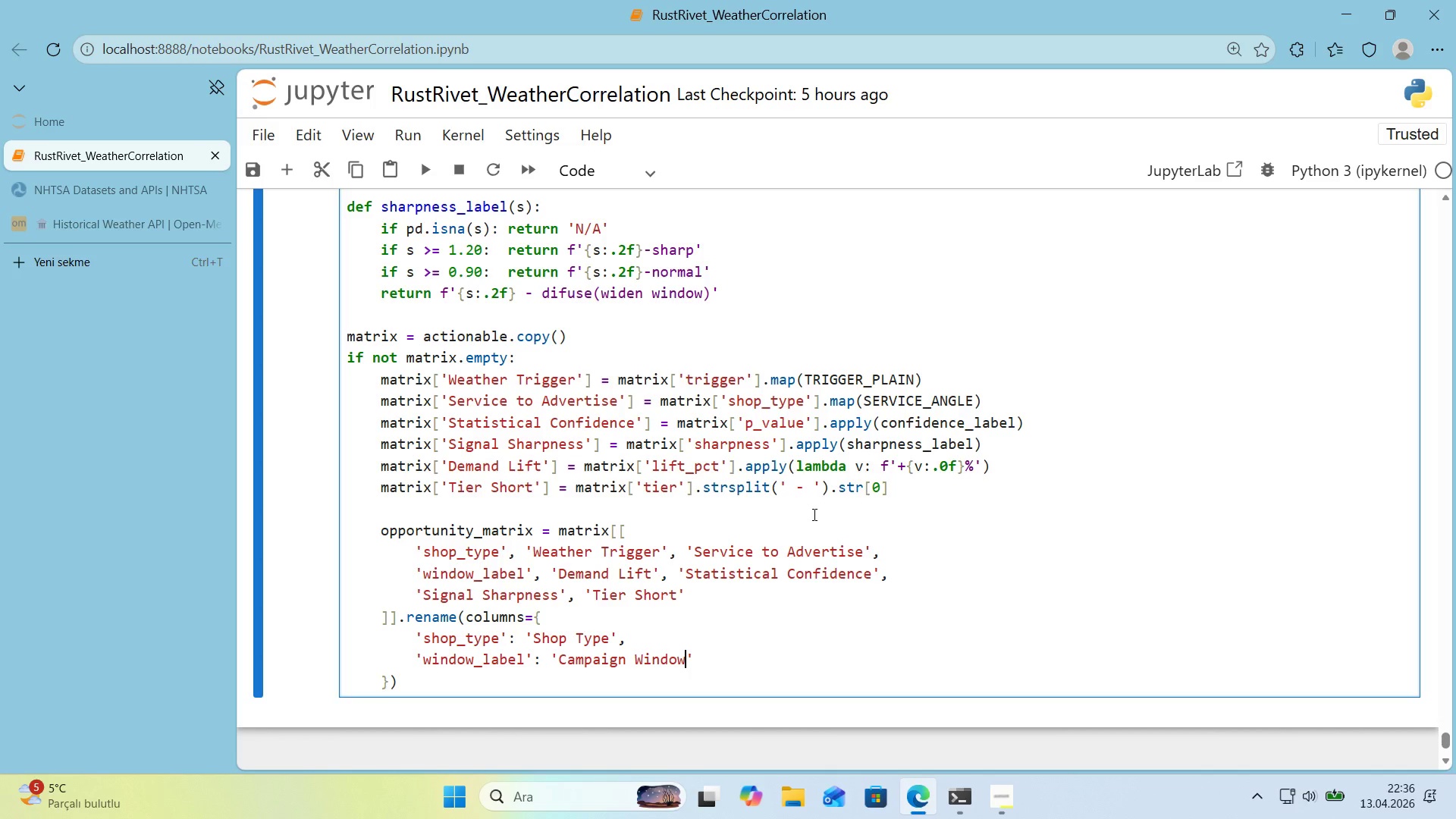 
key(ArrowRight)
 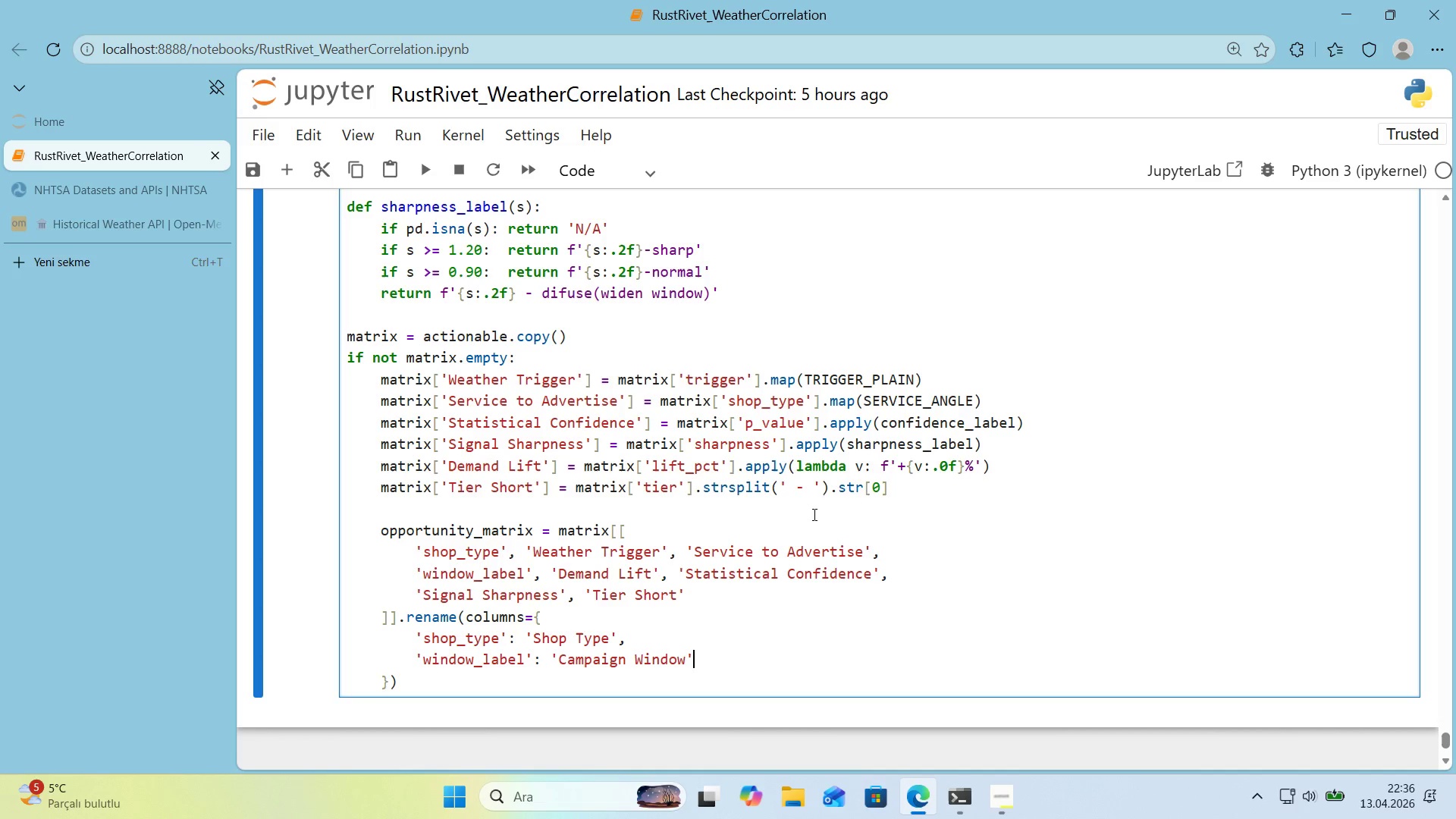 
key(Comma)
 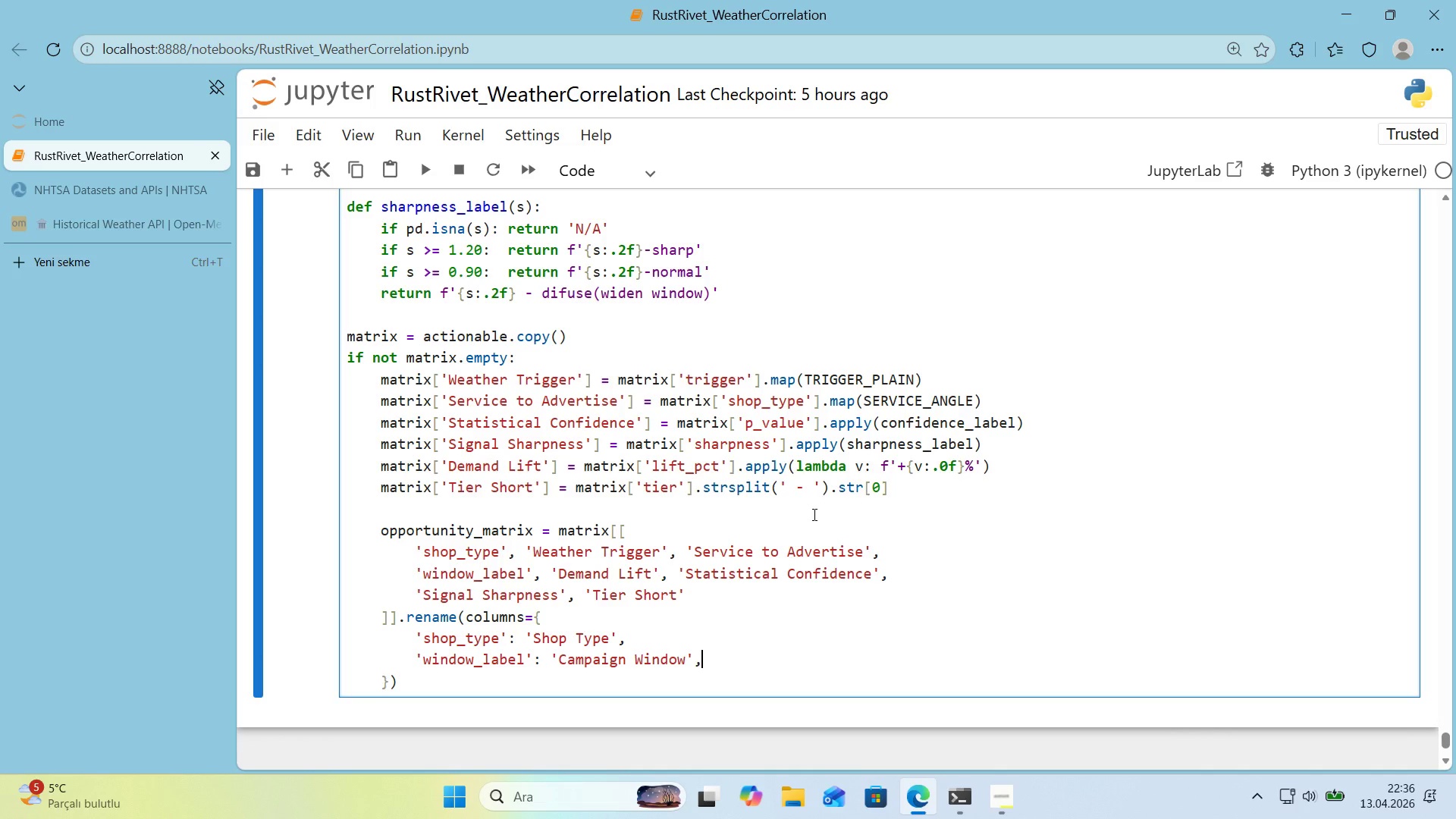 
key(Enter)
 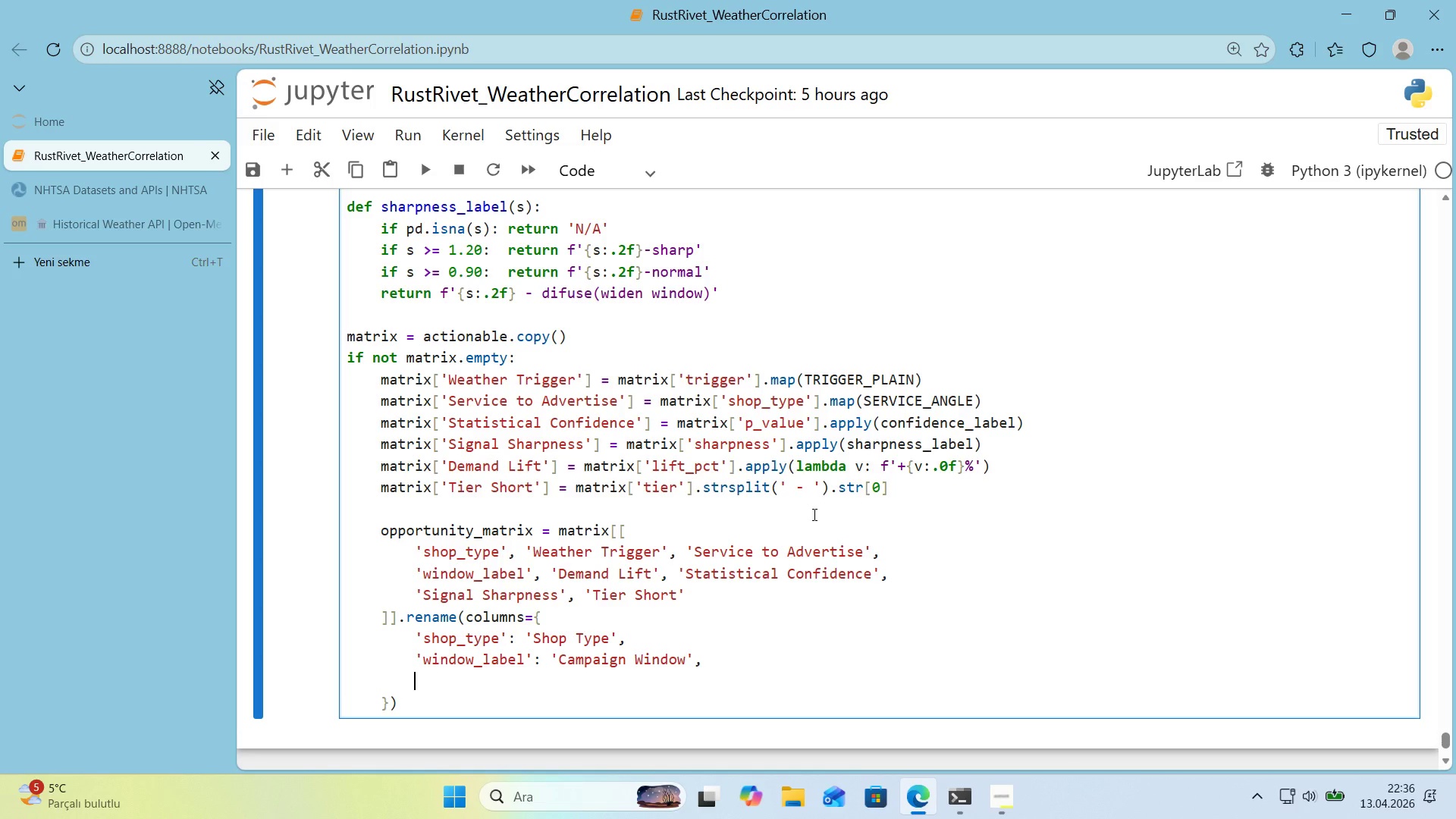 
type(@@)
 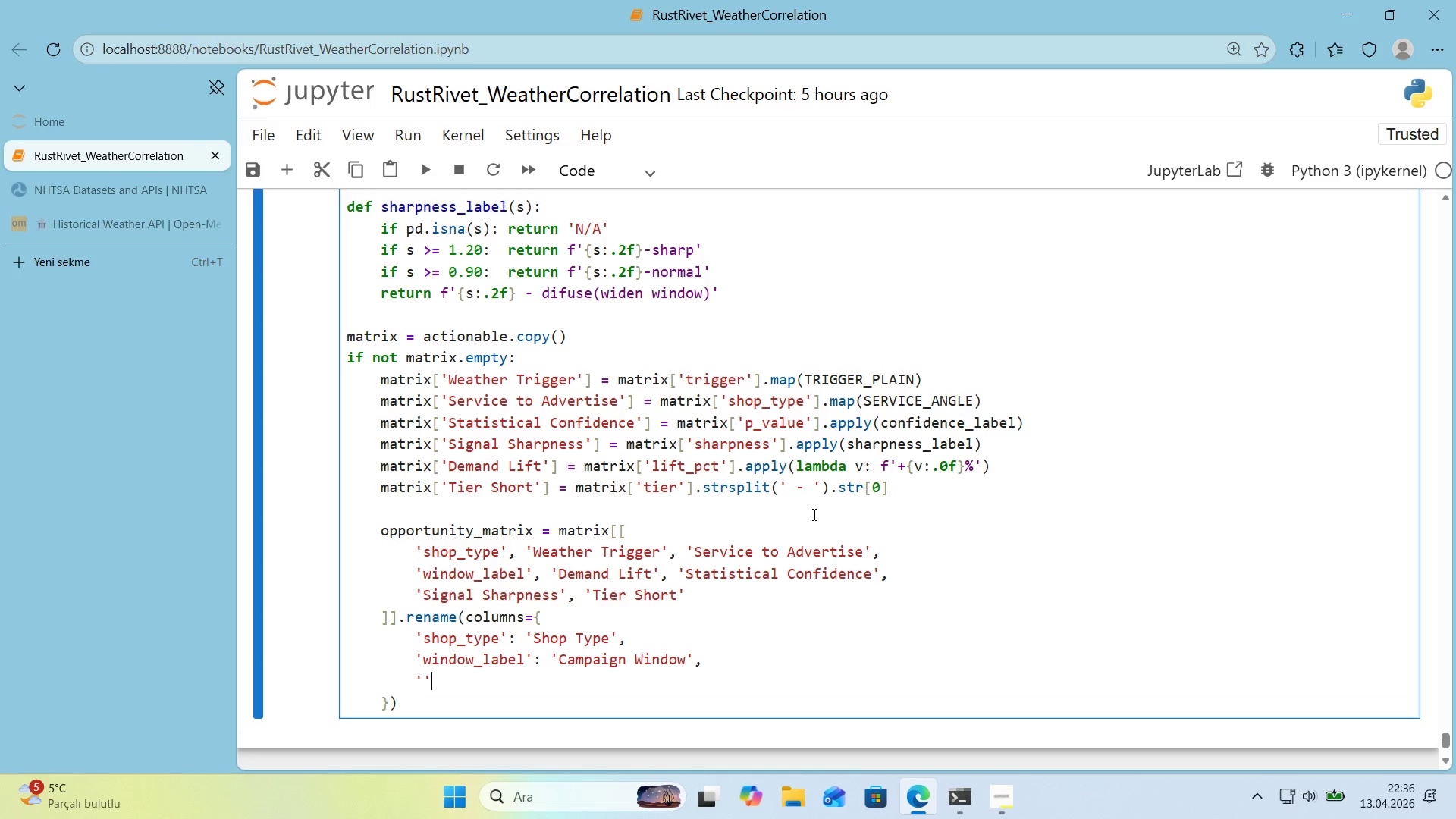 
key(ArrowLeft)
 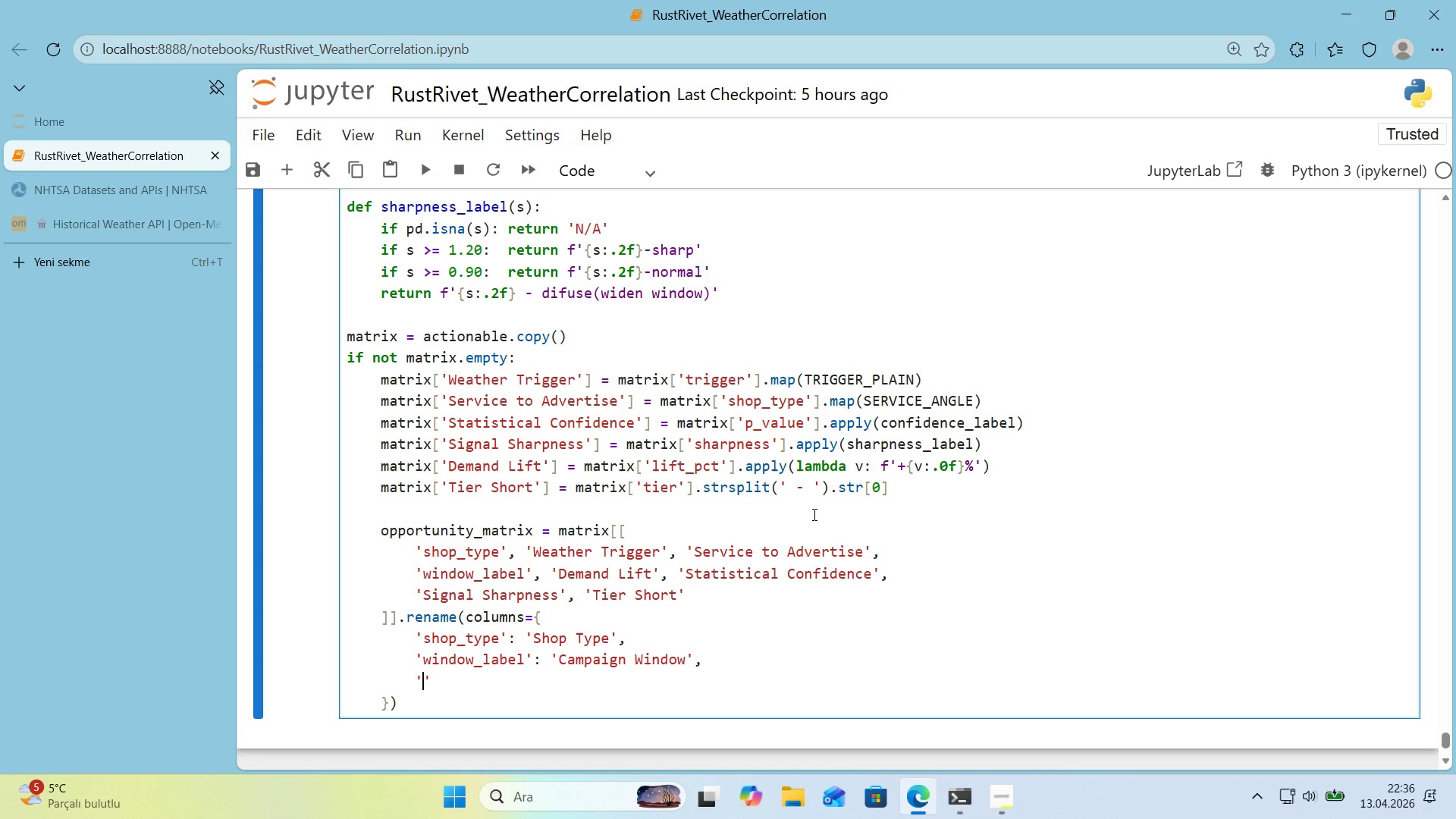 
type(T'er Short)
 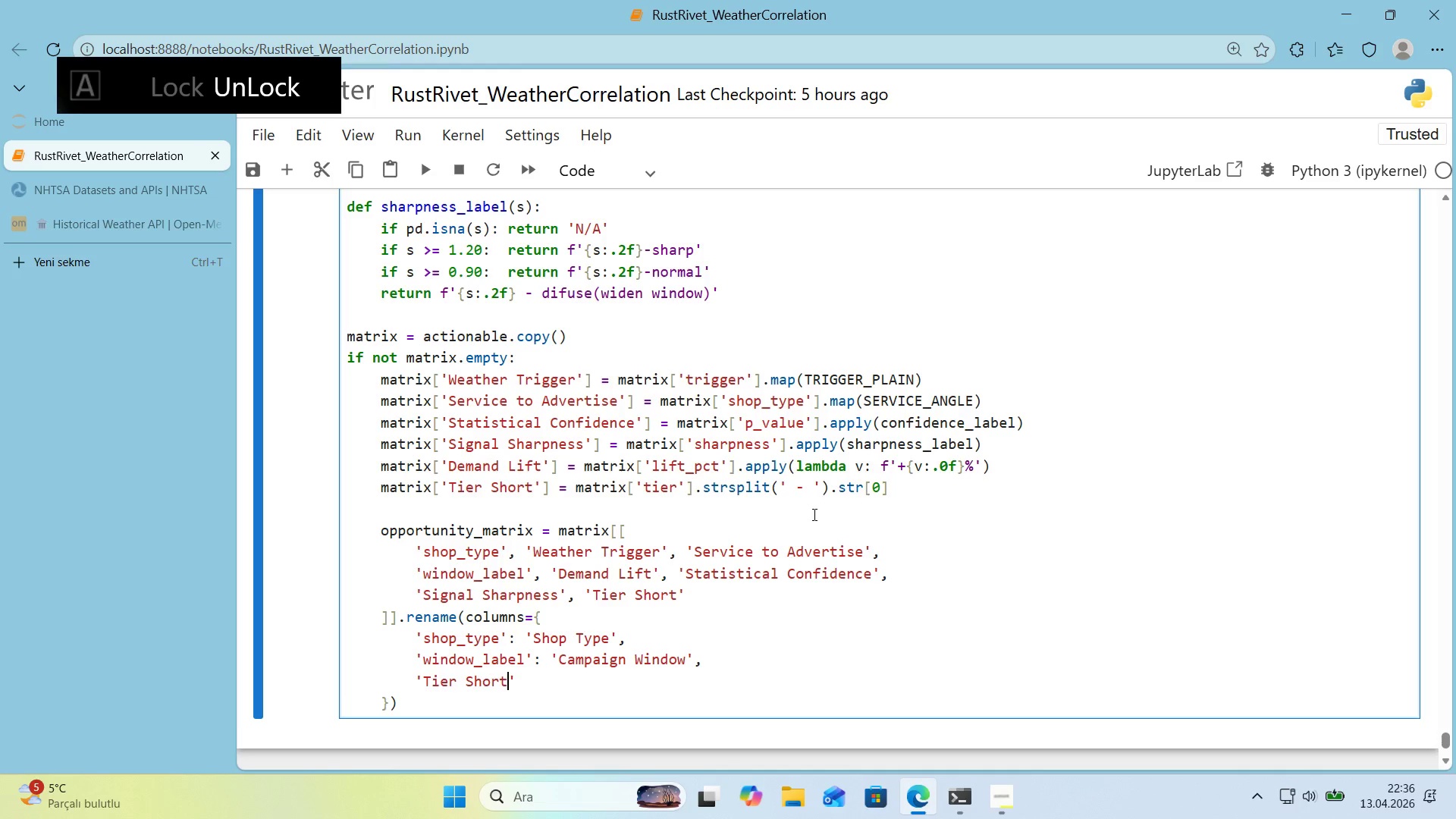 
key(ArrowRight)
 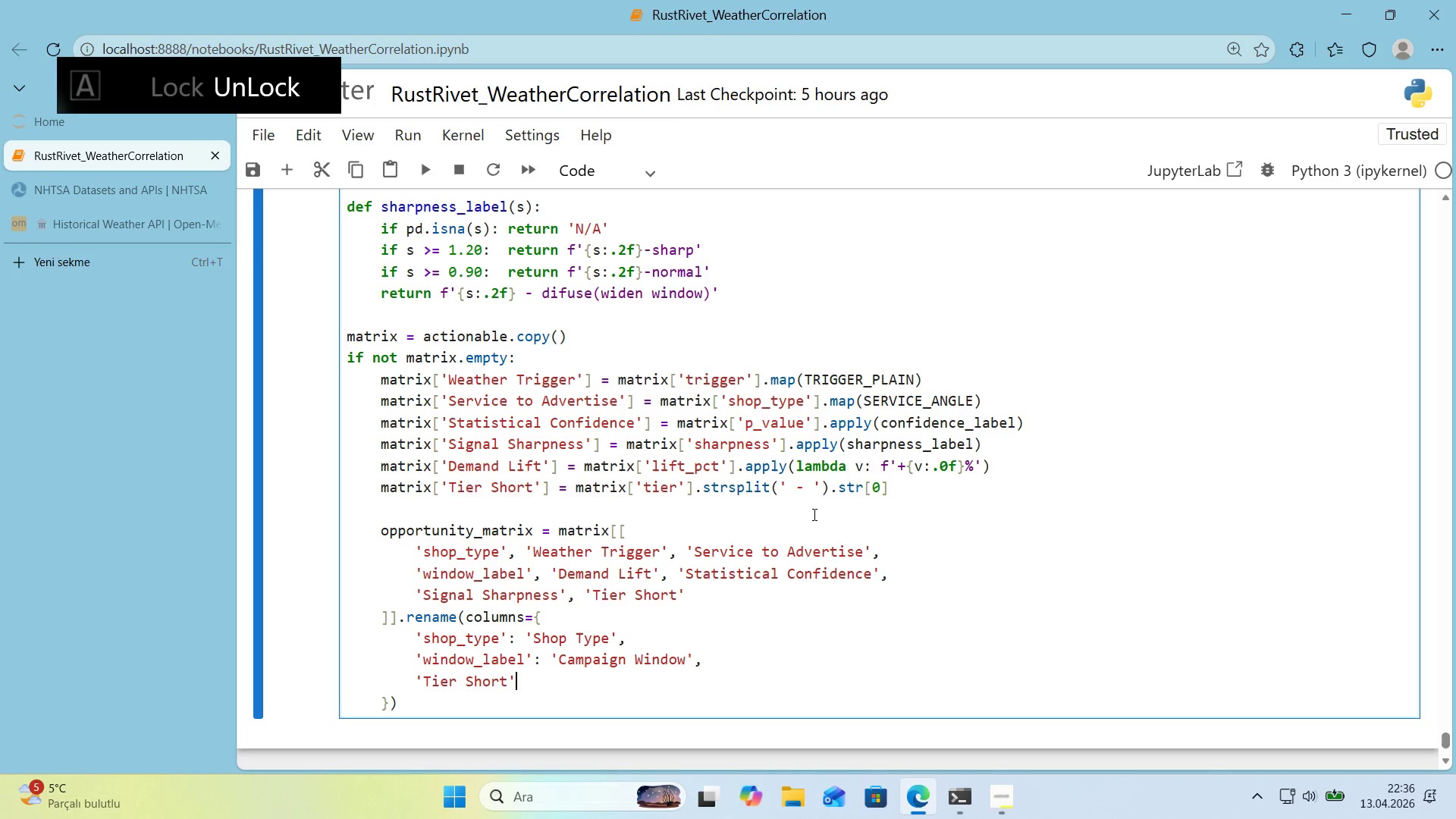 
type(> @@)
 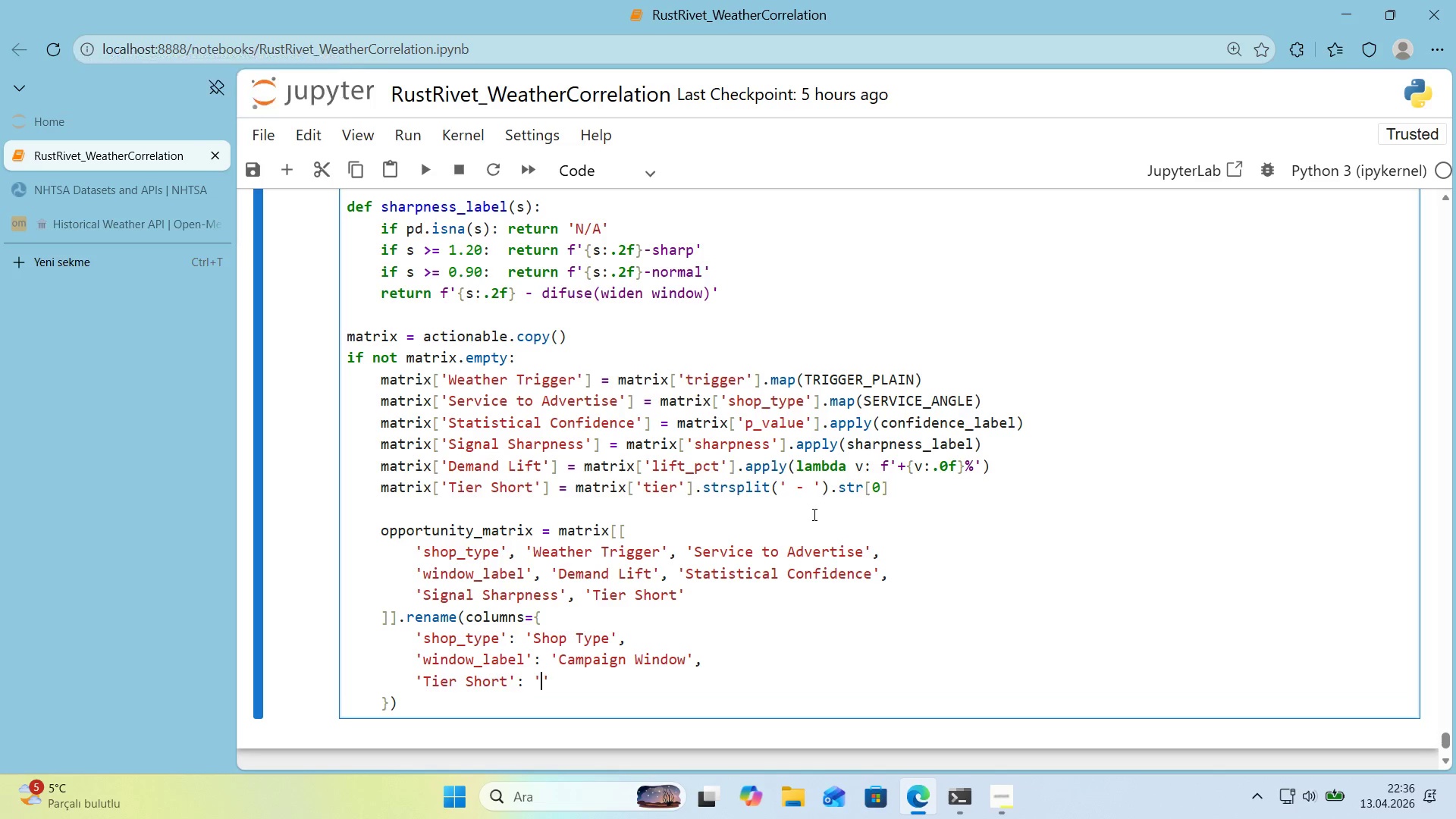 
 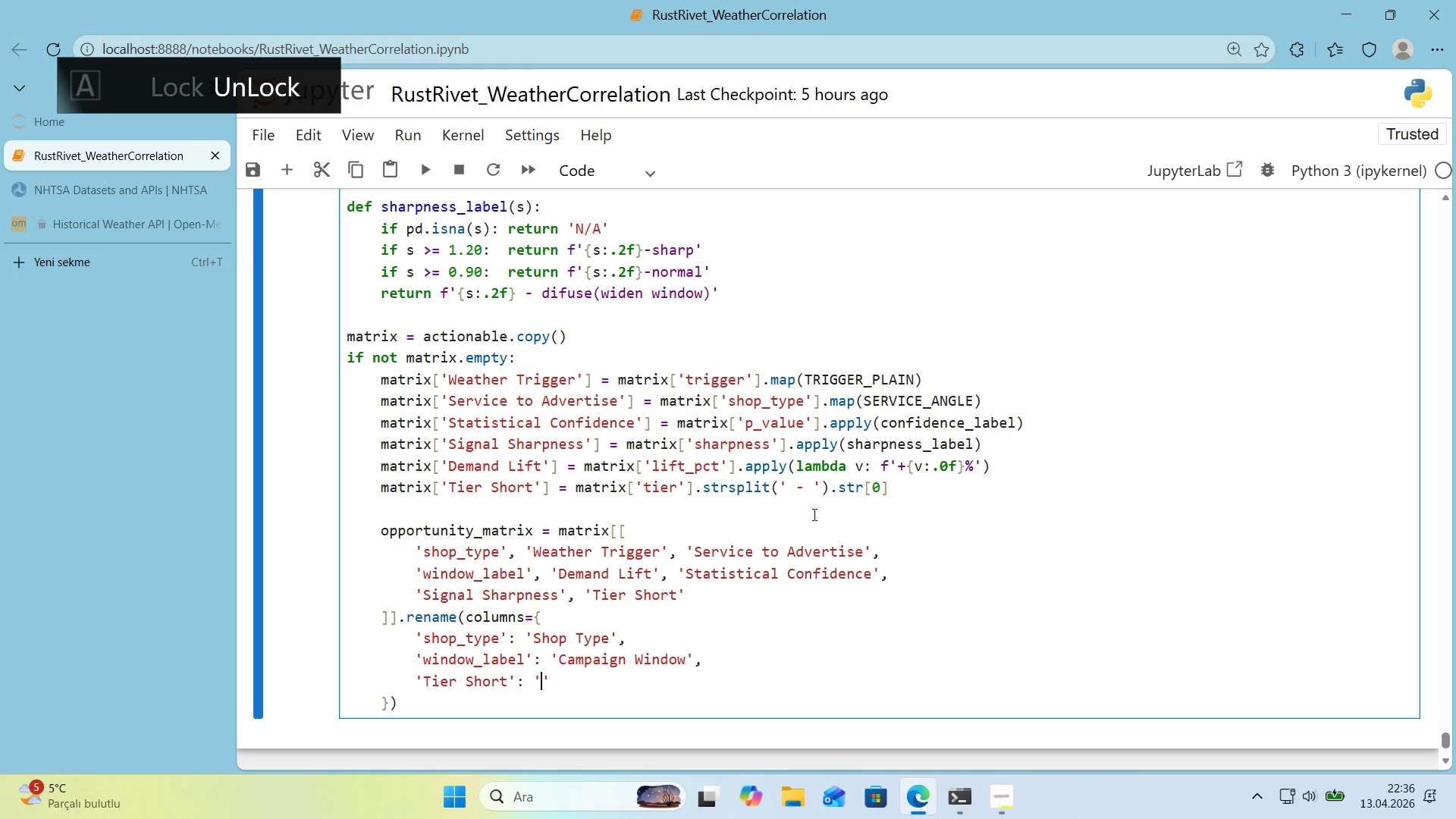 
key(ArrowLeft)
 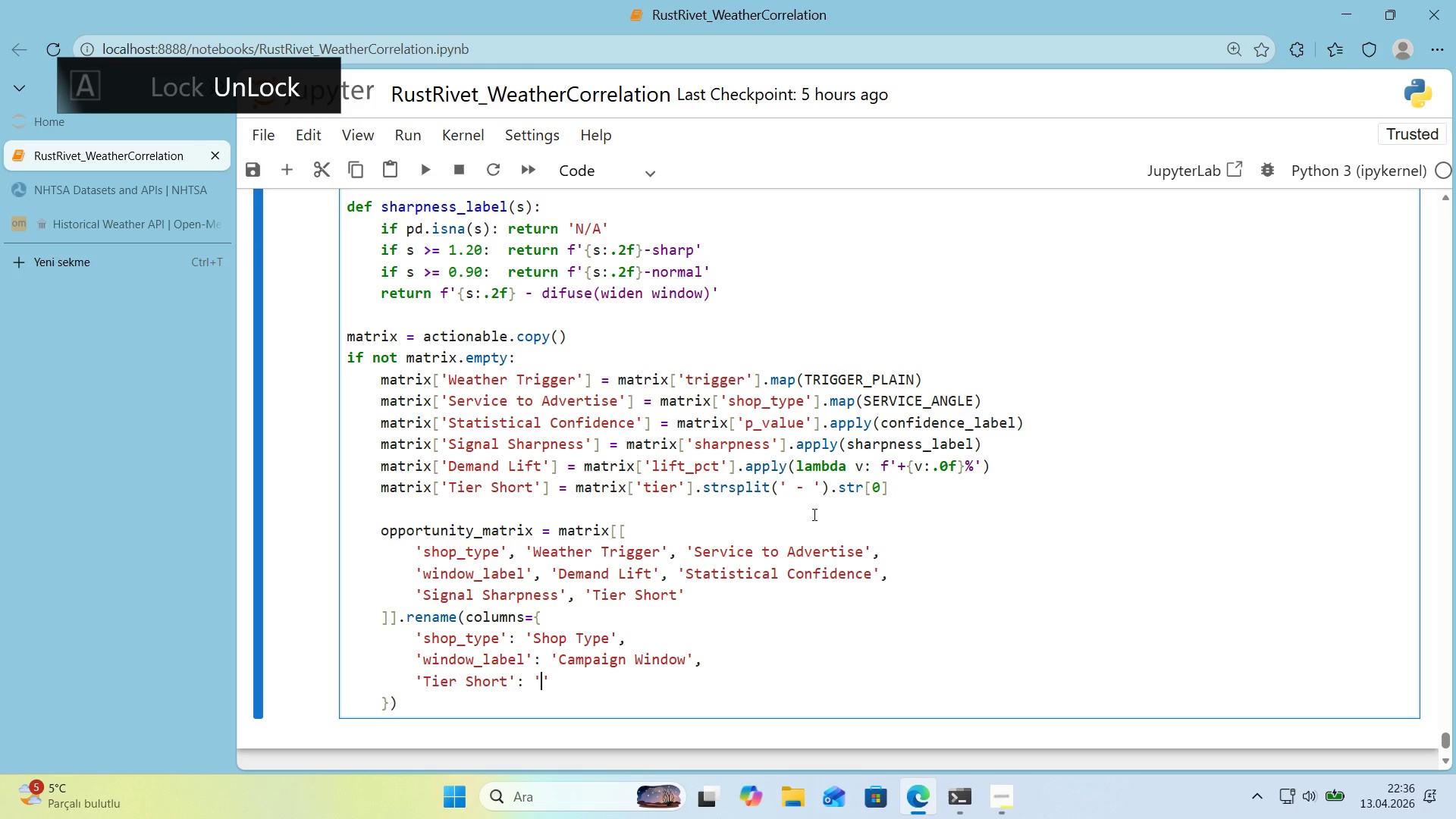 
type(T'er)
 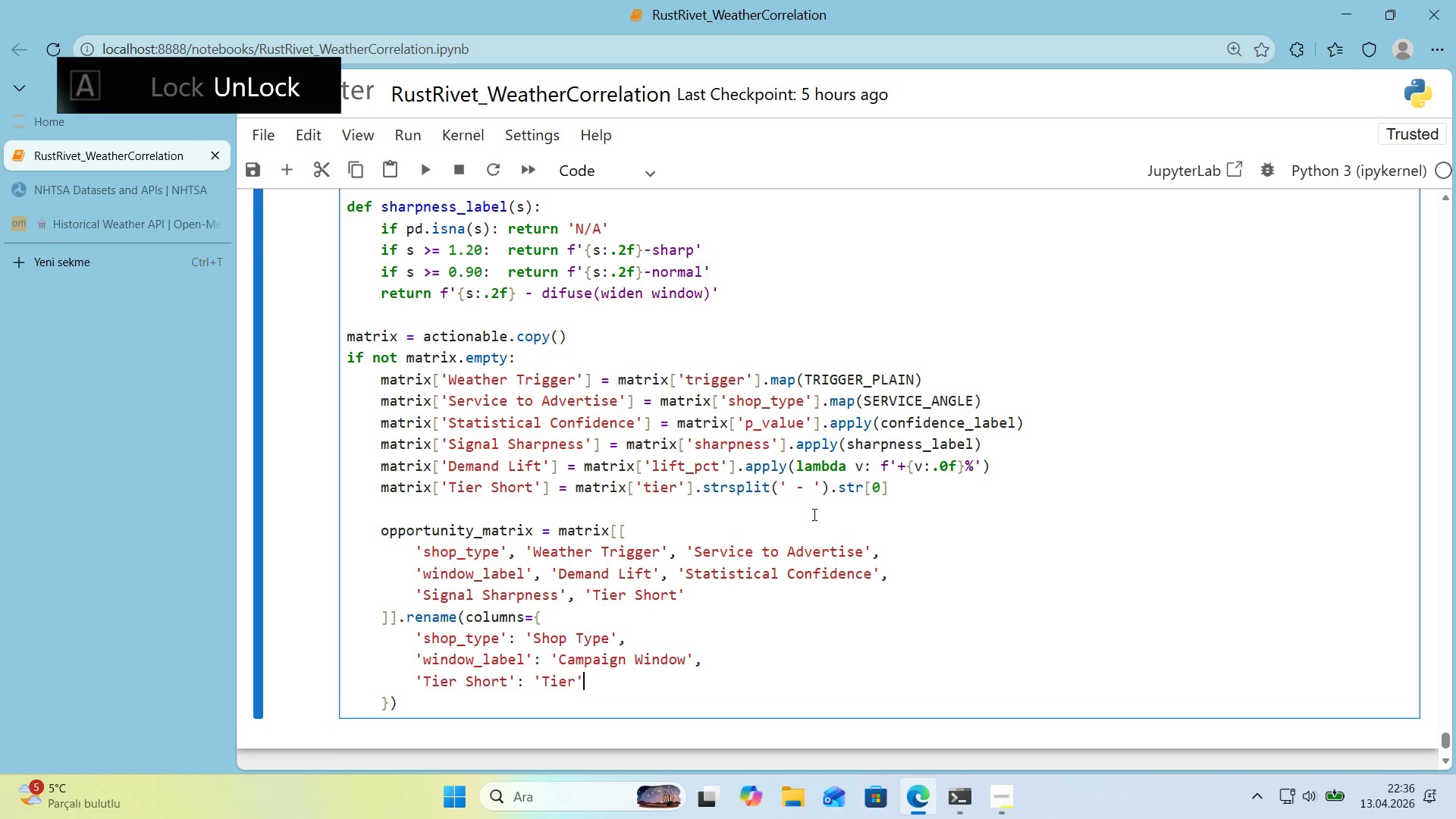 
key(ArrowRight)
 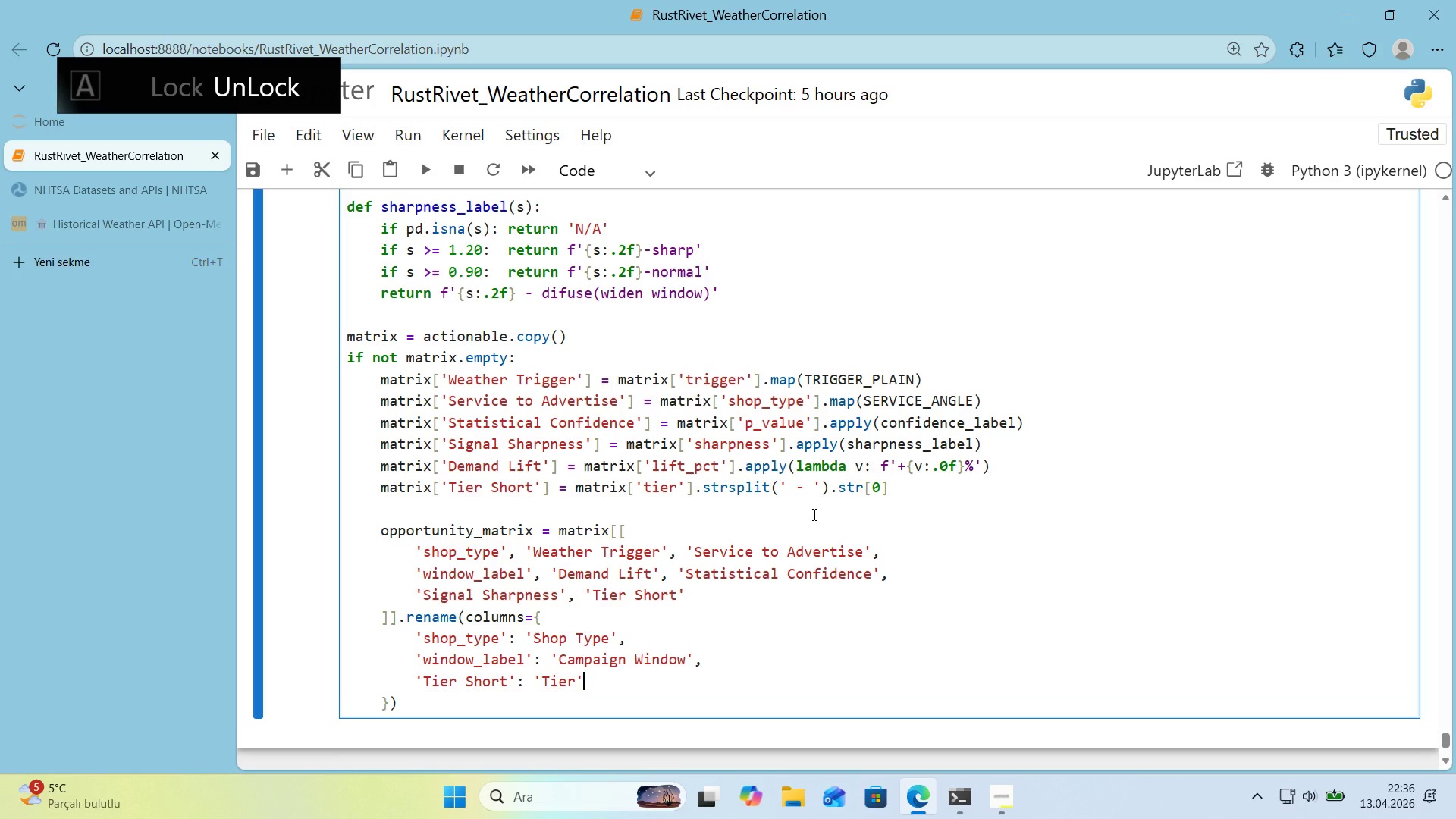 
key(Comma)
 